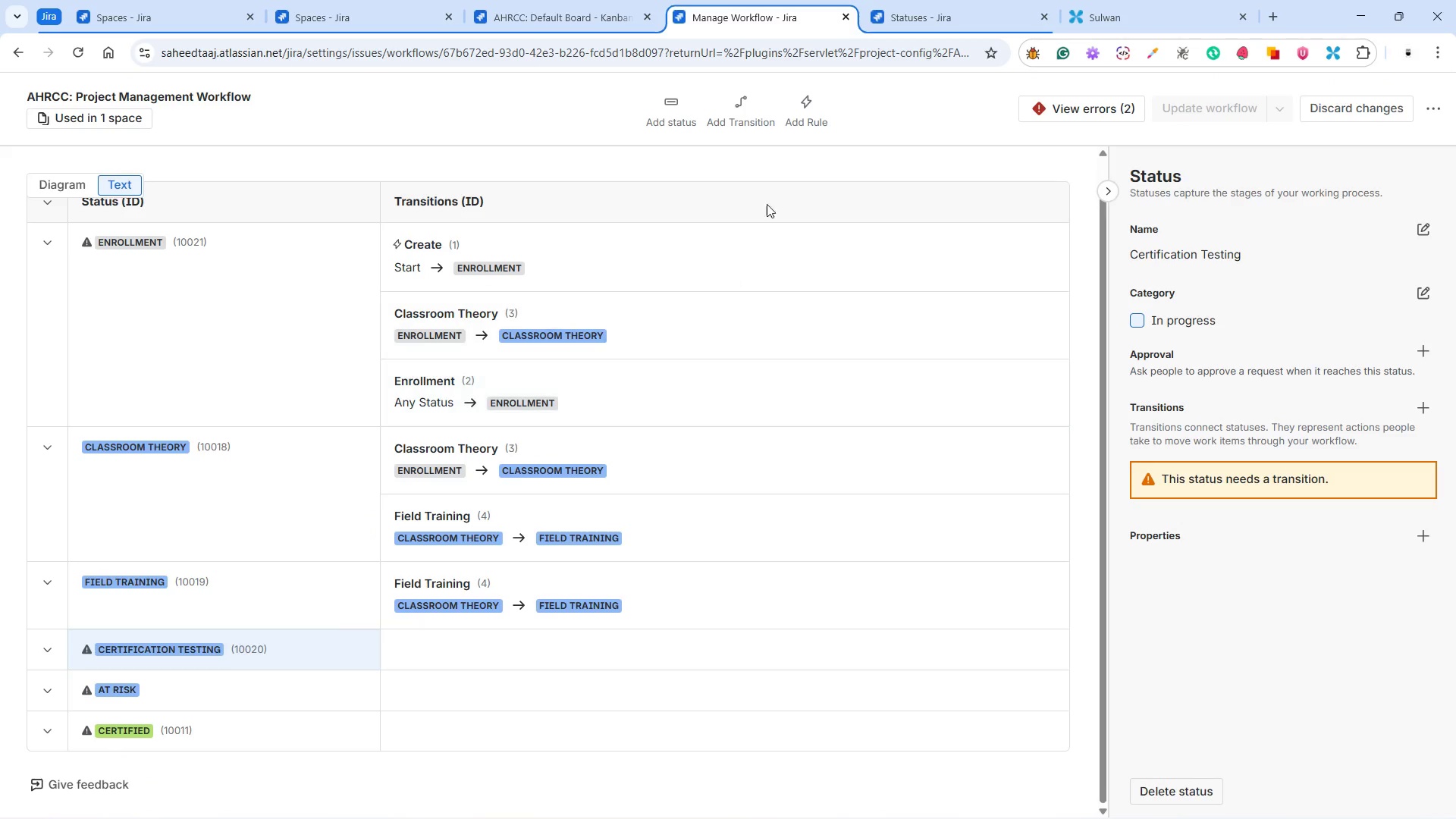 
left_click([738, 107])
 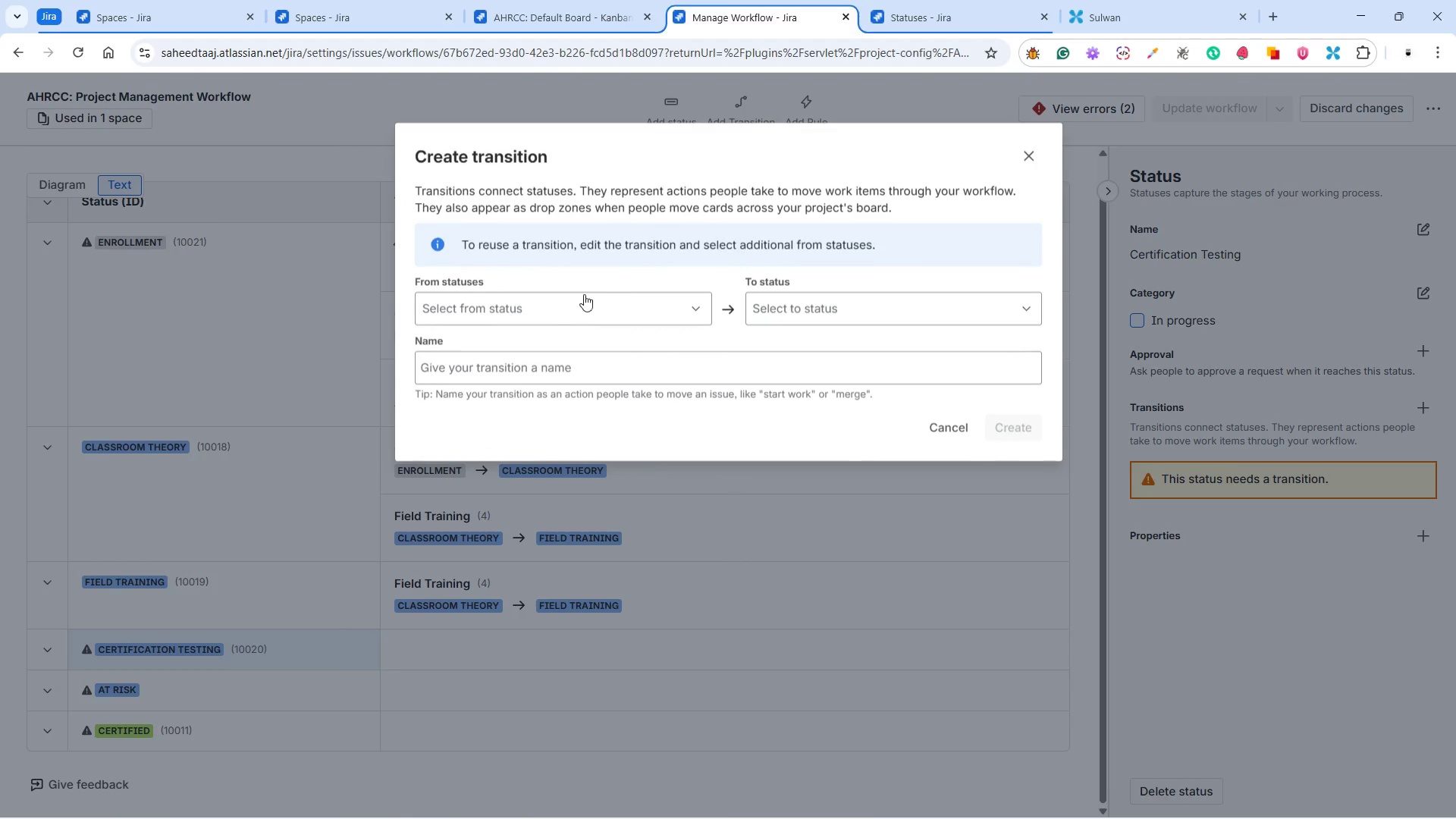 
left_click([551, 309])
 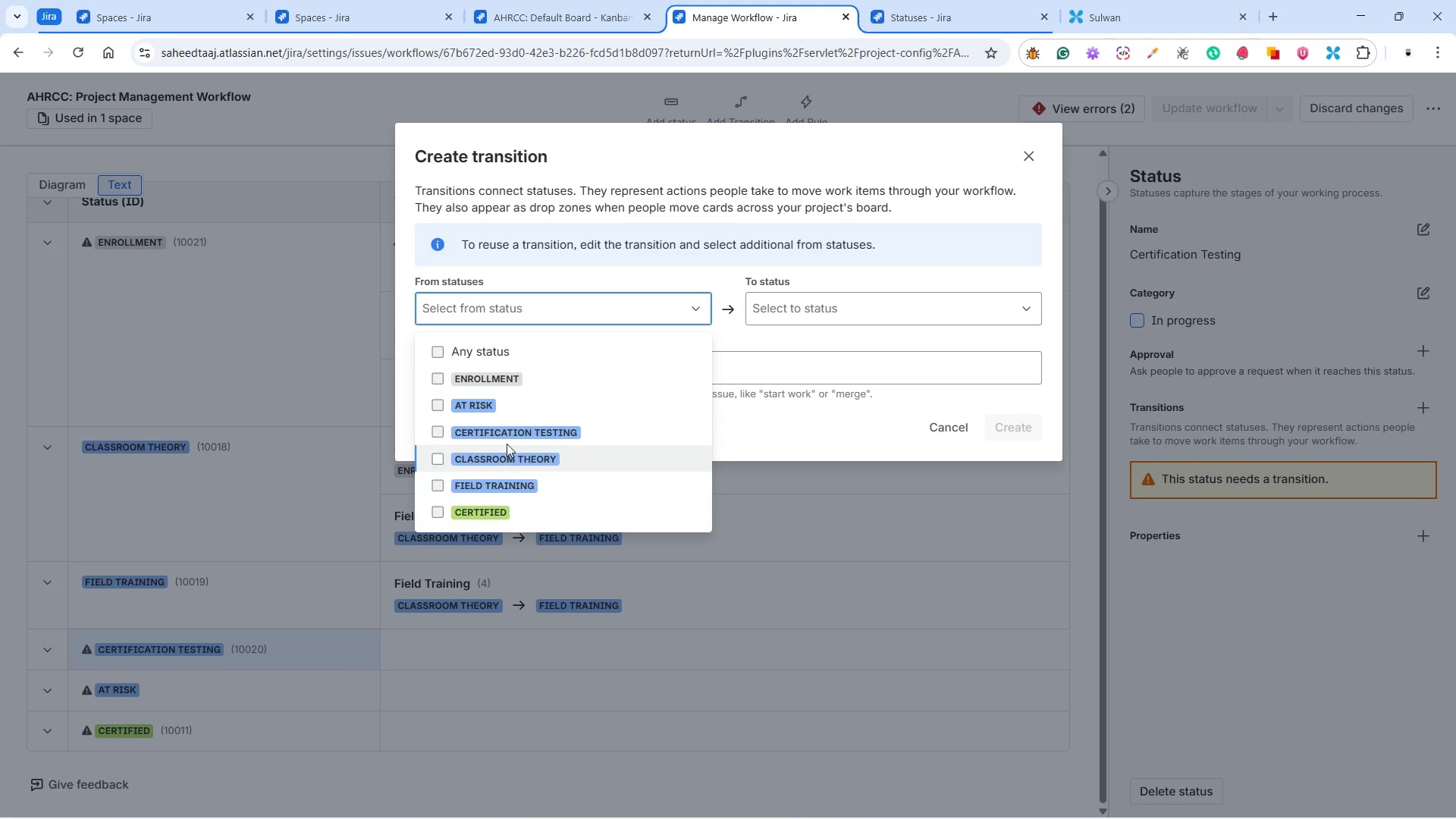 
left_click([497, 478])
 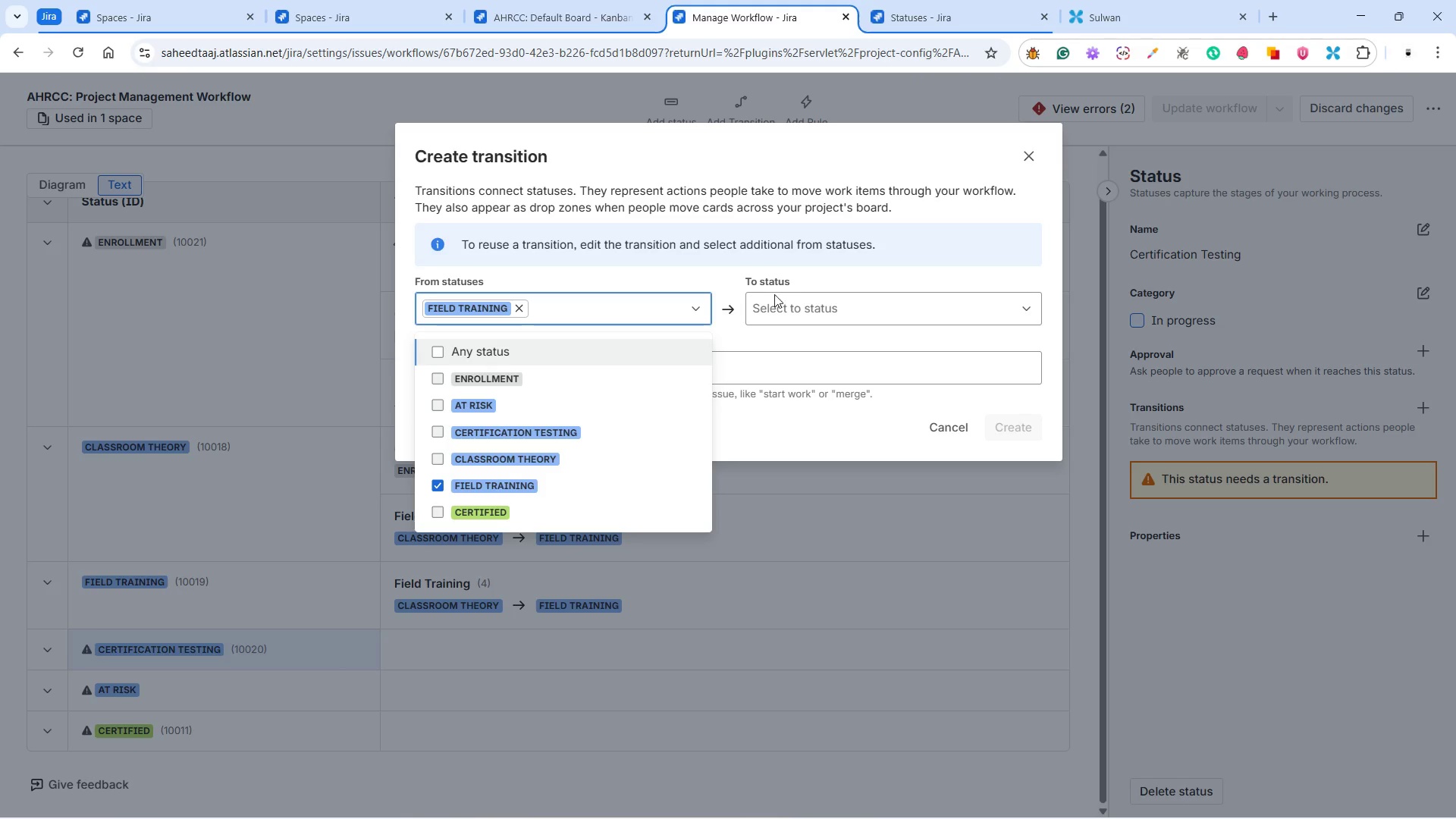 
left_click([770, 306])
 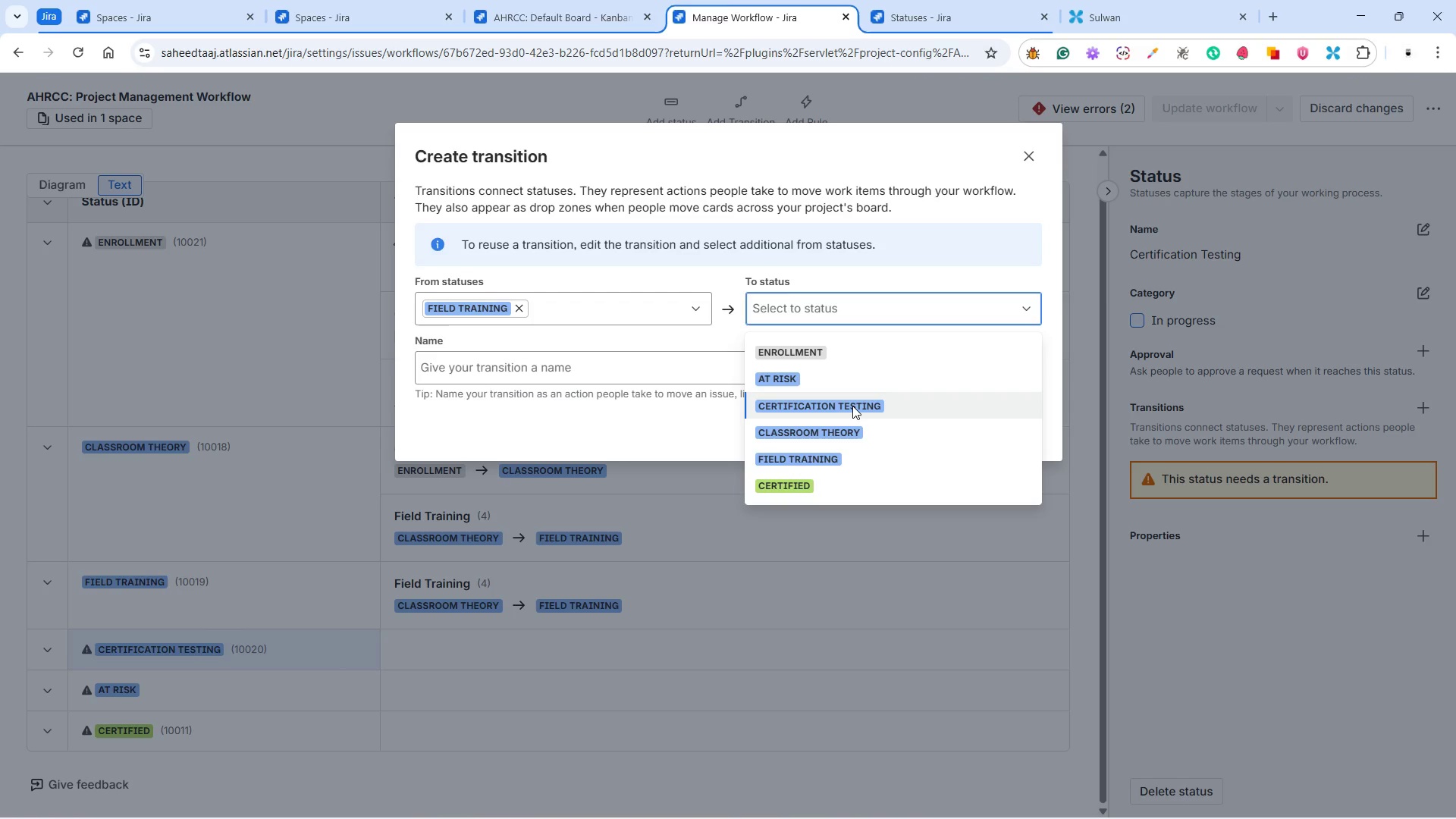 
wait(46.27)
 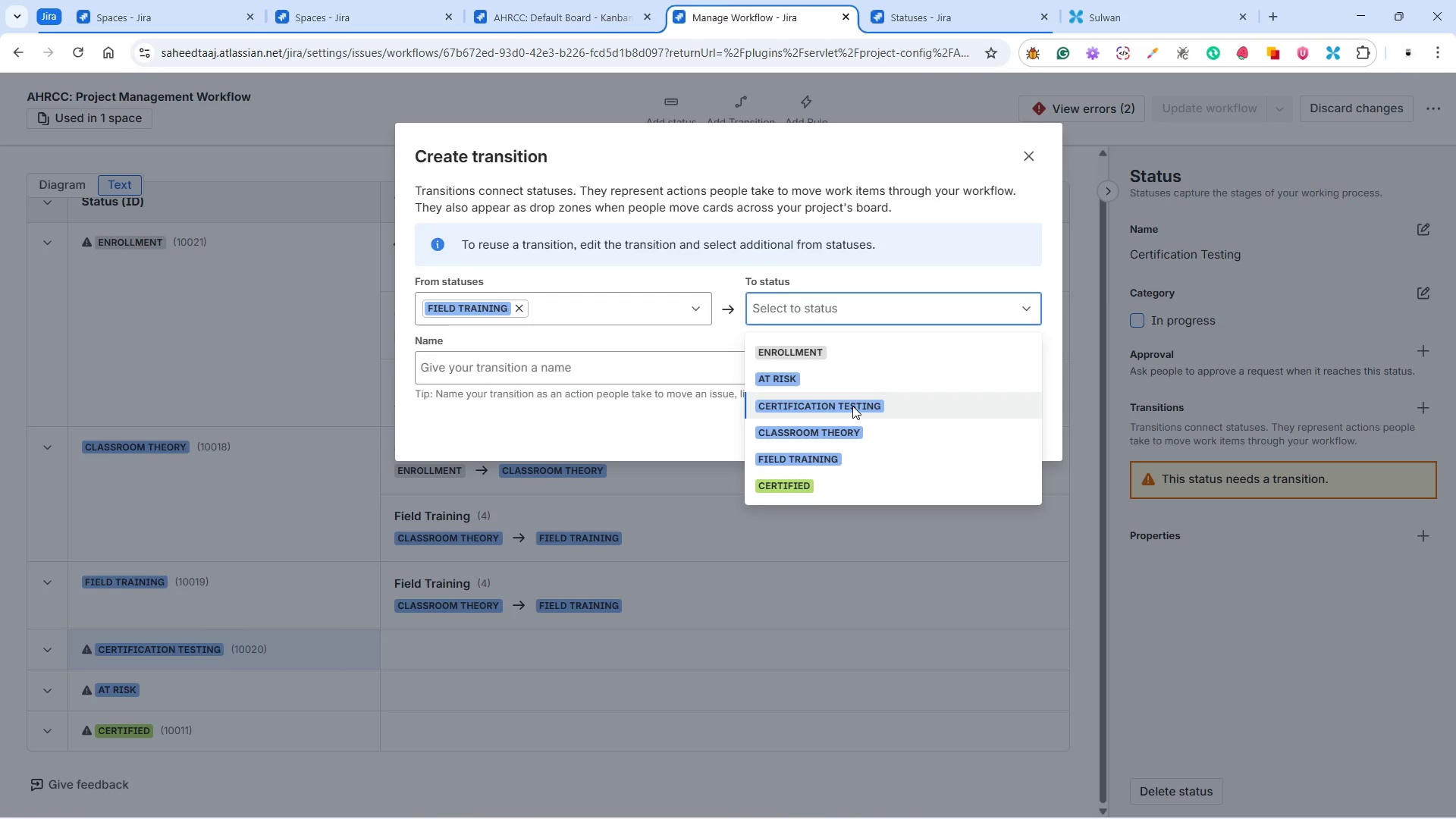 
left_click([673, 369])
 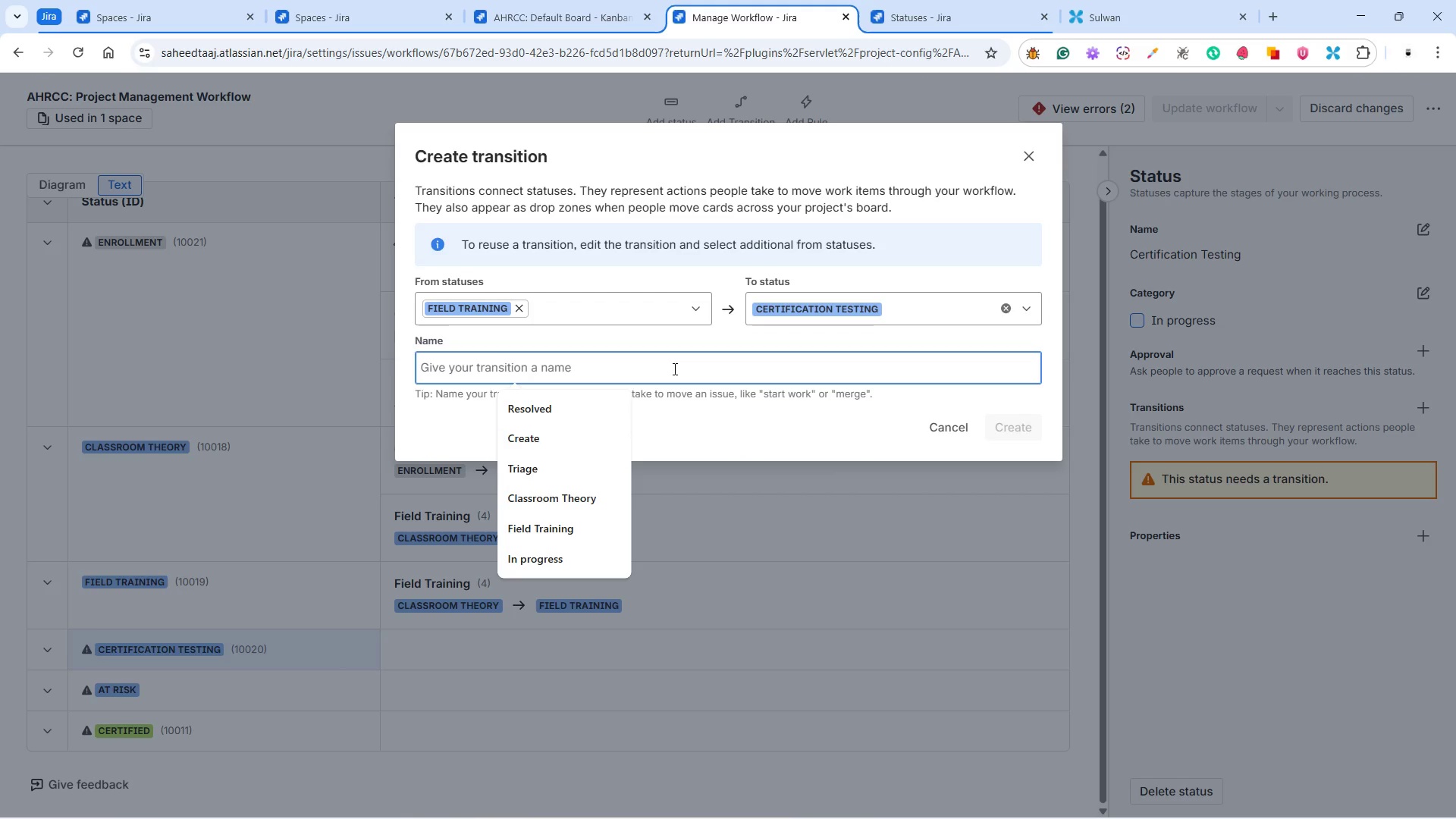 
type(Certifi)
 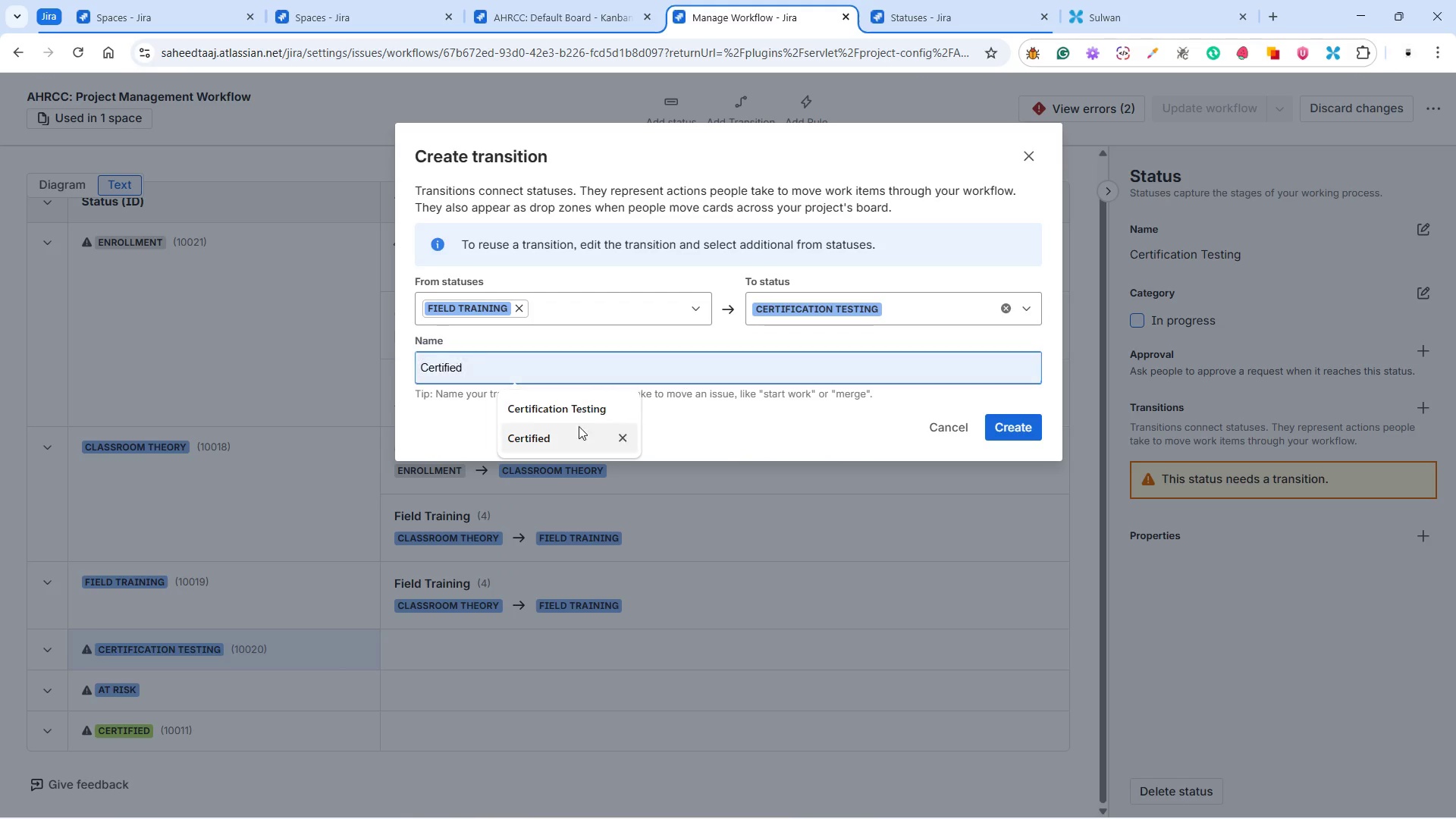 
left_click([526, 410])
 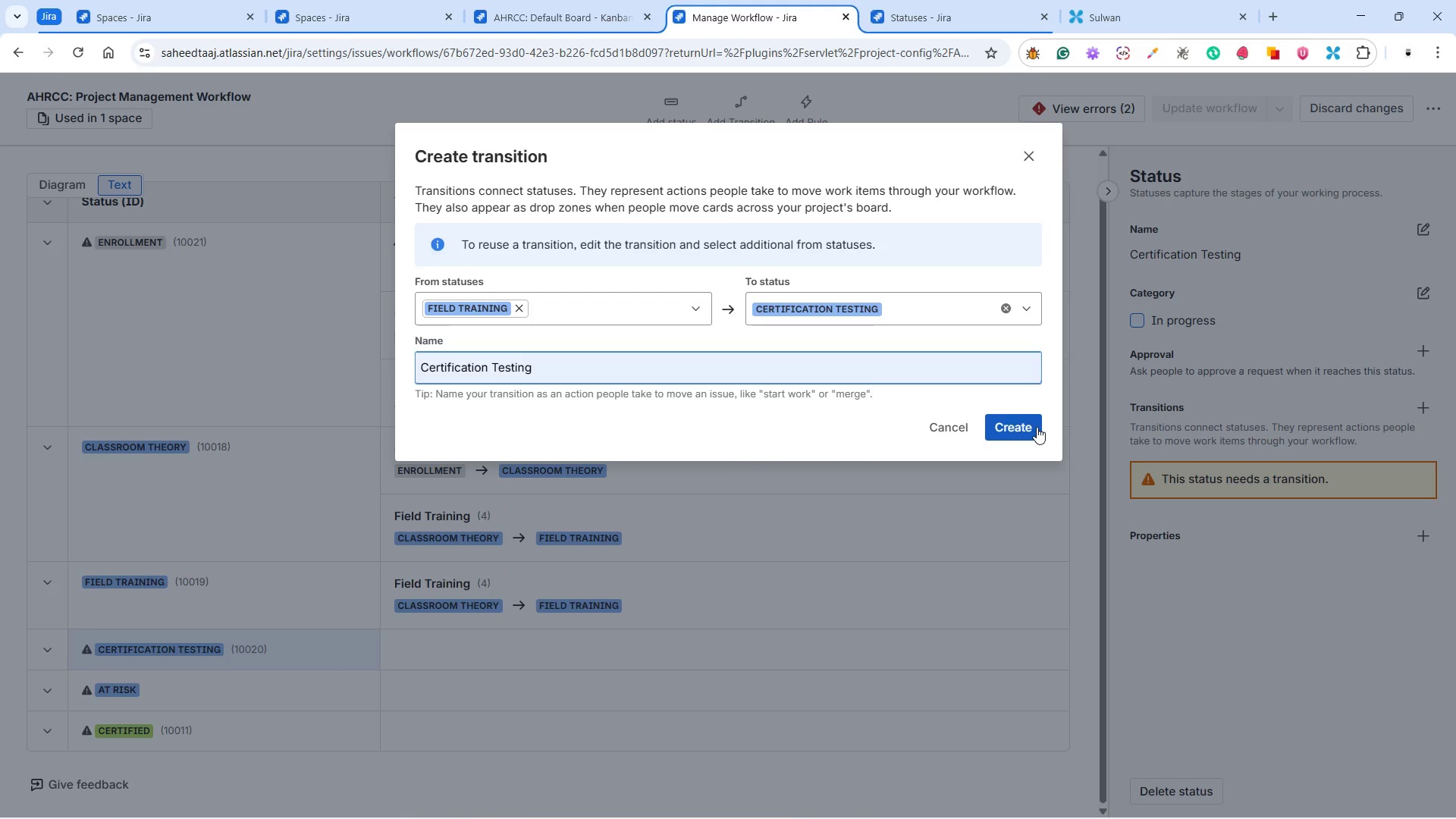 
left_click([1031, 432])
 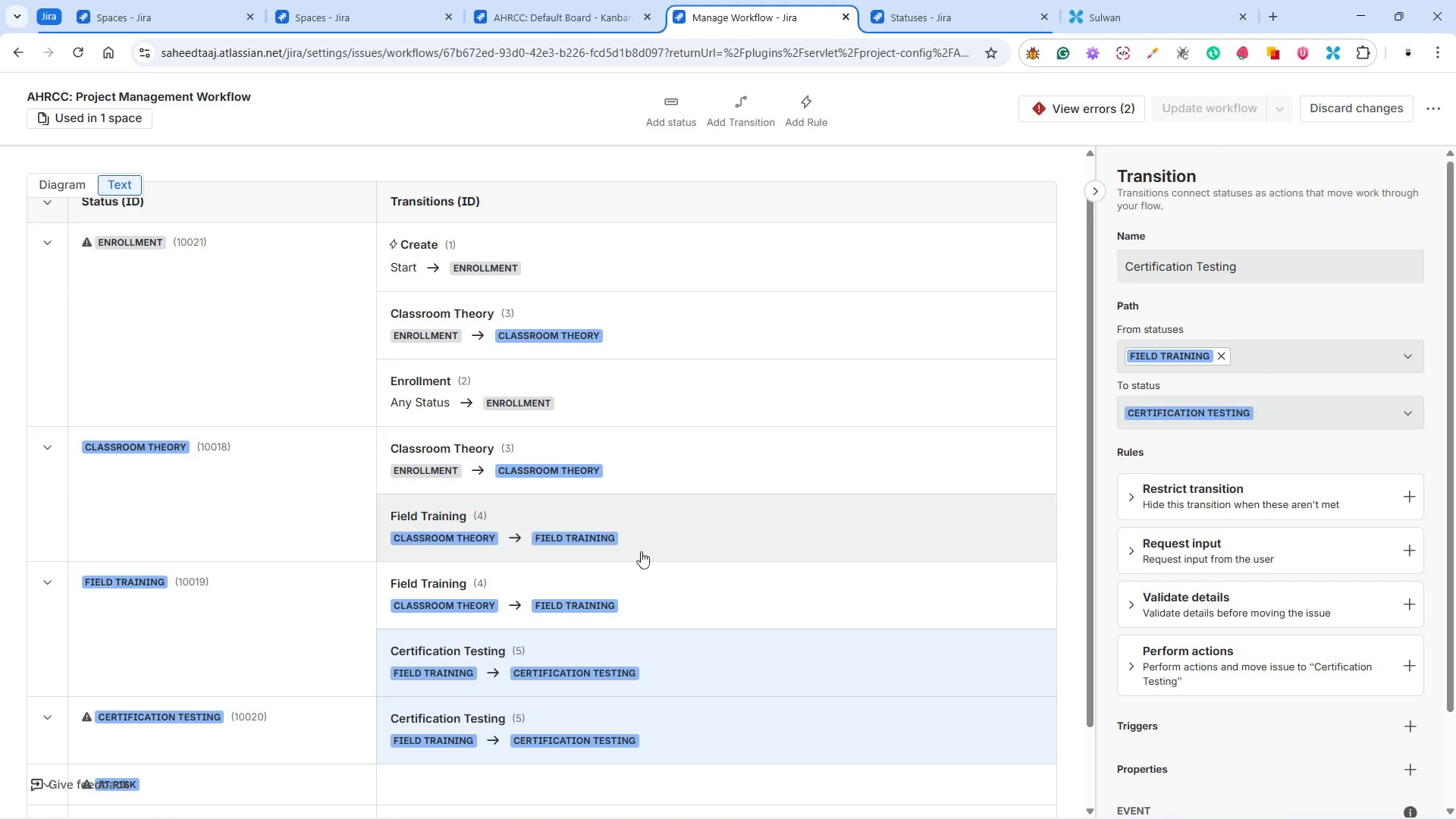 
scroll: coordinate [587, 598], scroll_direction: down, amount: 4.0
 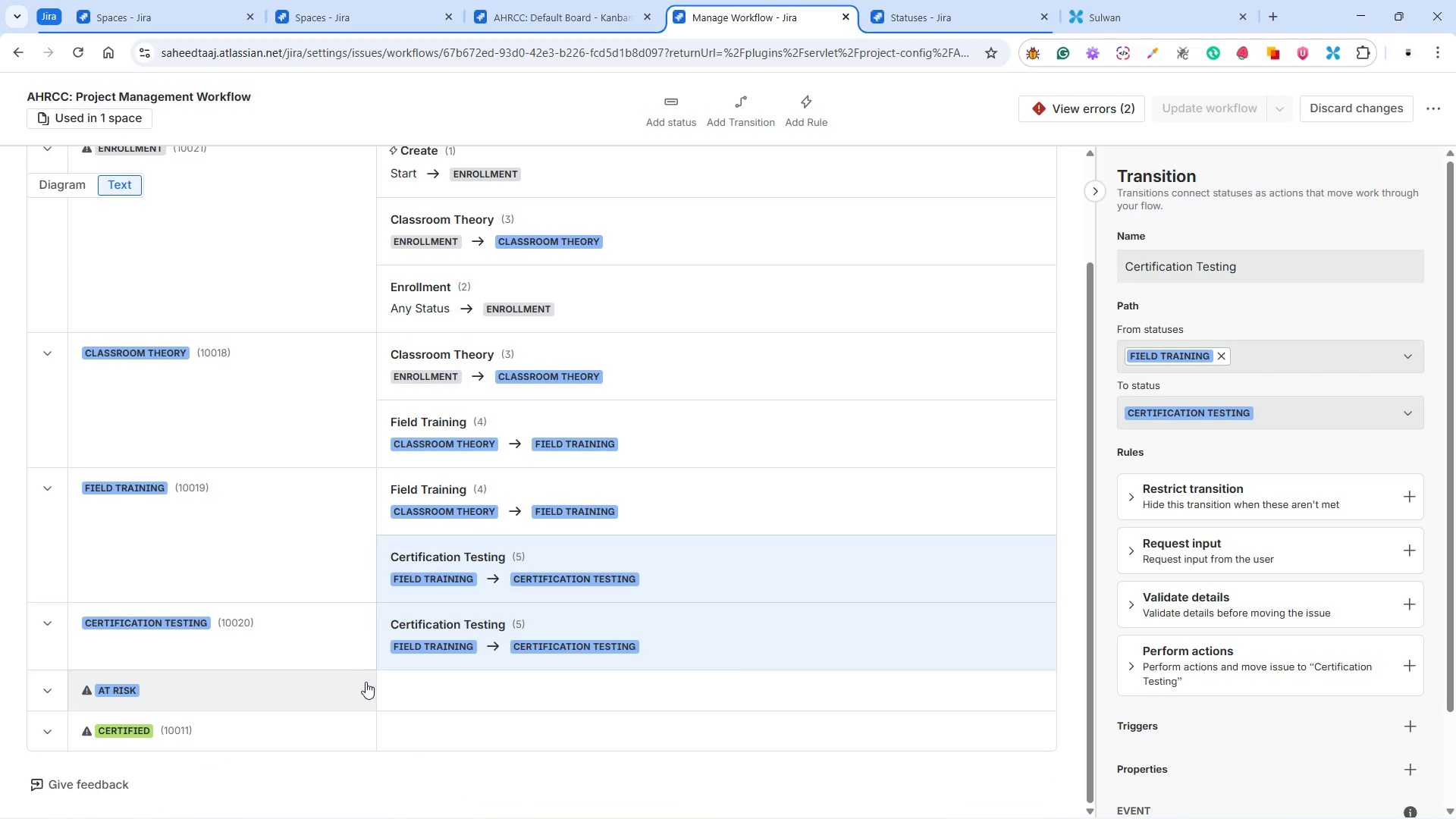 
left_click([364, 682])
 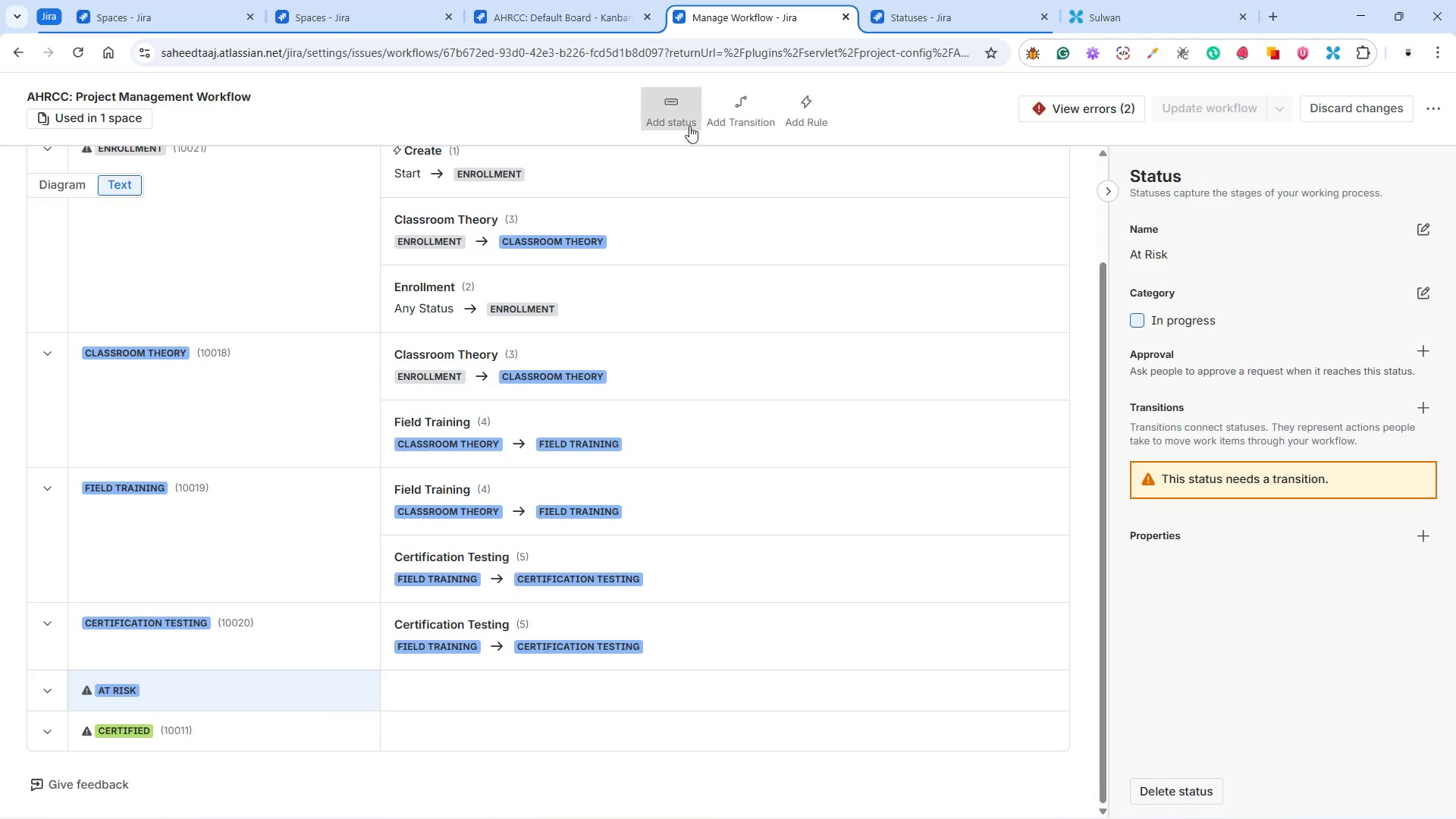 
left_click([723, 104])
 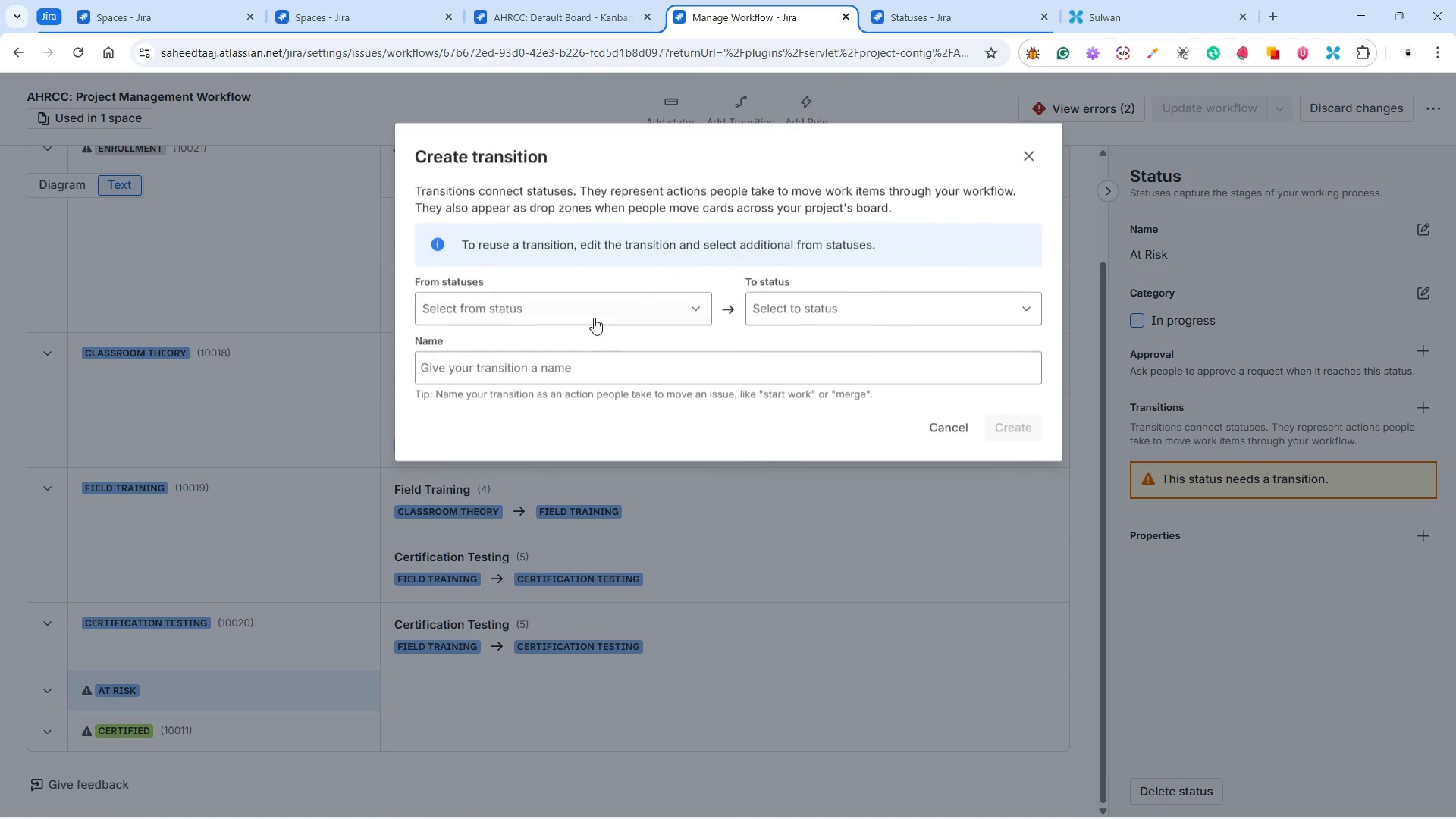 
left_click([587, 314])
 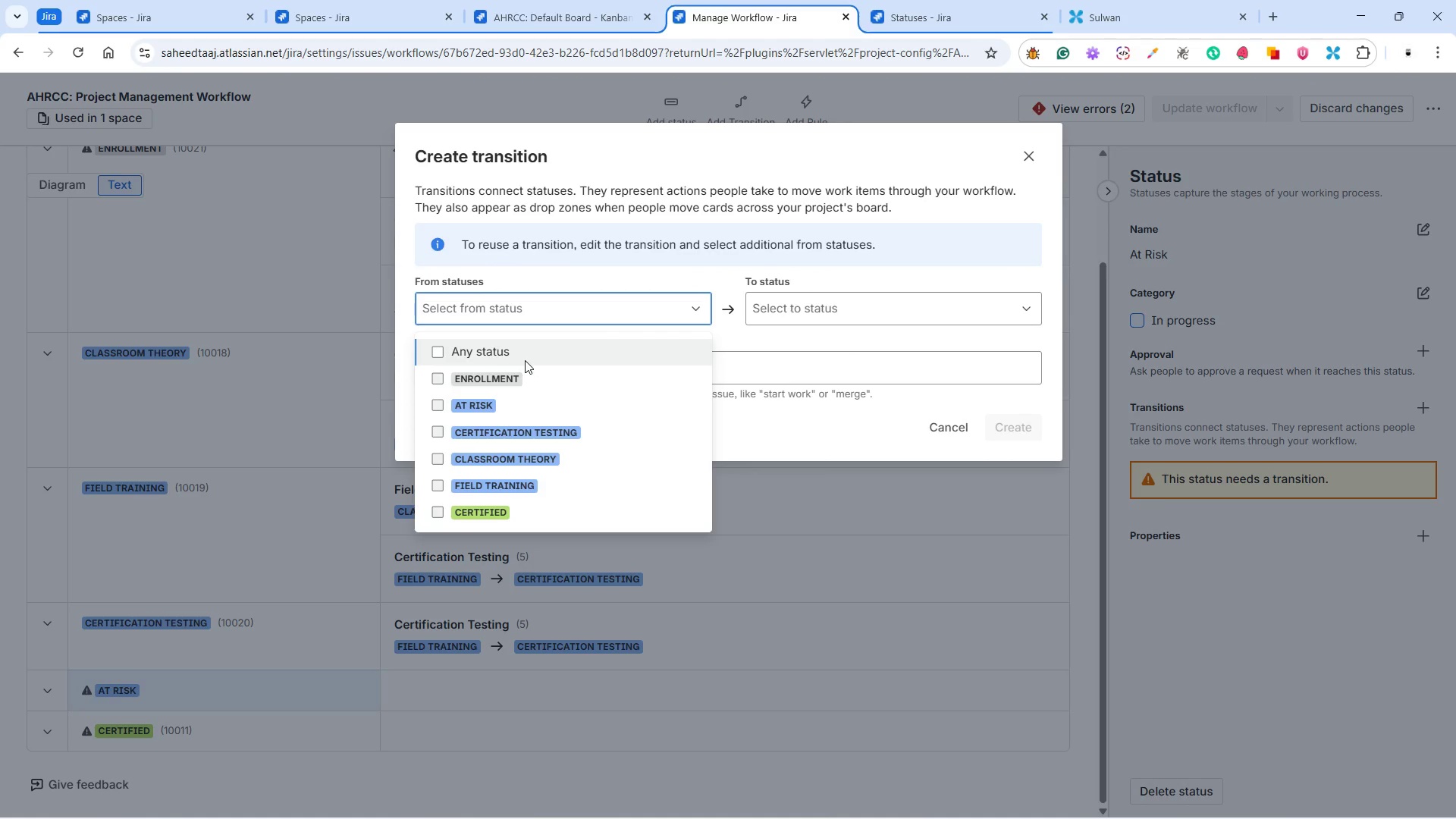 
left_click([525, 360])
 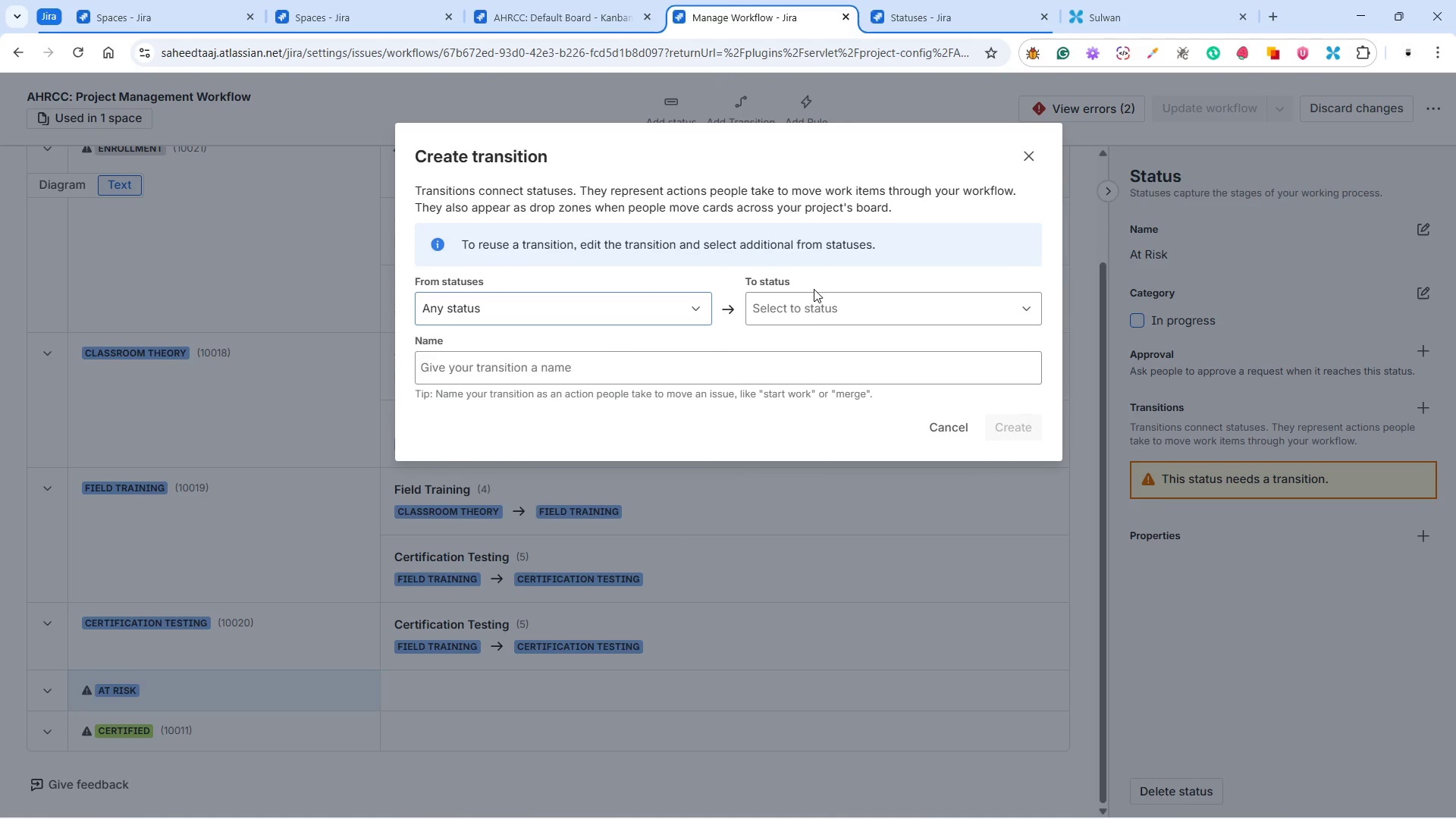 
double_click([805, 306])
 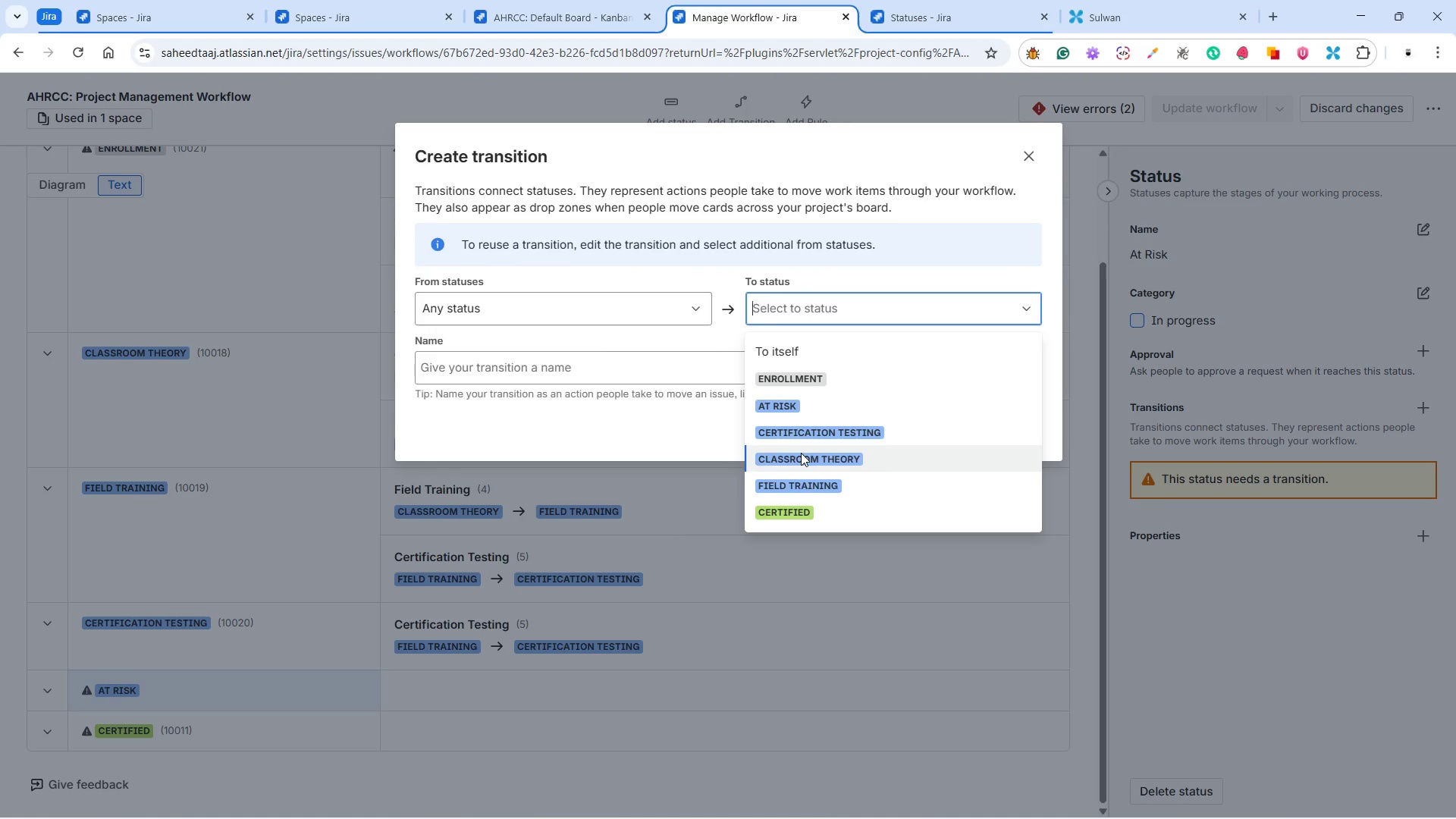 
left_click([782, 401])
 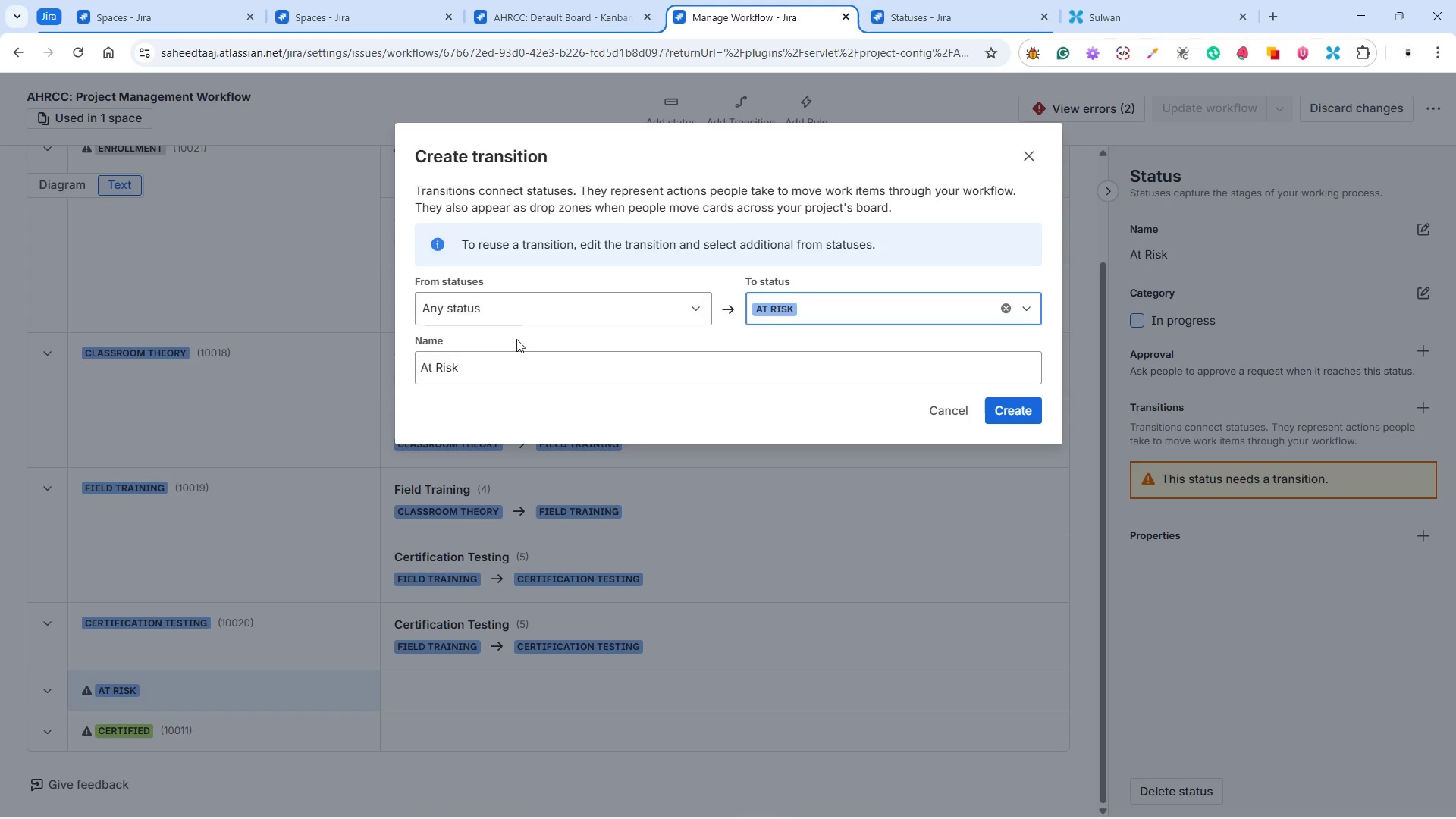 
left_click([505, 364])
 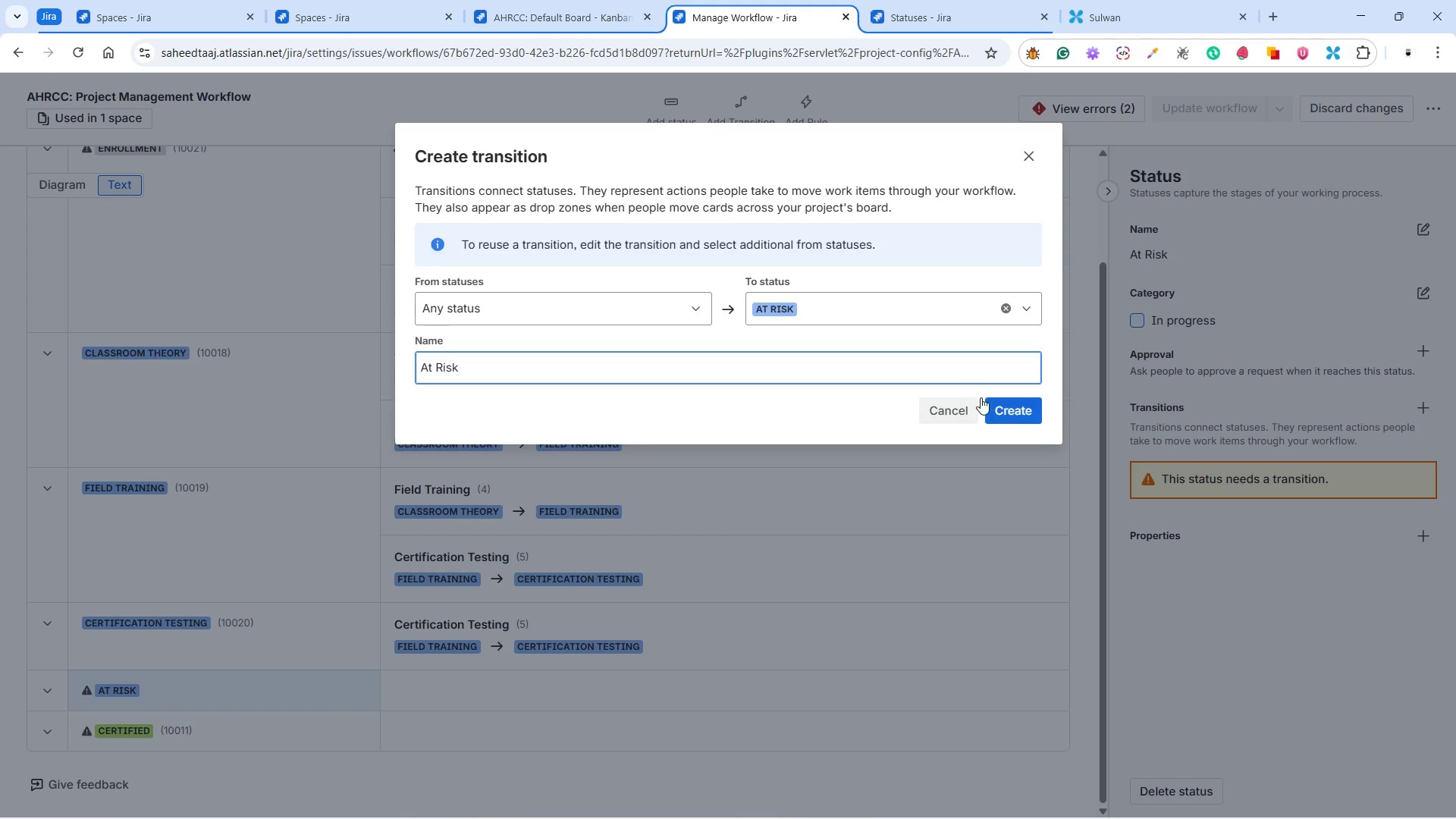 
left_click([1021, 406])
 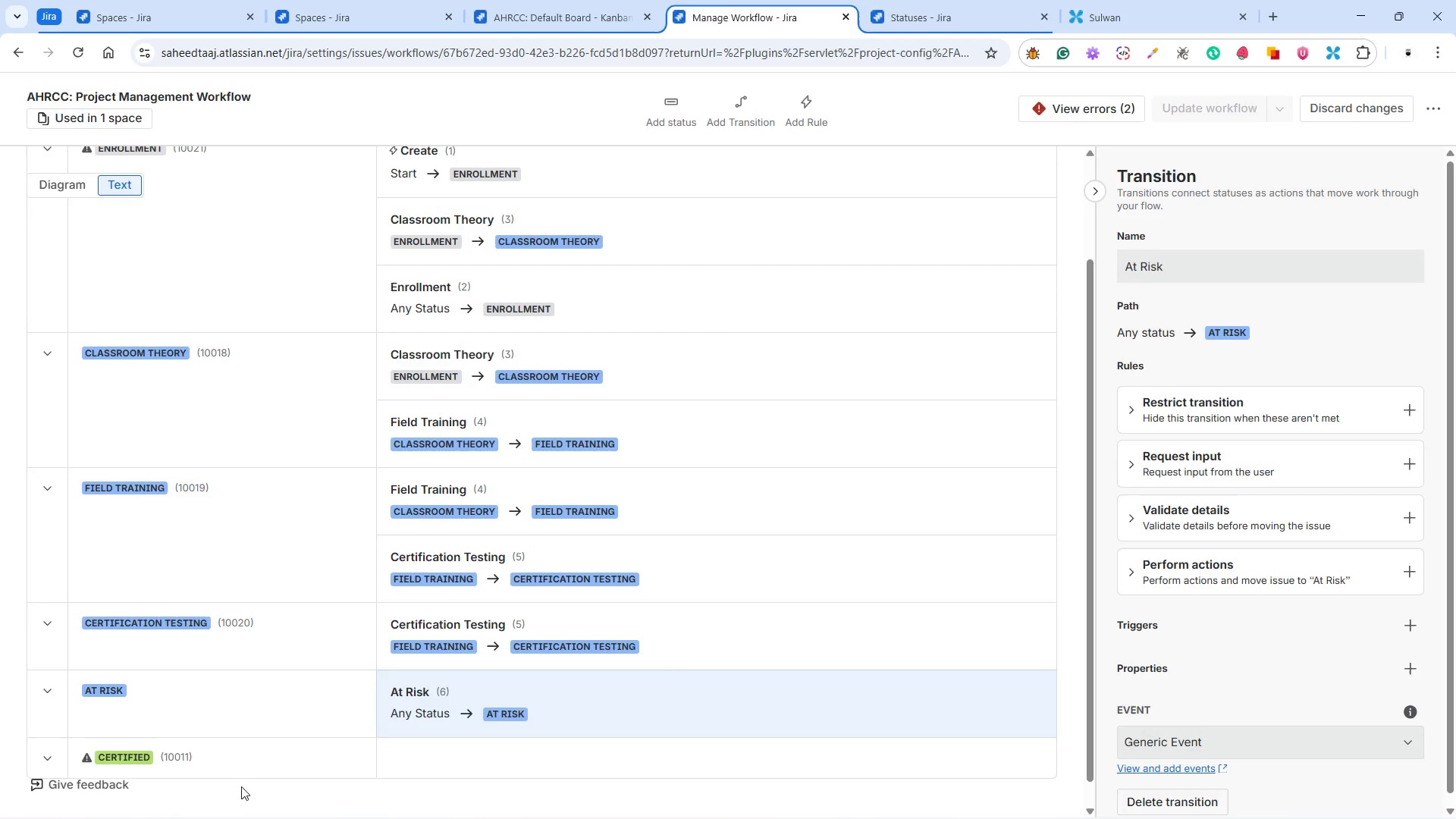 
left_click([246, 763])
 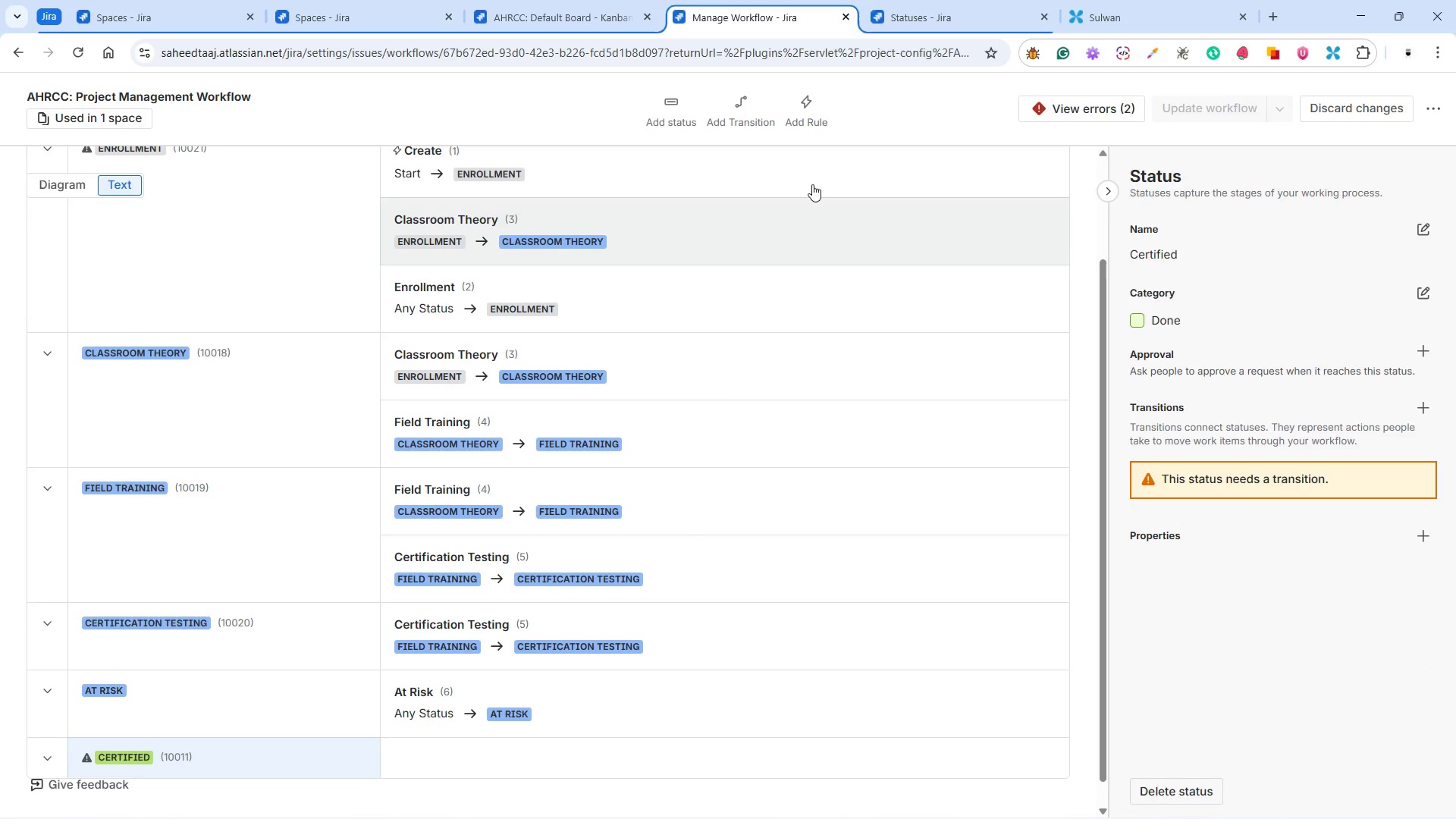 
left_click([740, 109])
 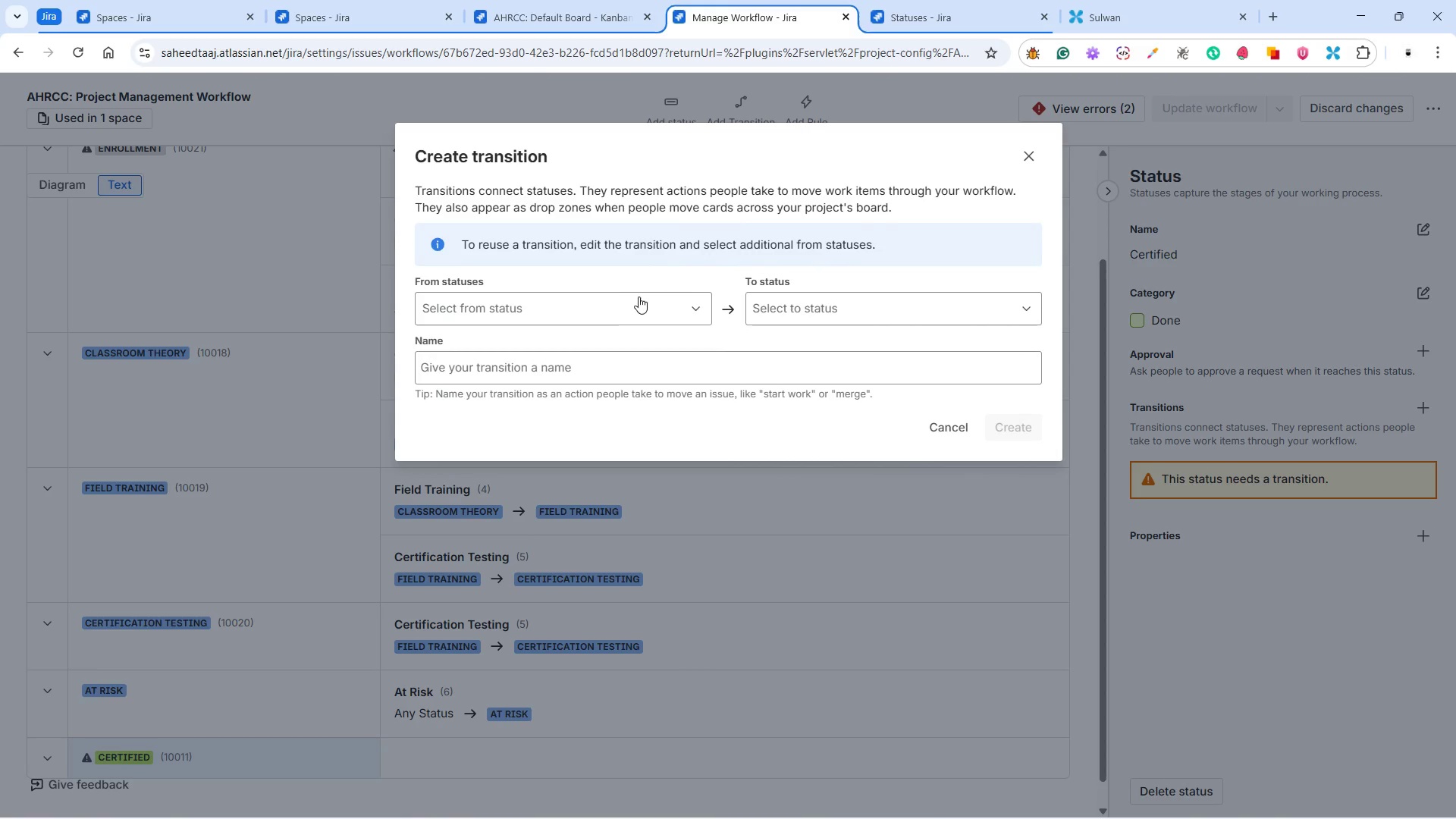 
left_click([582, 313])
 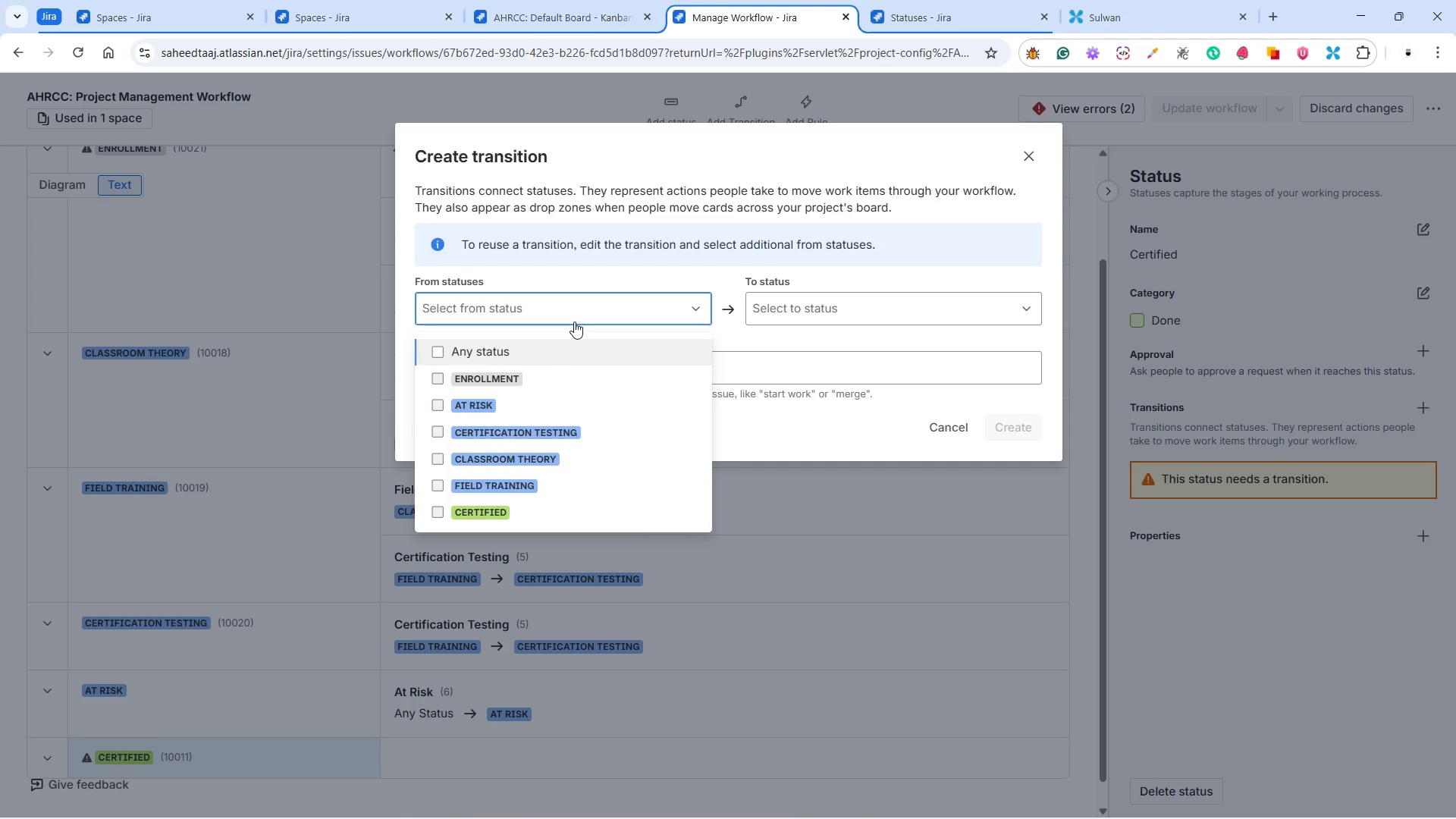 
wait(10.91)
 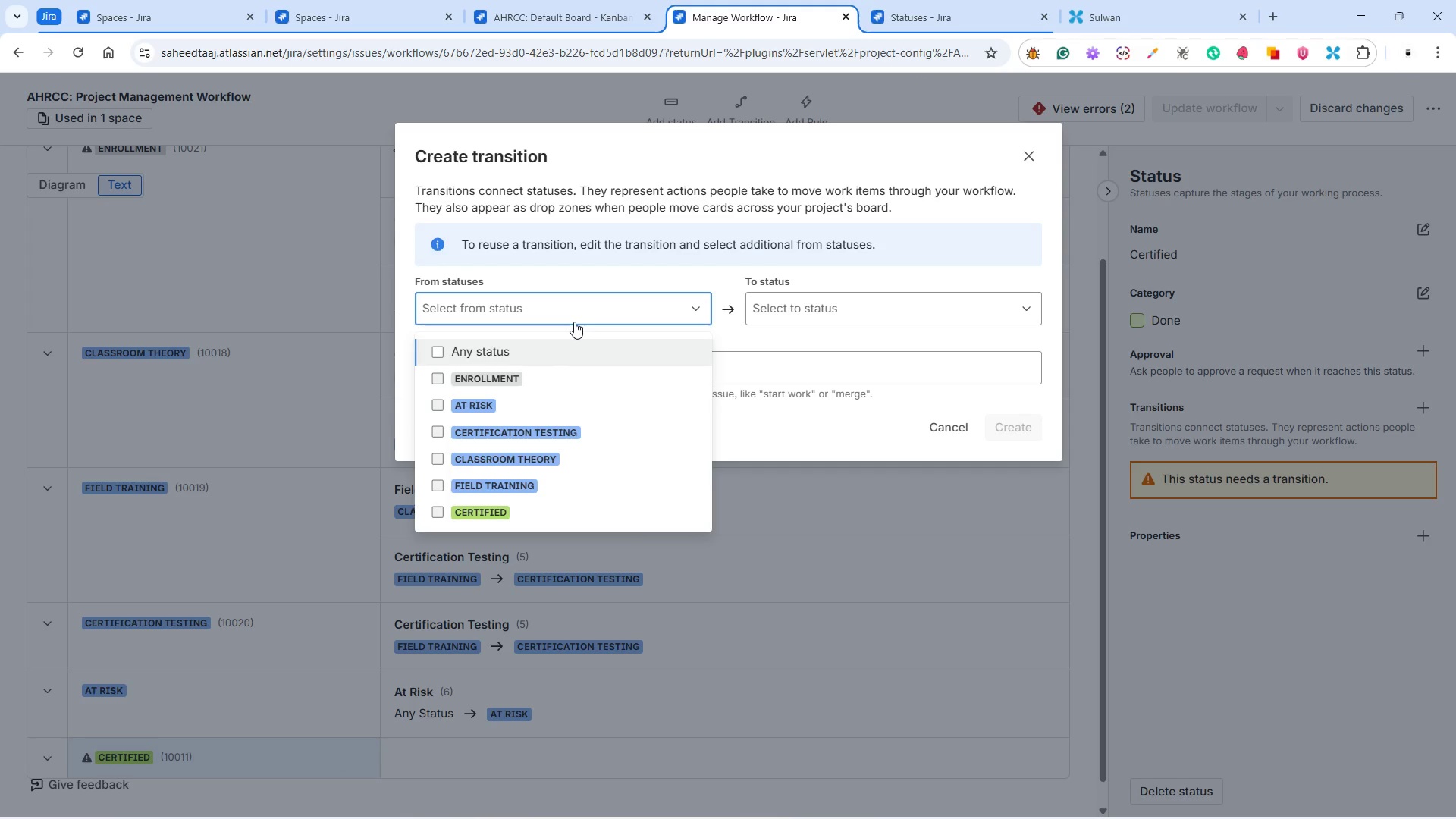 
left_click([522, 433])
 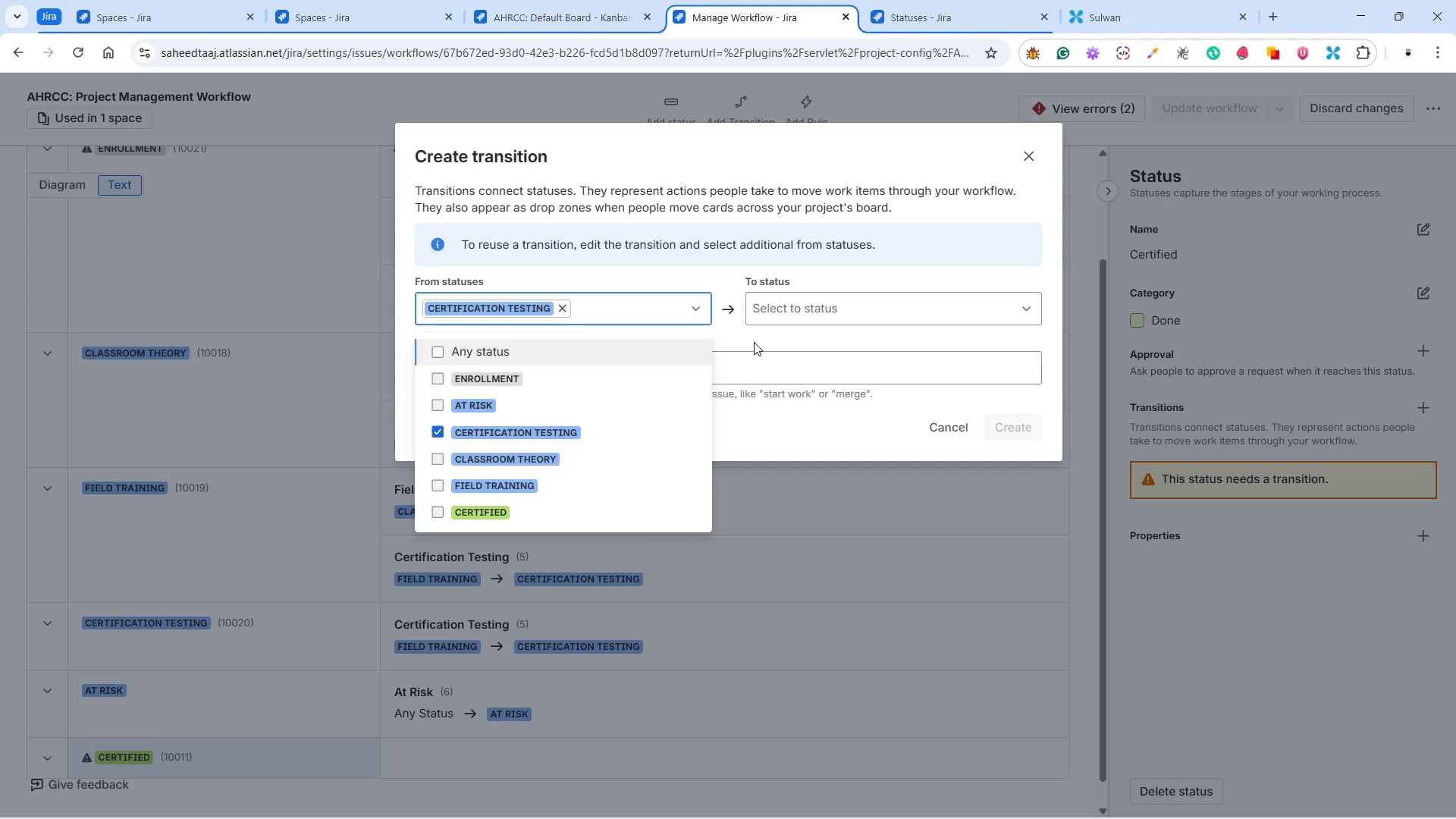 
wait(7.89)
 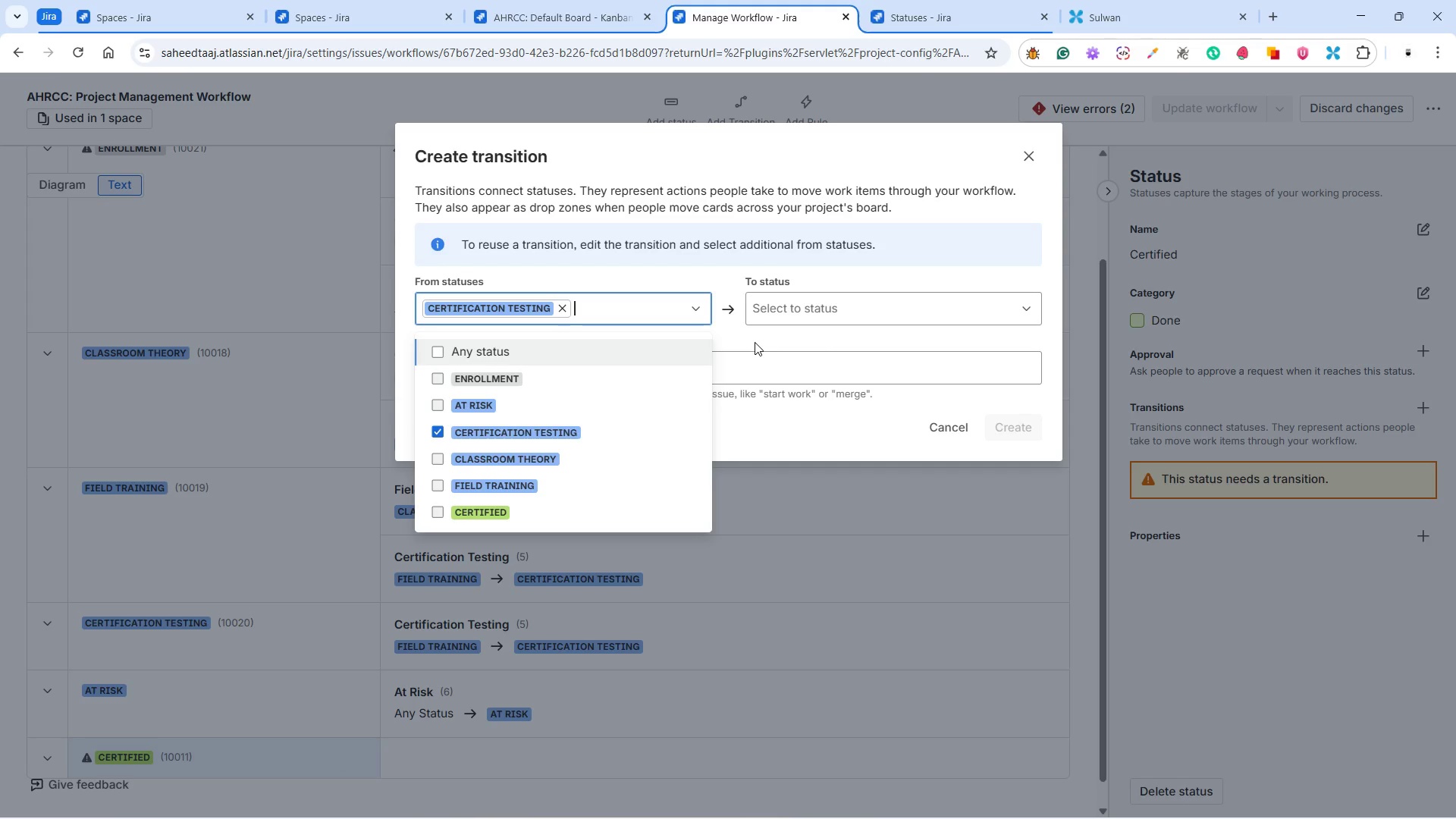 
left_click([818, 314])
 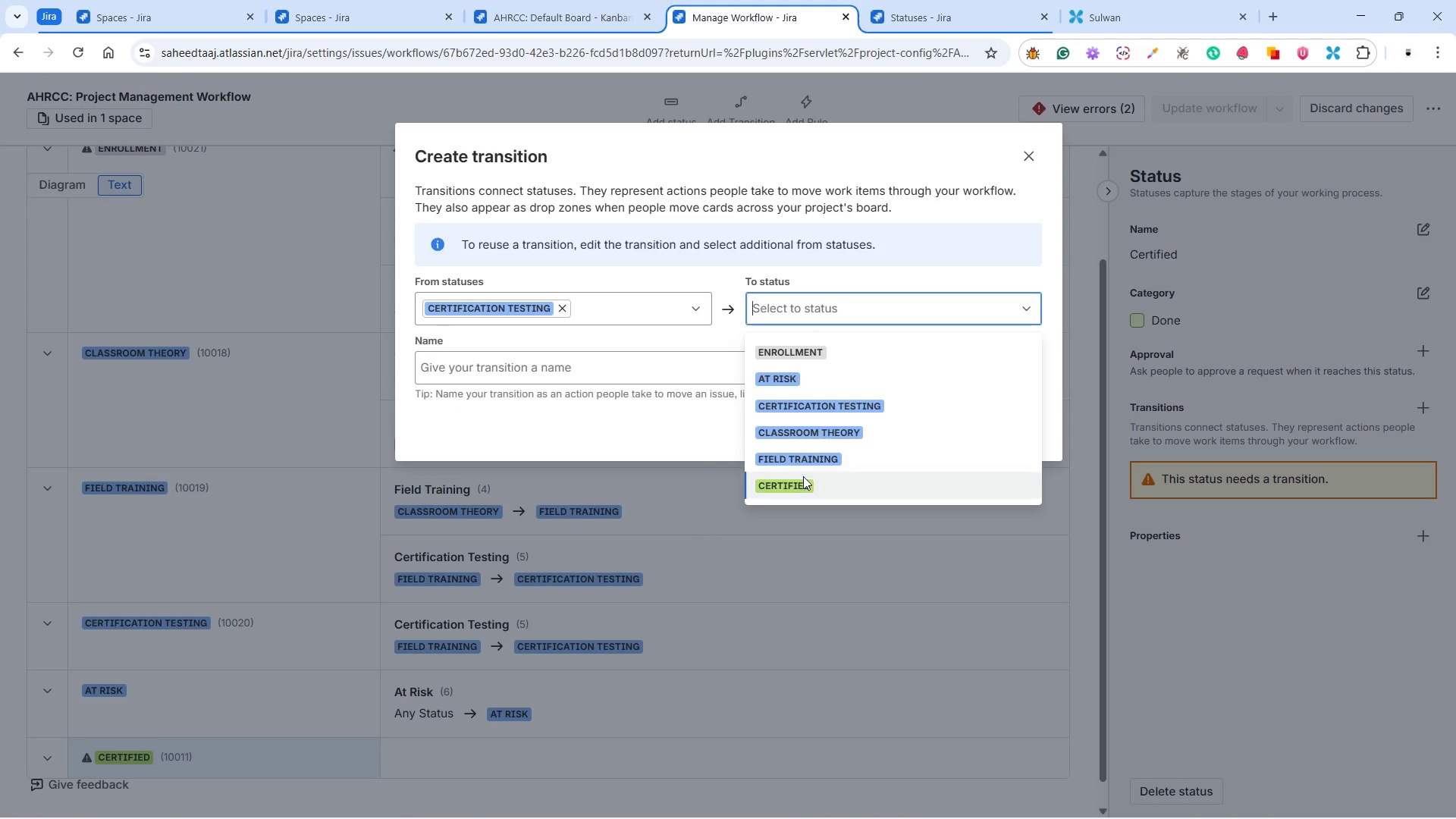 
left_click([802, 486])
 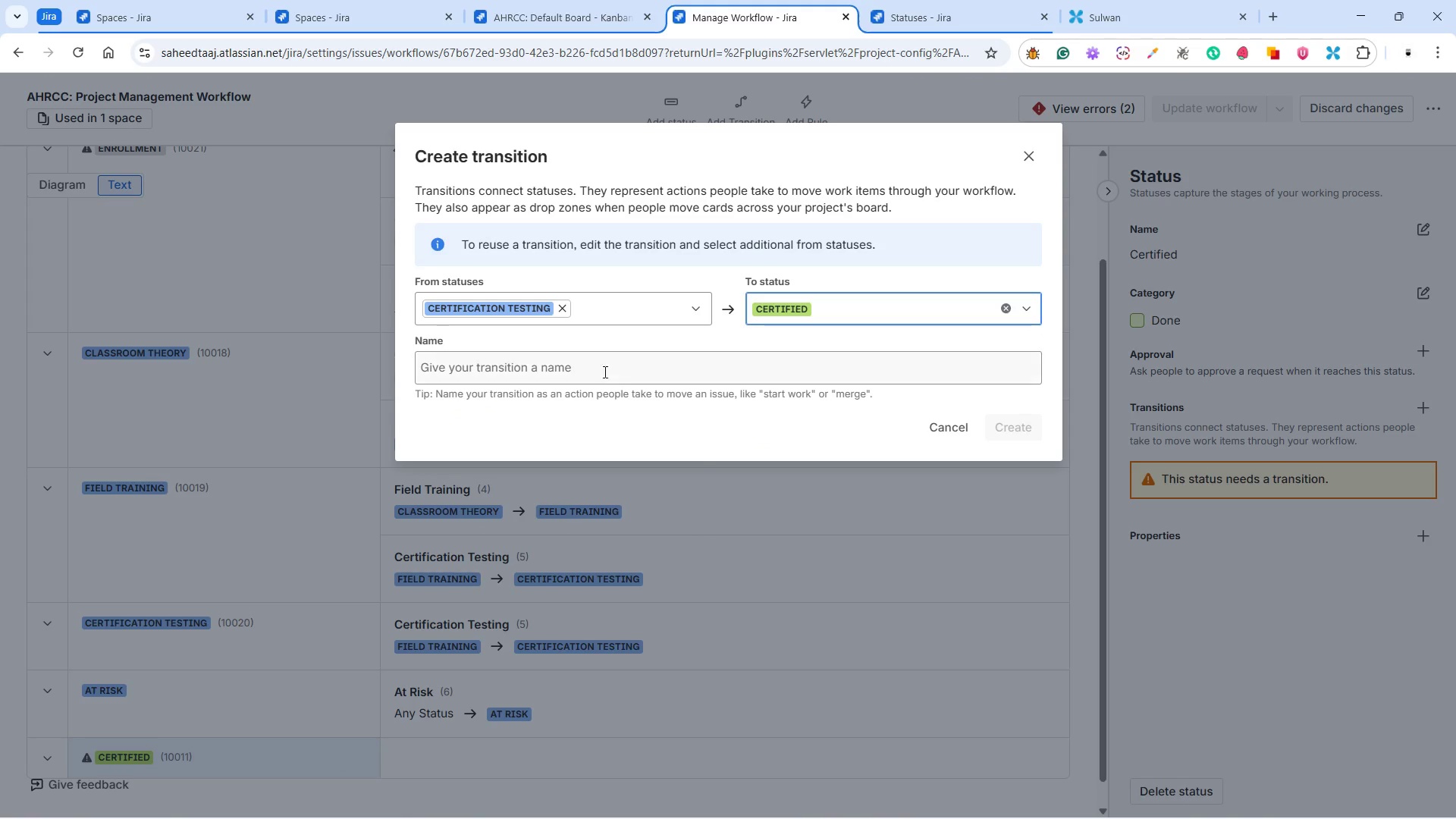 
left_click([580, 369])
 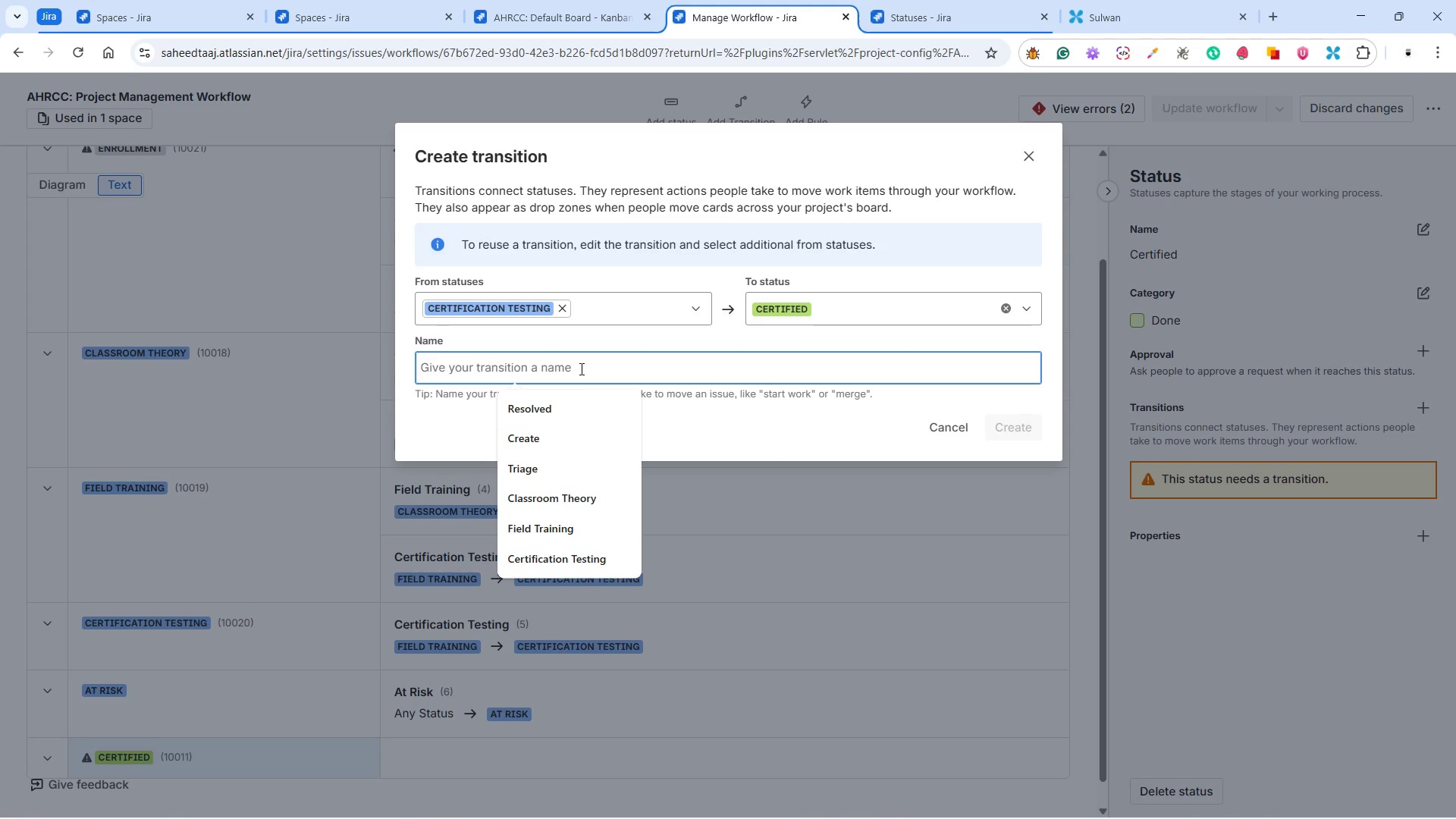 
type(Cer)
 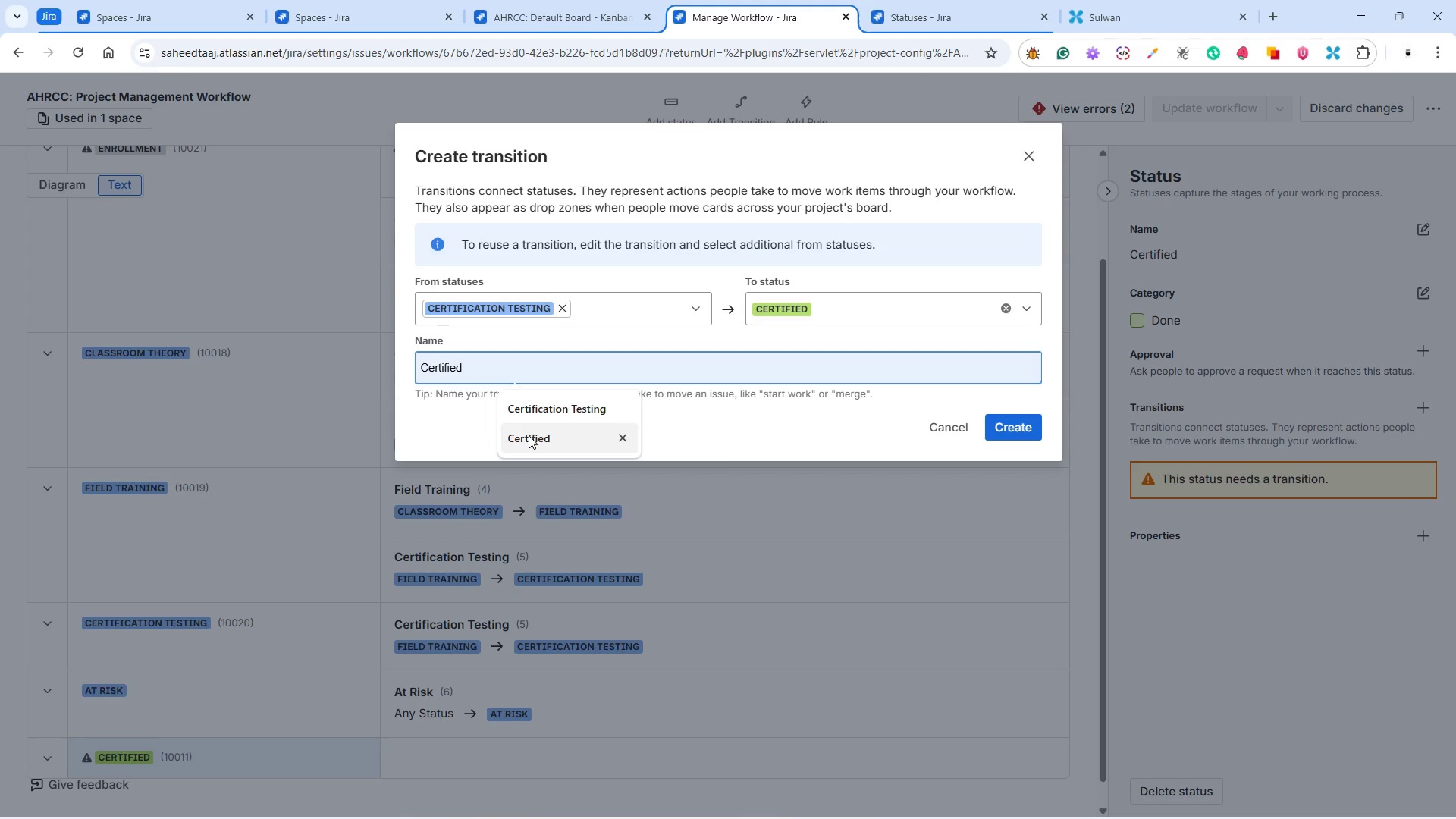 
left_click([529, 435])
 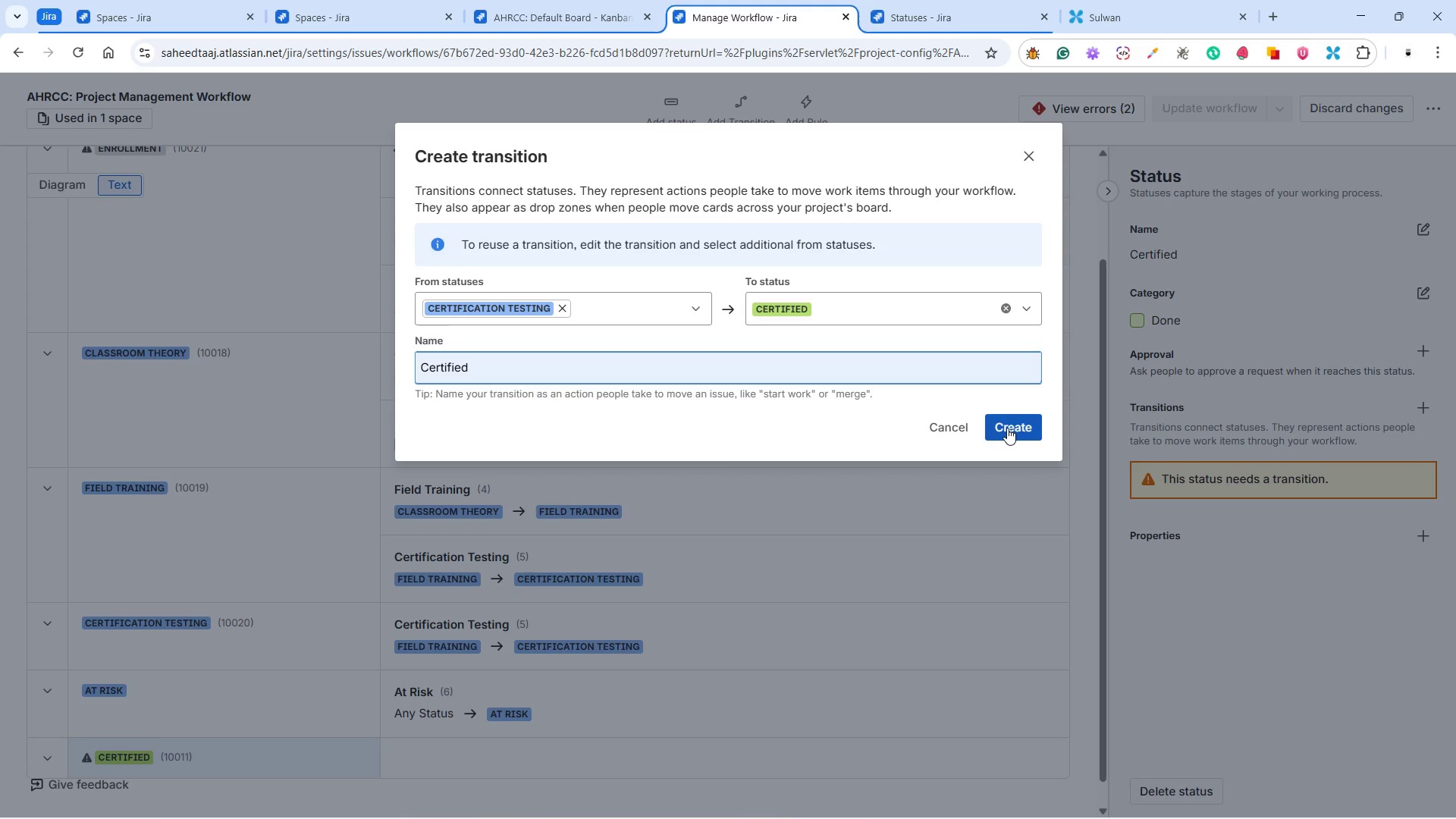 
left_click([1007, 428])
 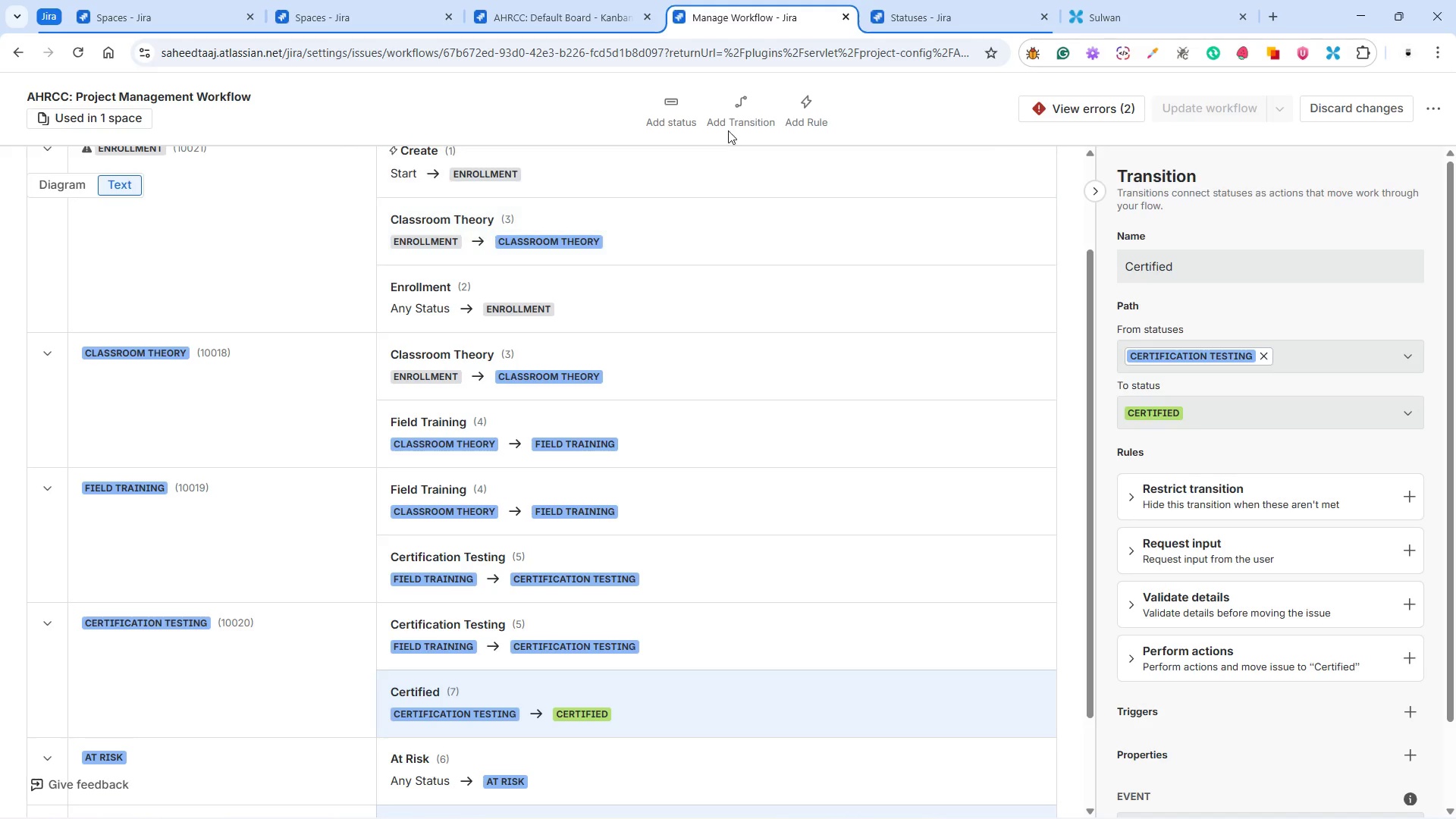 
left_click([735, 117])
 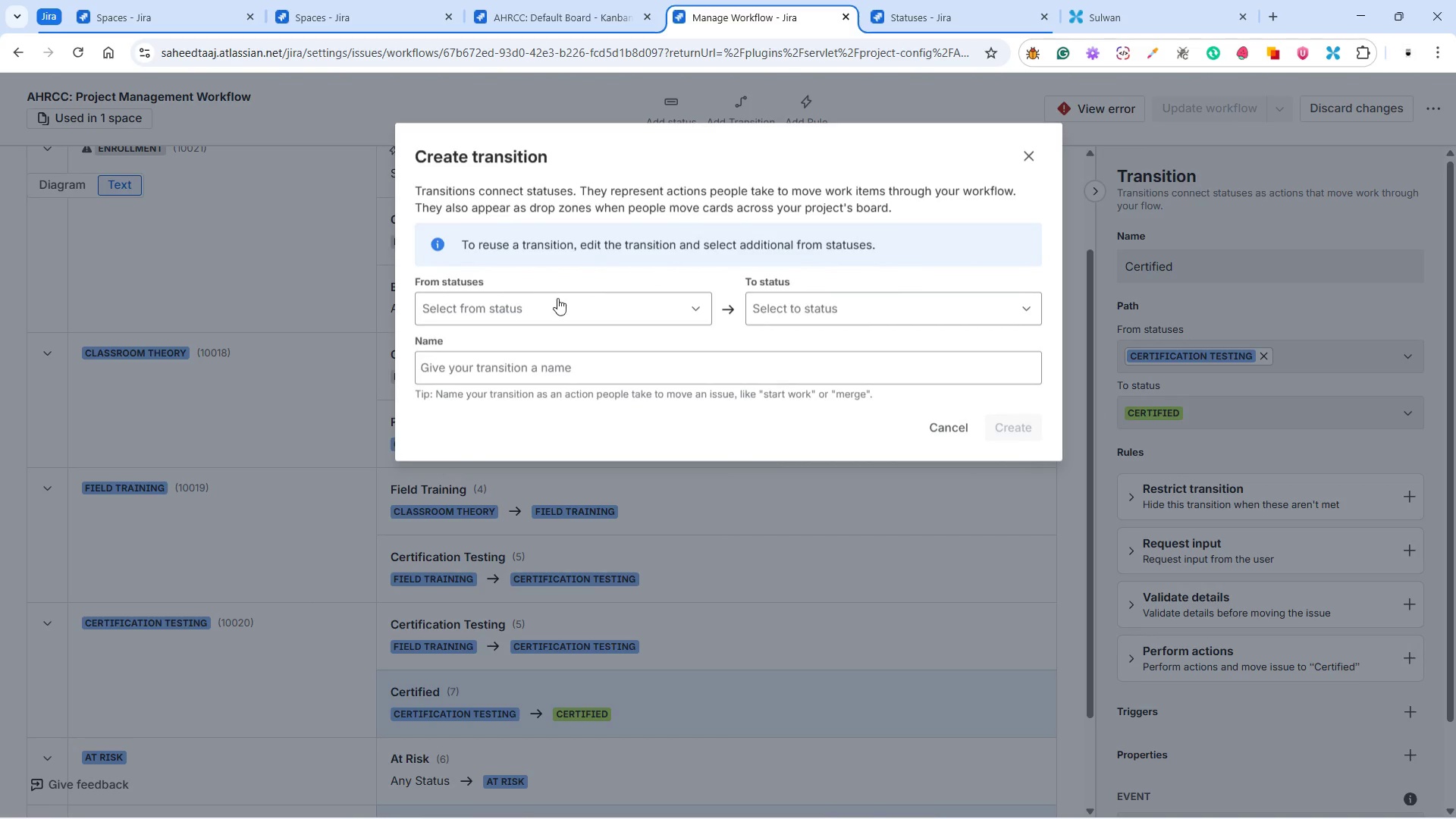 
left_click([532, 306])
 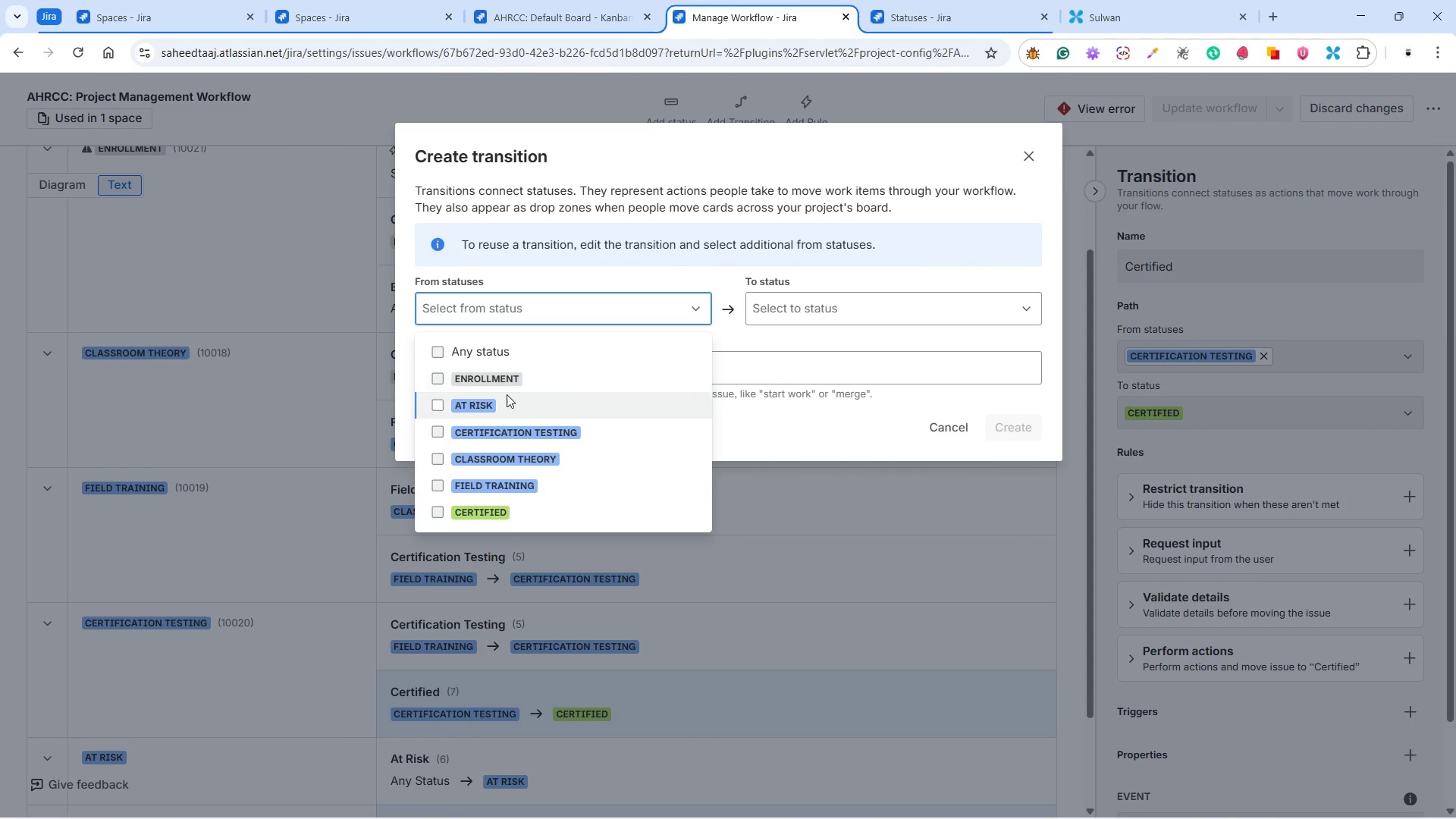 
left_click([478, 404])
 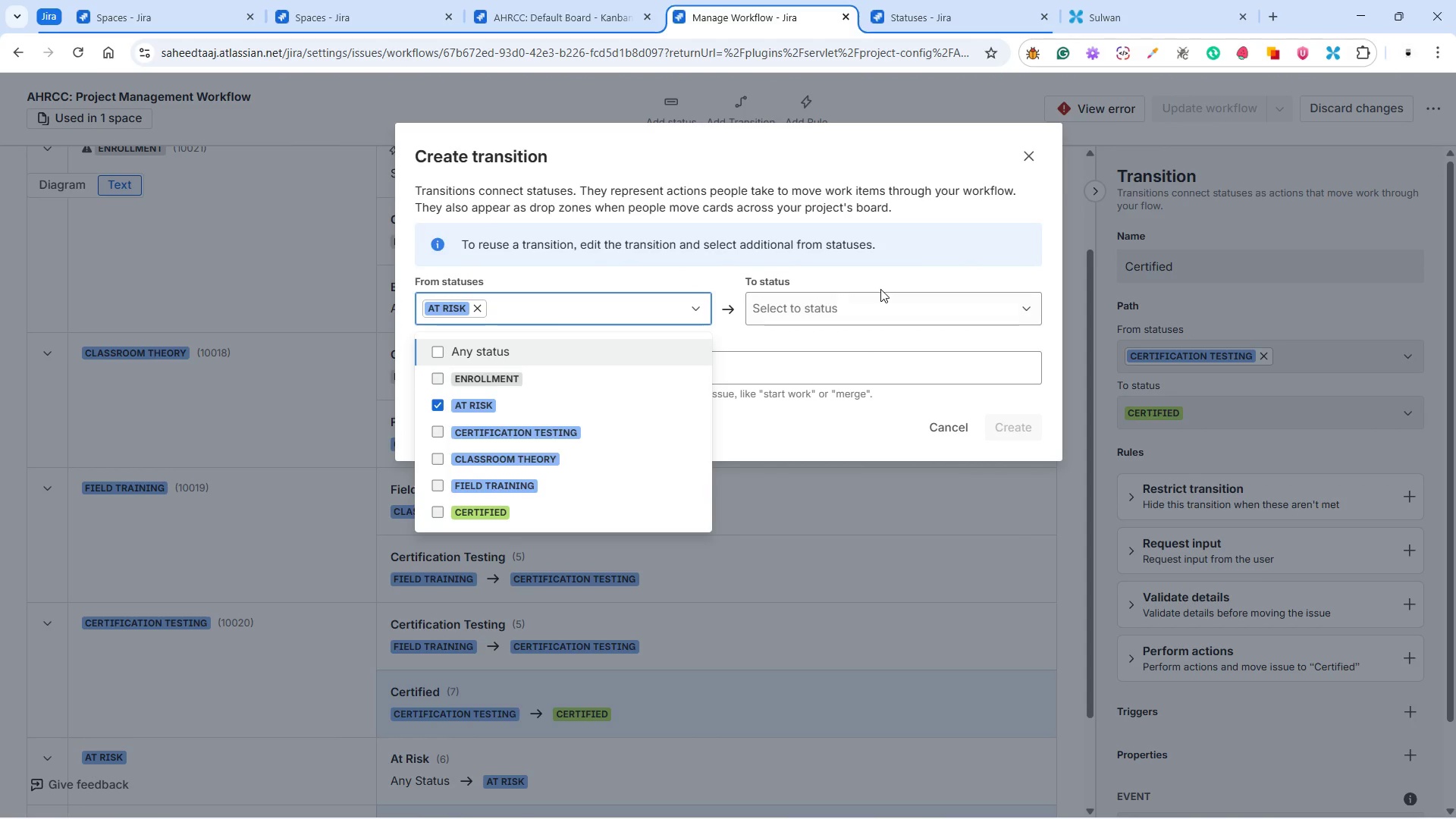 
left_click([835, 301])
 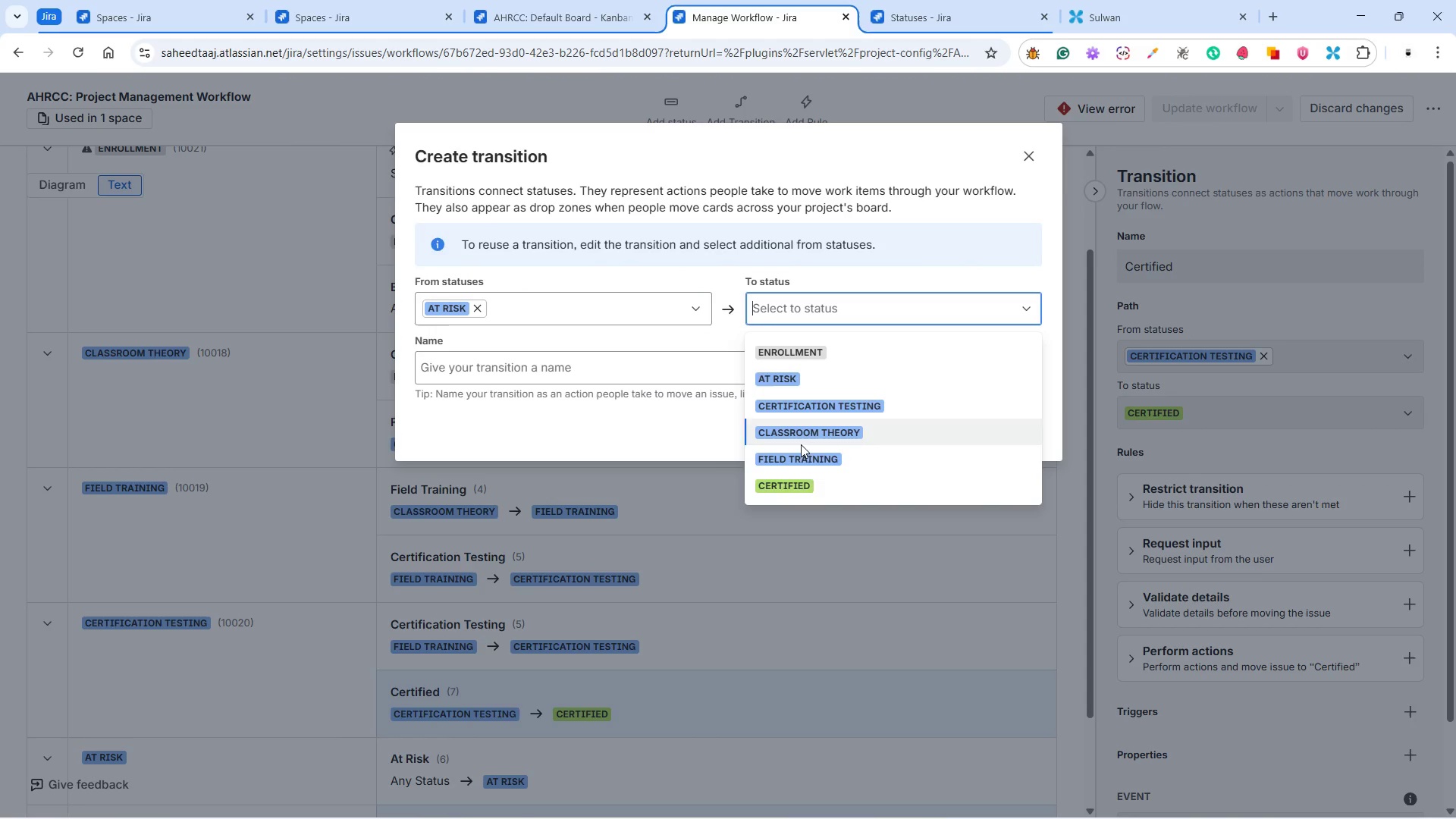 
left_click([797, 490])
 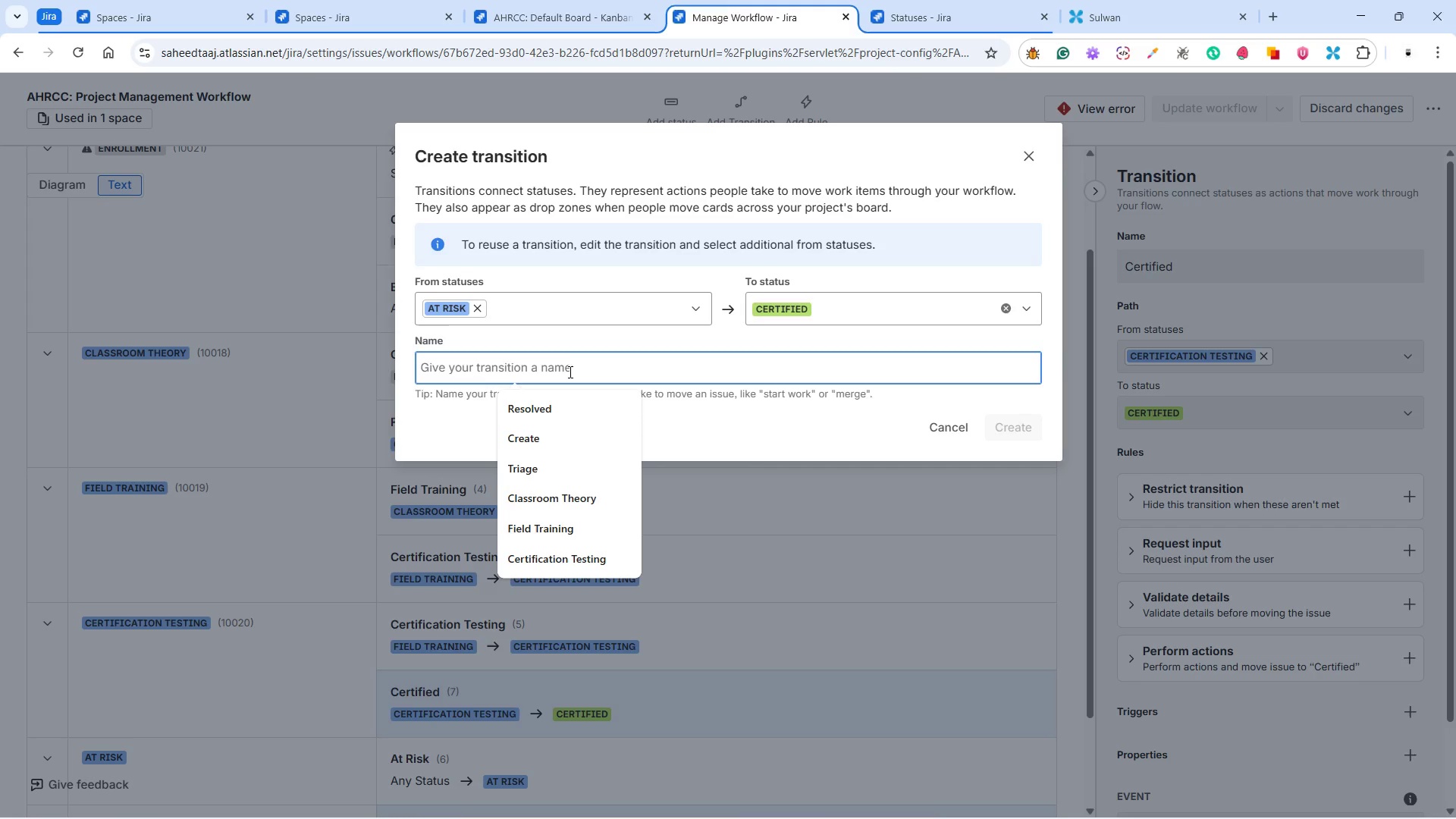 
type(Cer)
 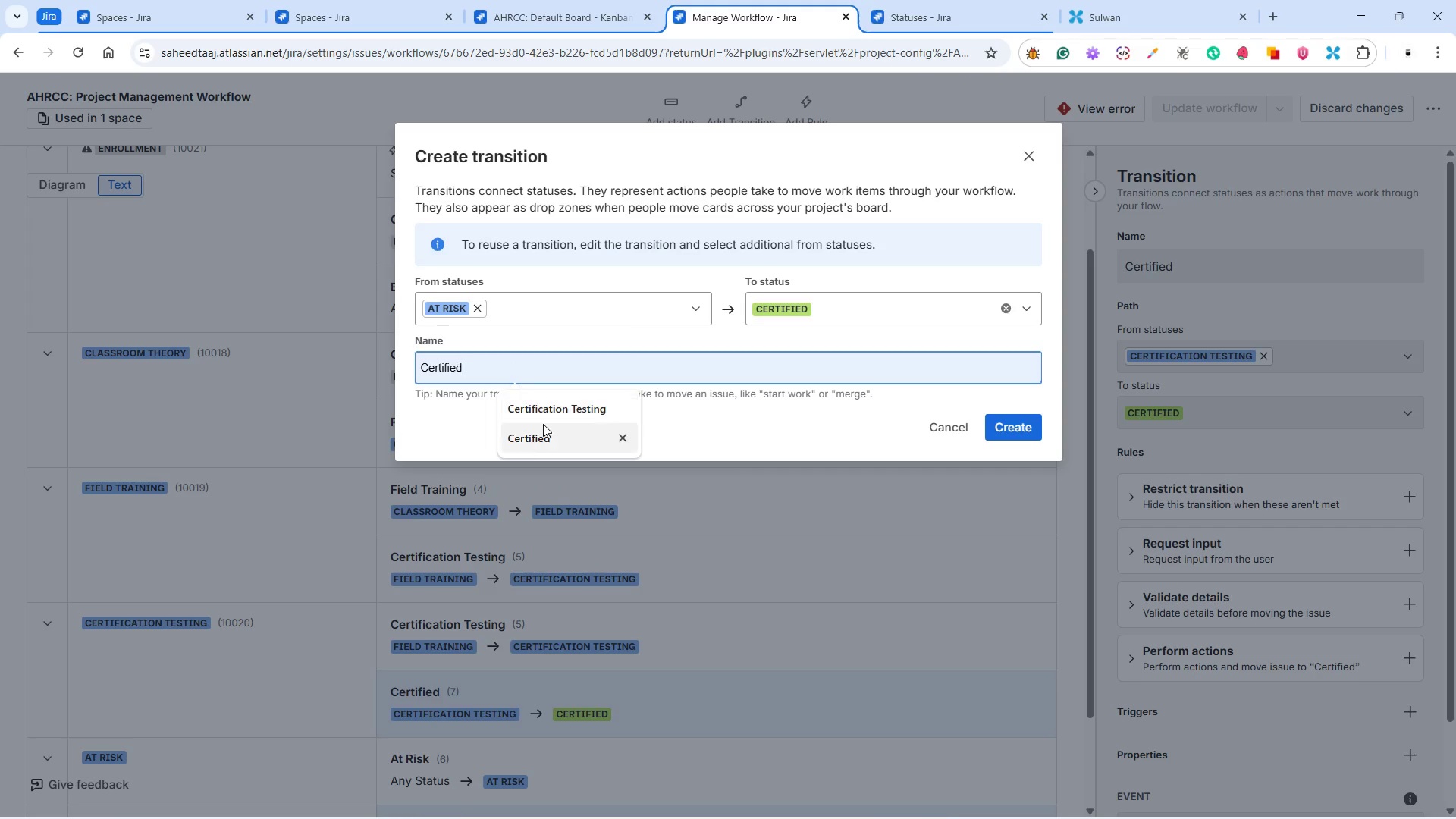 
left_click([543, 424])
 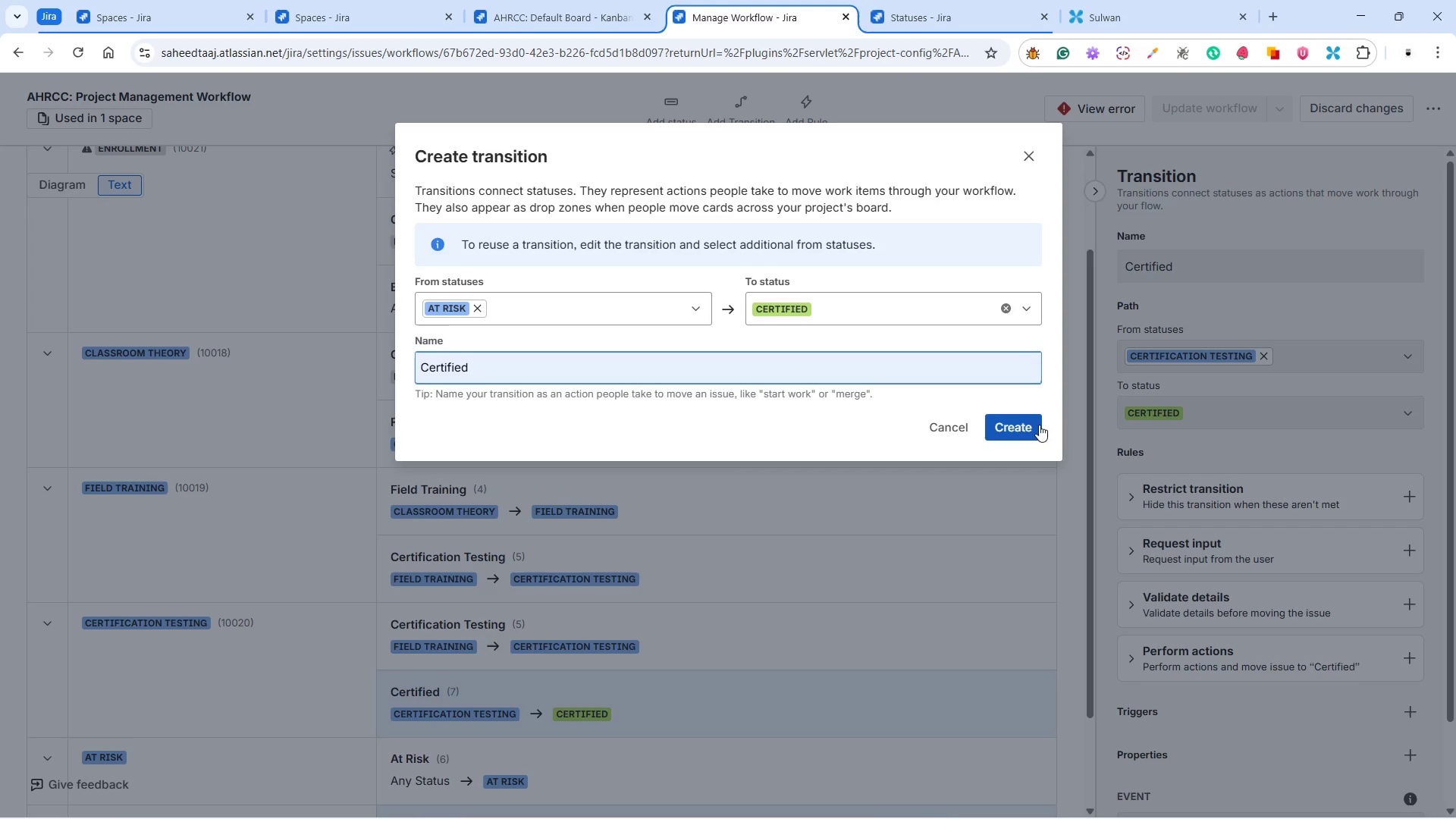 
left_click([1022, 427])
 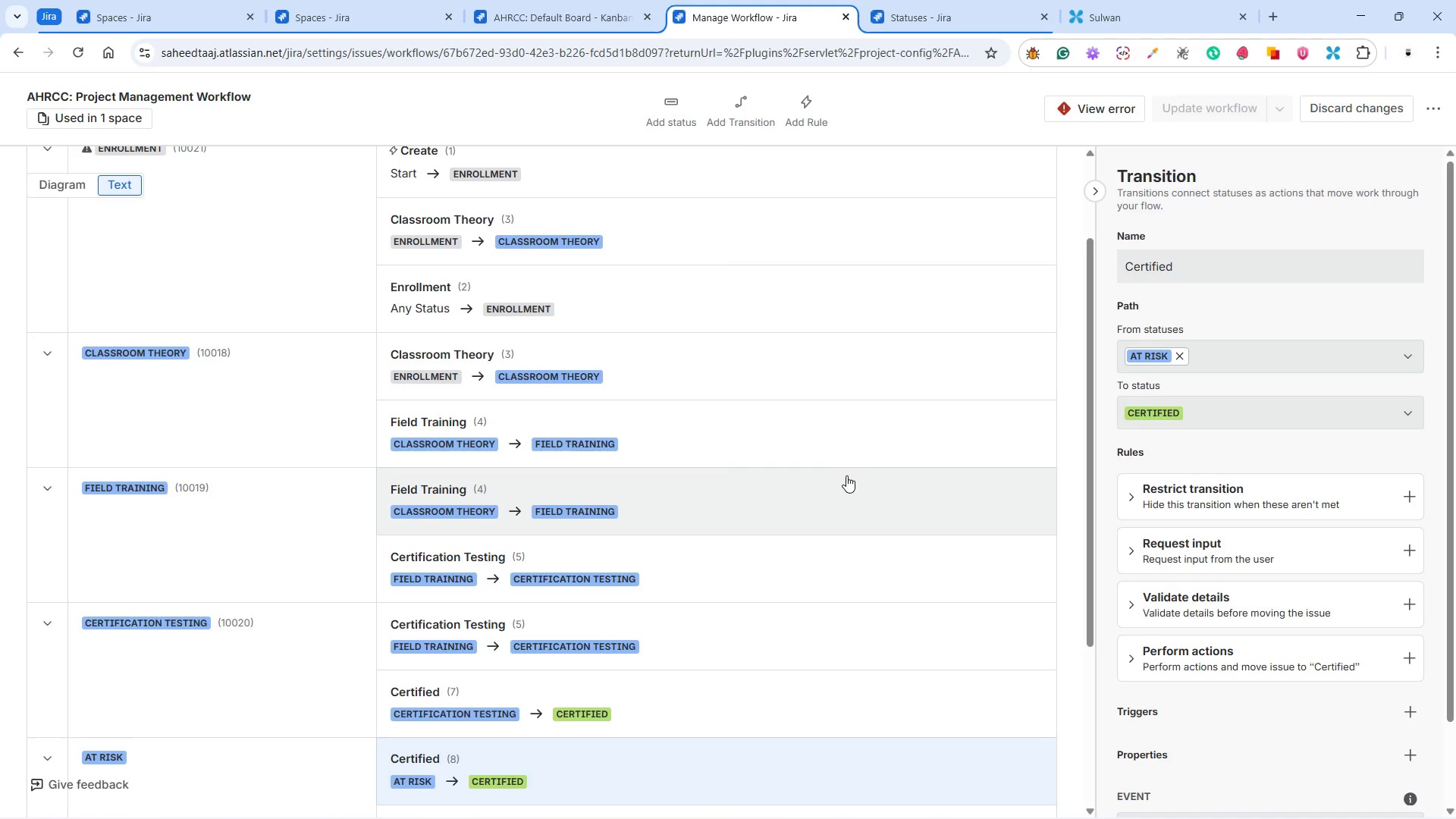 
scroll: coordinate [799, 465], scroll_direction: down, amount: 6.0
 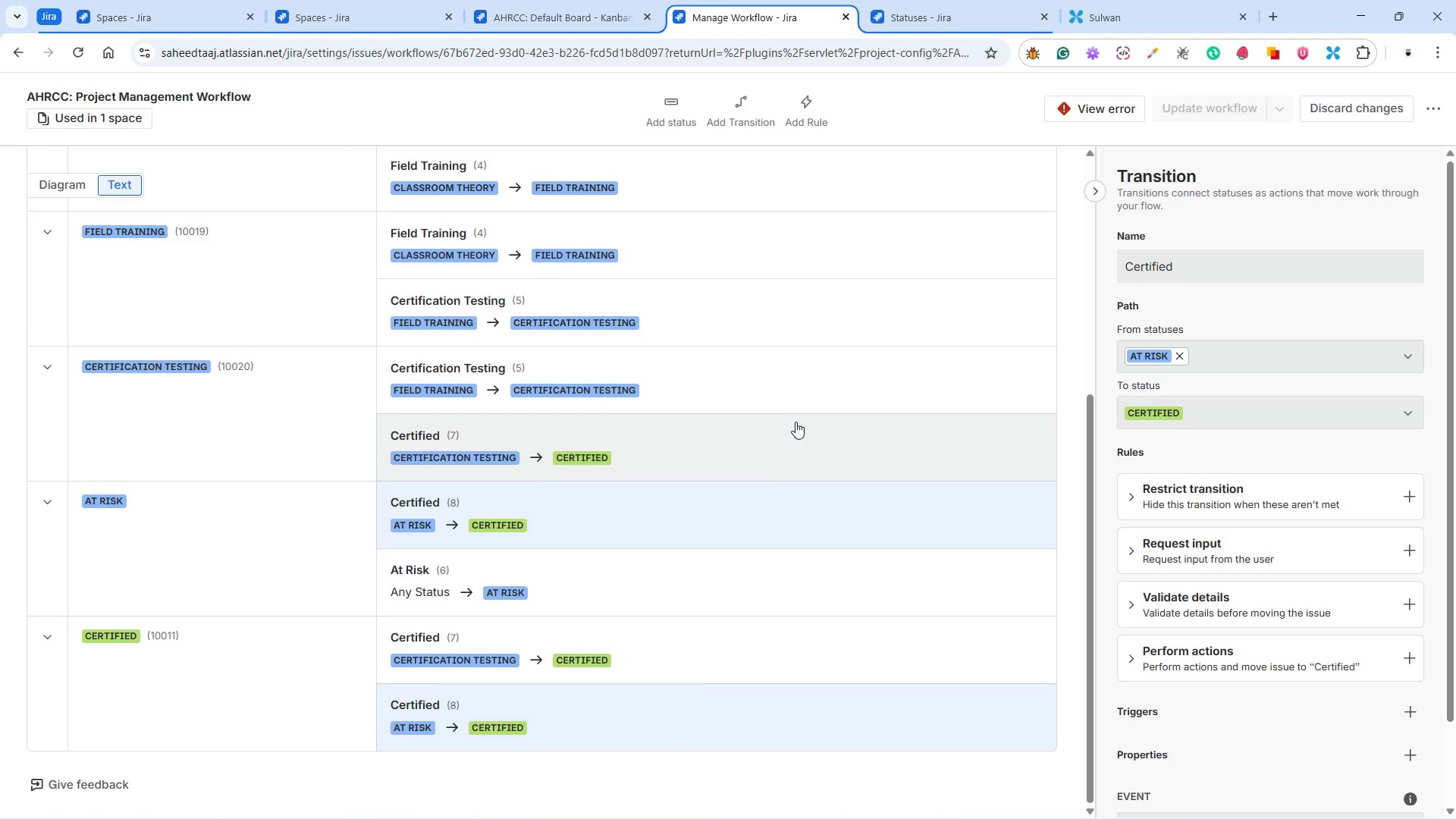 
scroll: coordinate [654, 446], scroll_direction: up, amount: 7.0
 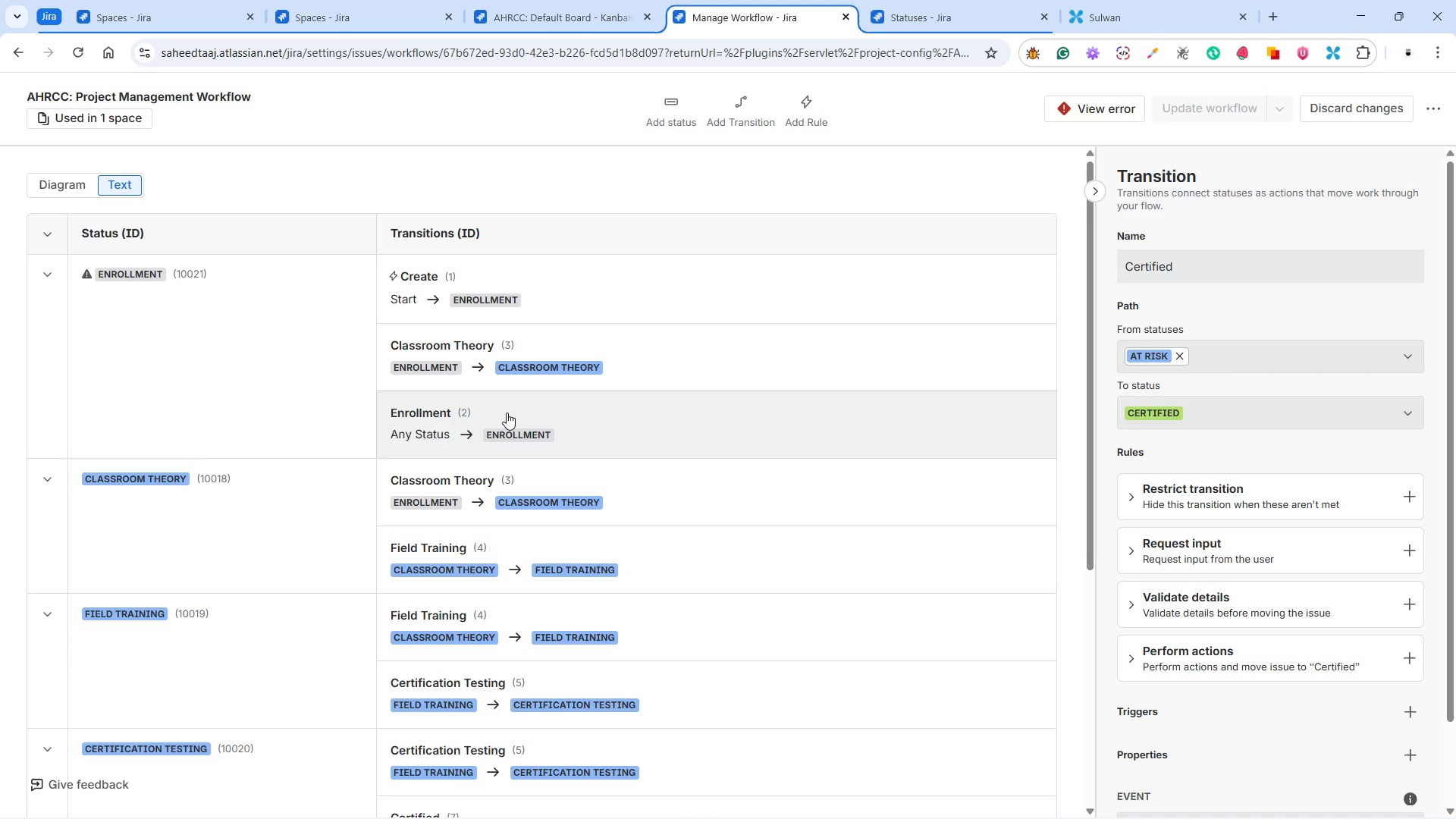 
left_click([509, 411])
 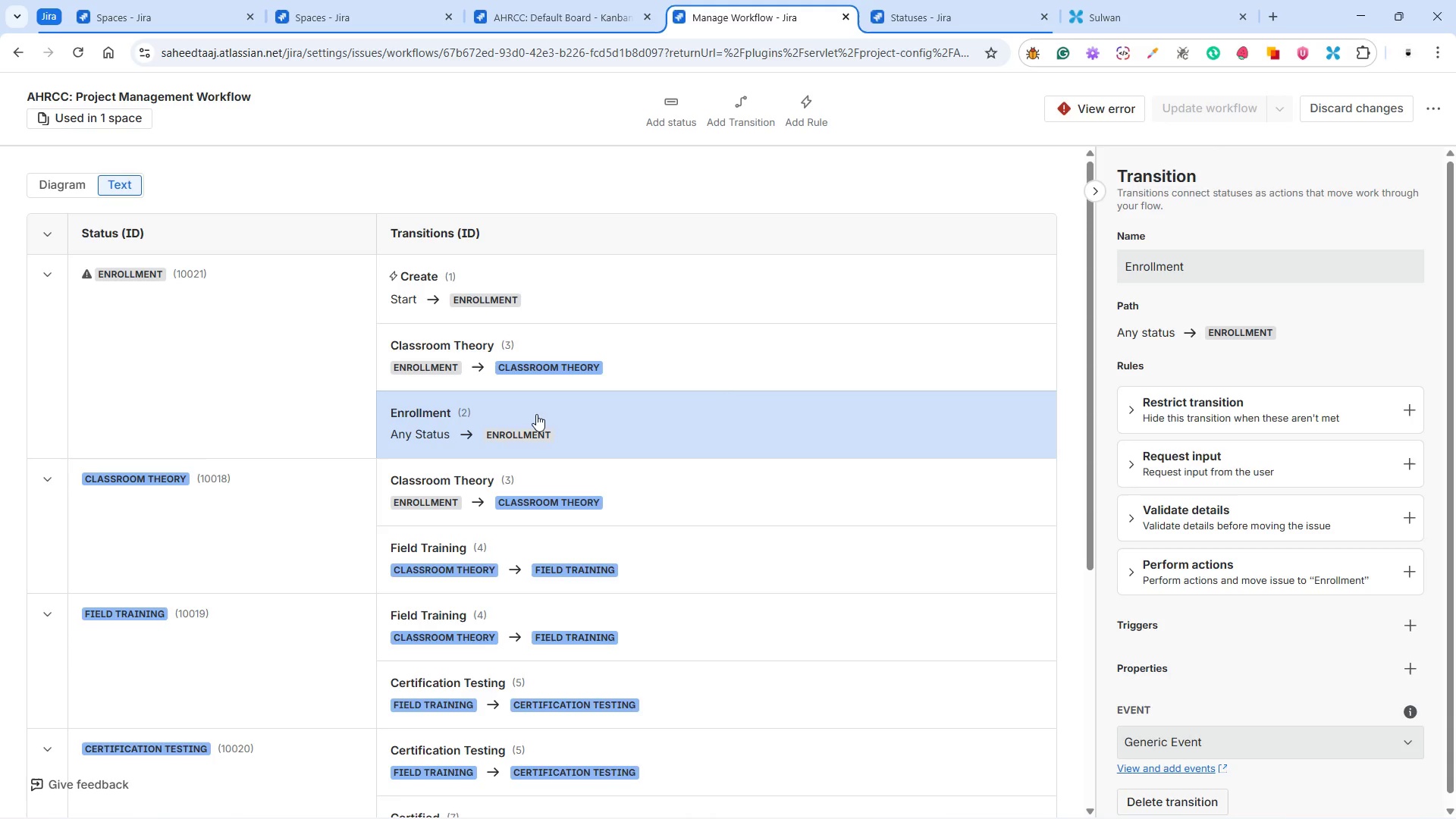 
wait(7.3)
 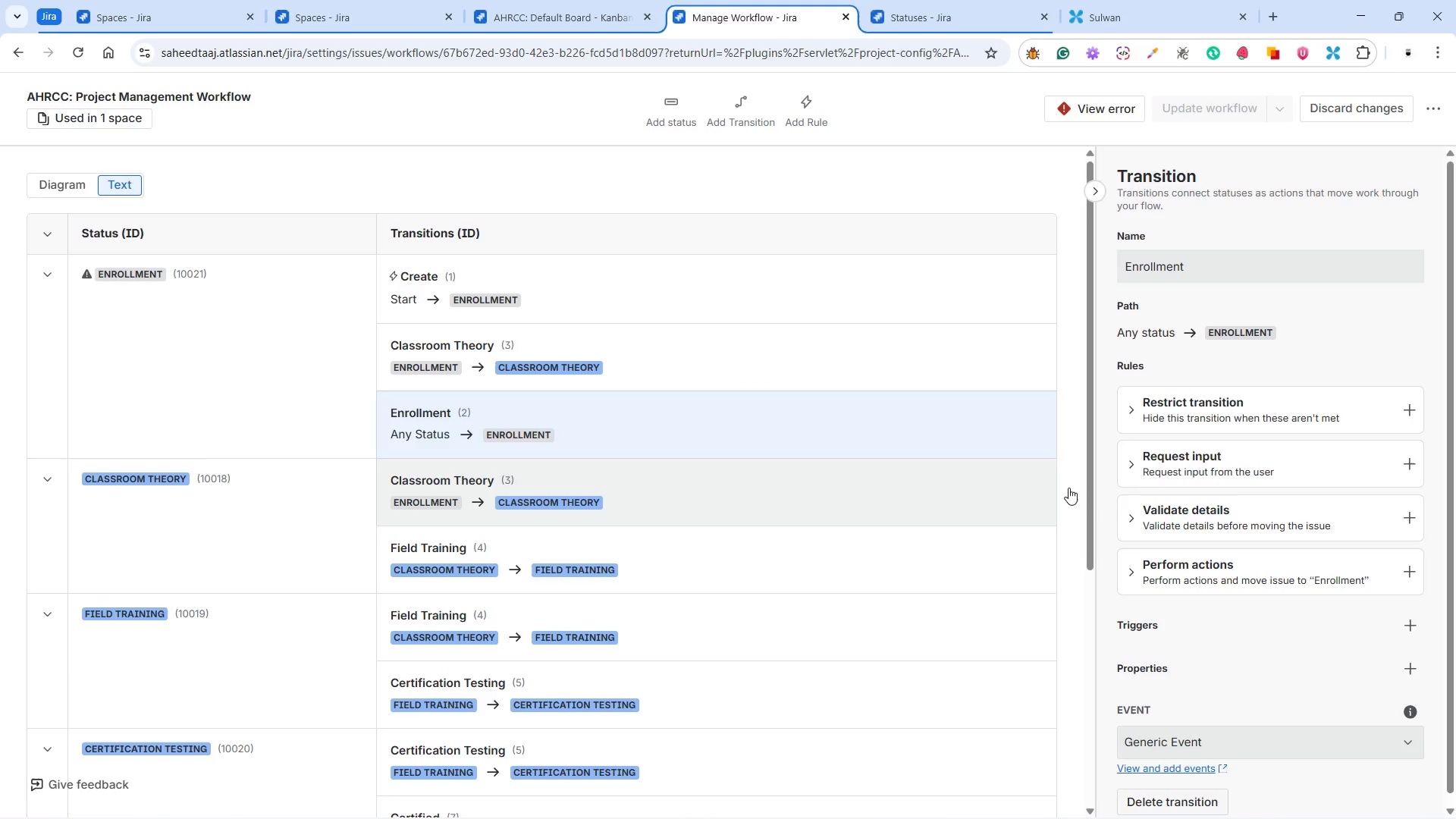 
left_click([509, 293])
 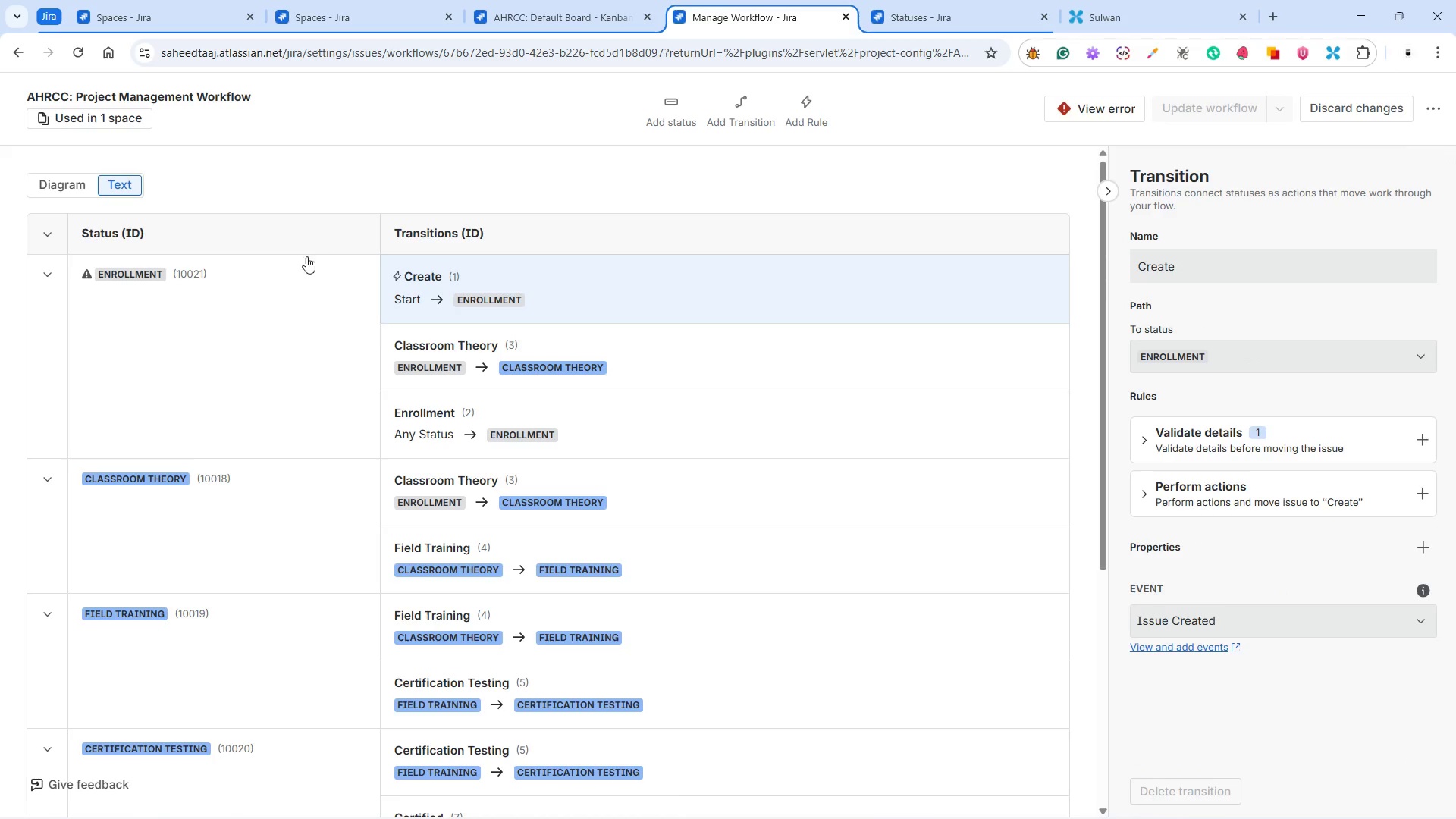 
left_click([470, 417])
 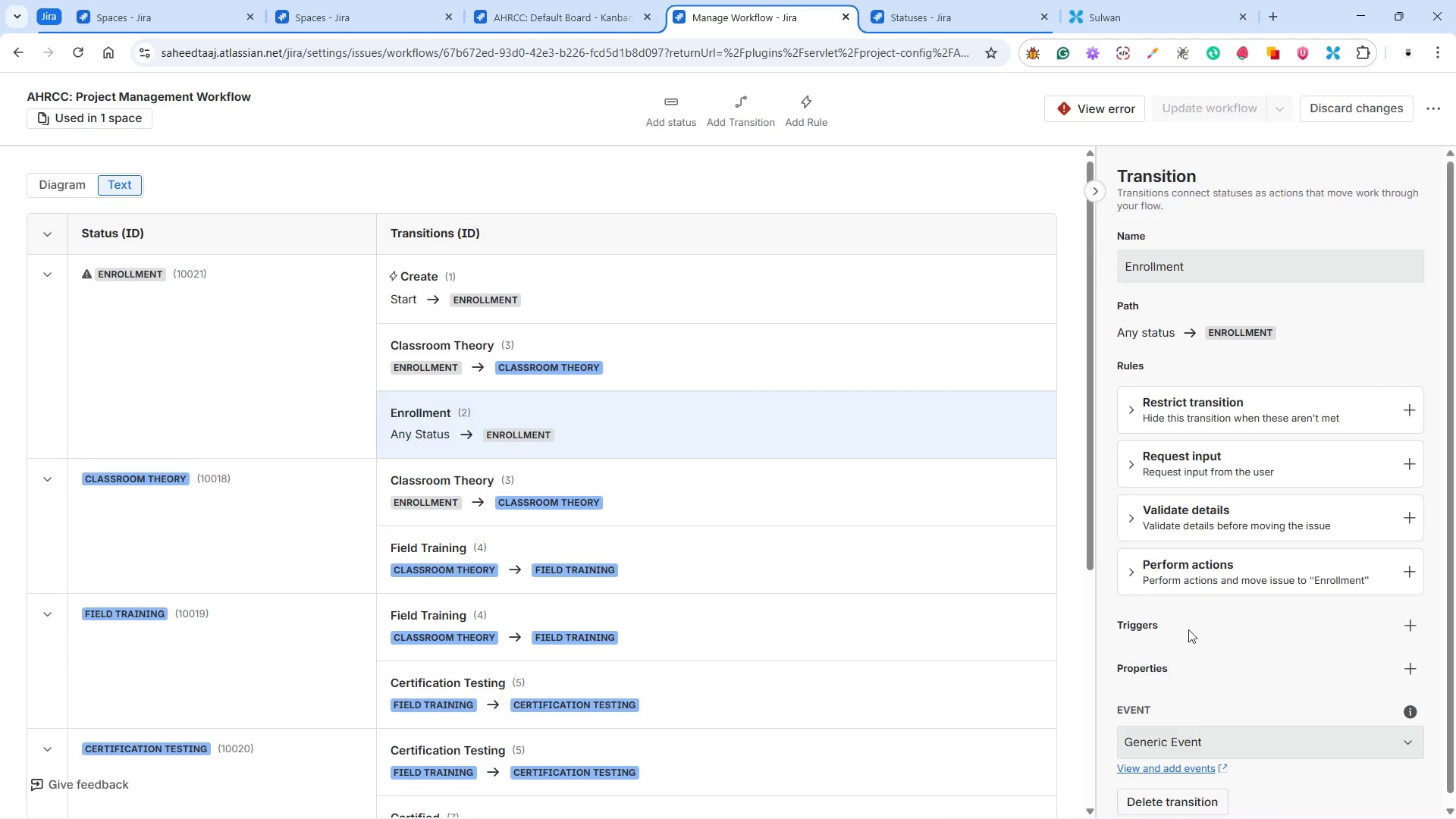 
scroll: coordinate [1257, 667], scroll_direction: down, amount: 1.0
 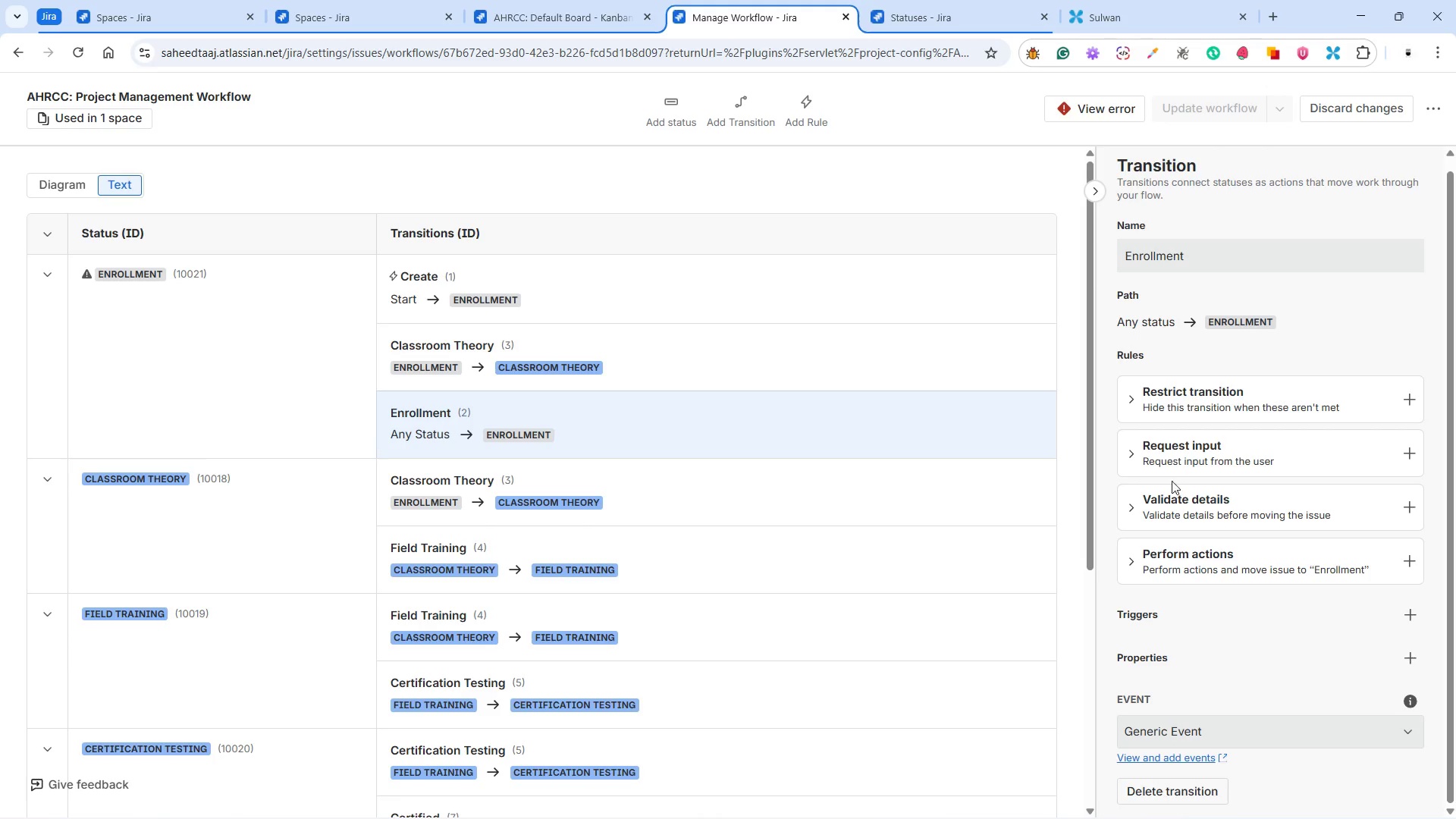 
left_click([1072, 101])
 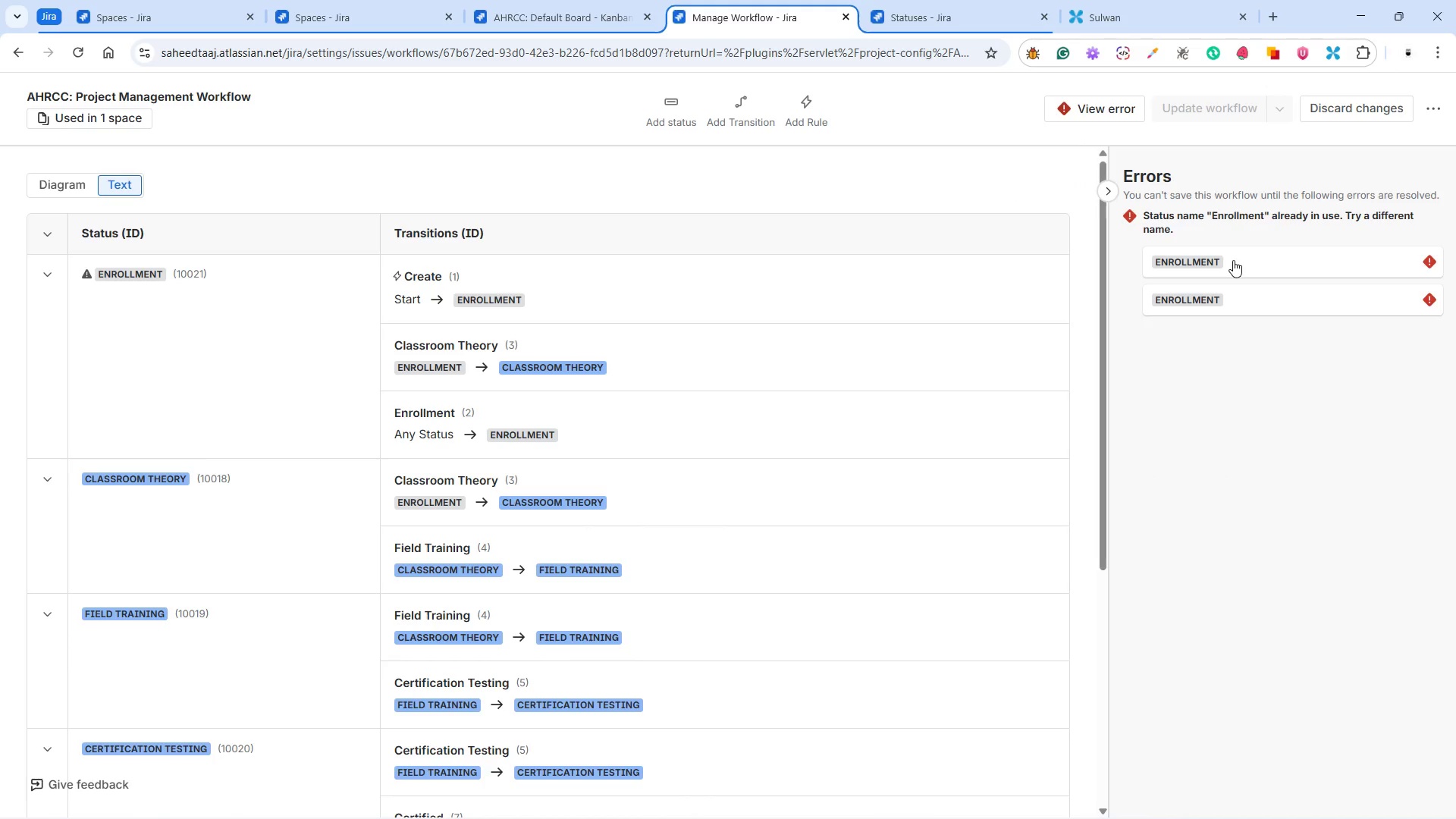 
wait(16.29)
 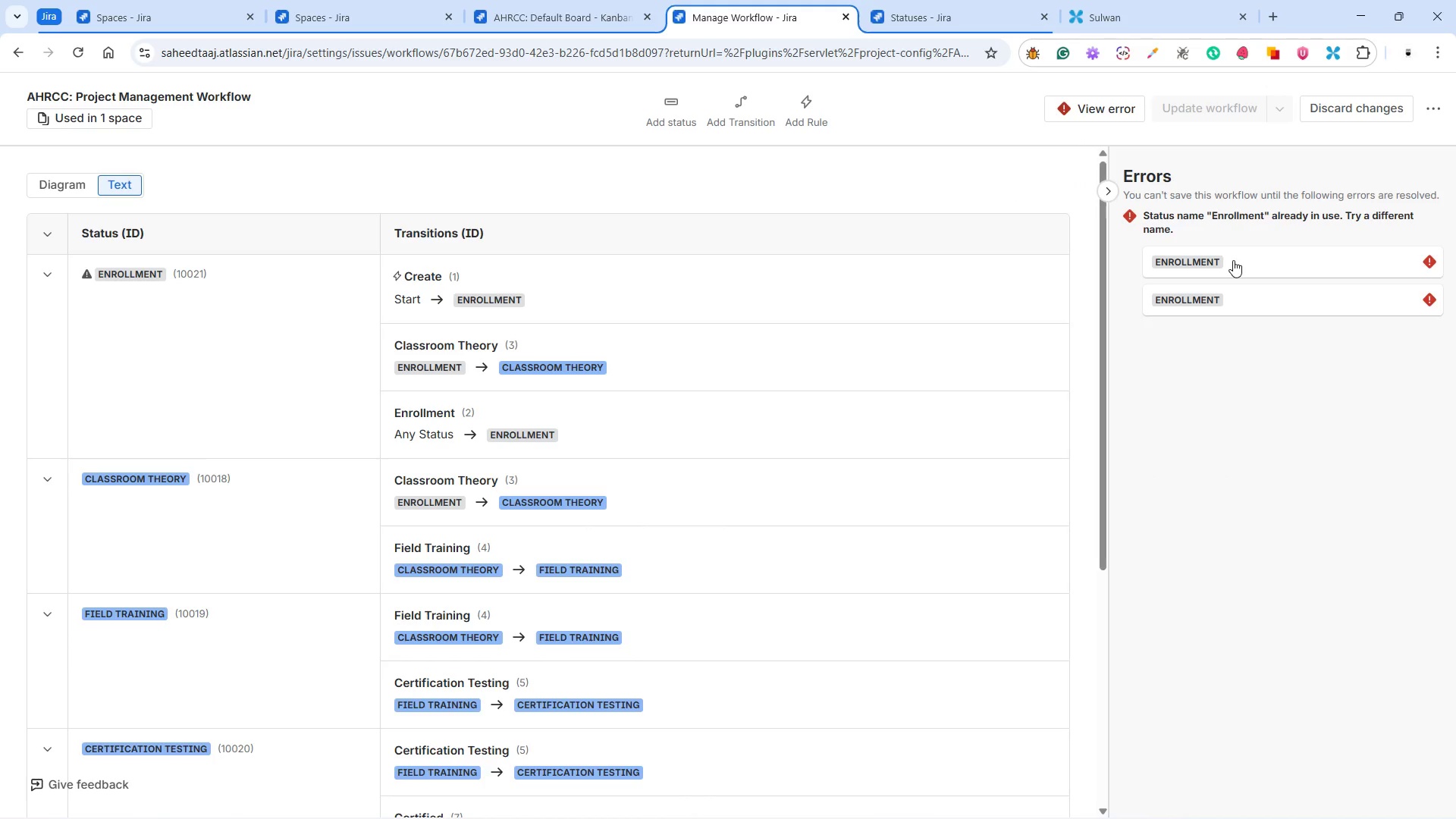 
mouse_move([1115, 202])
 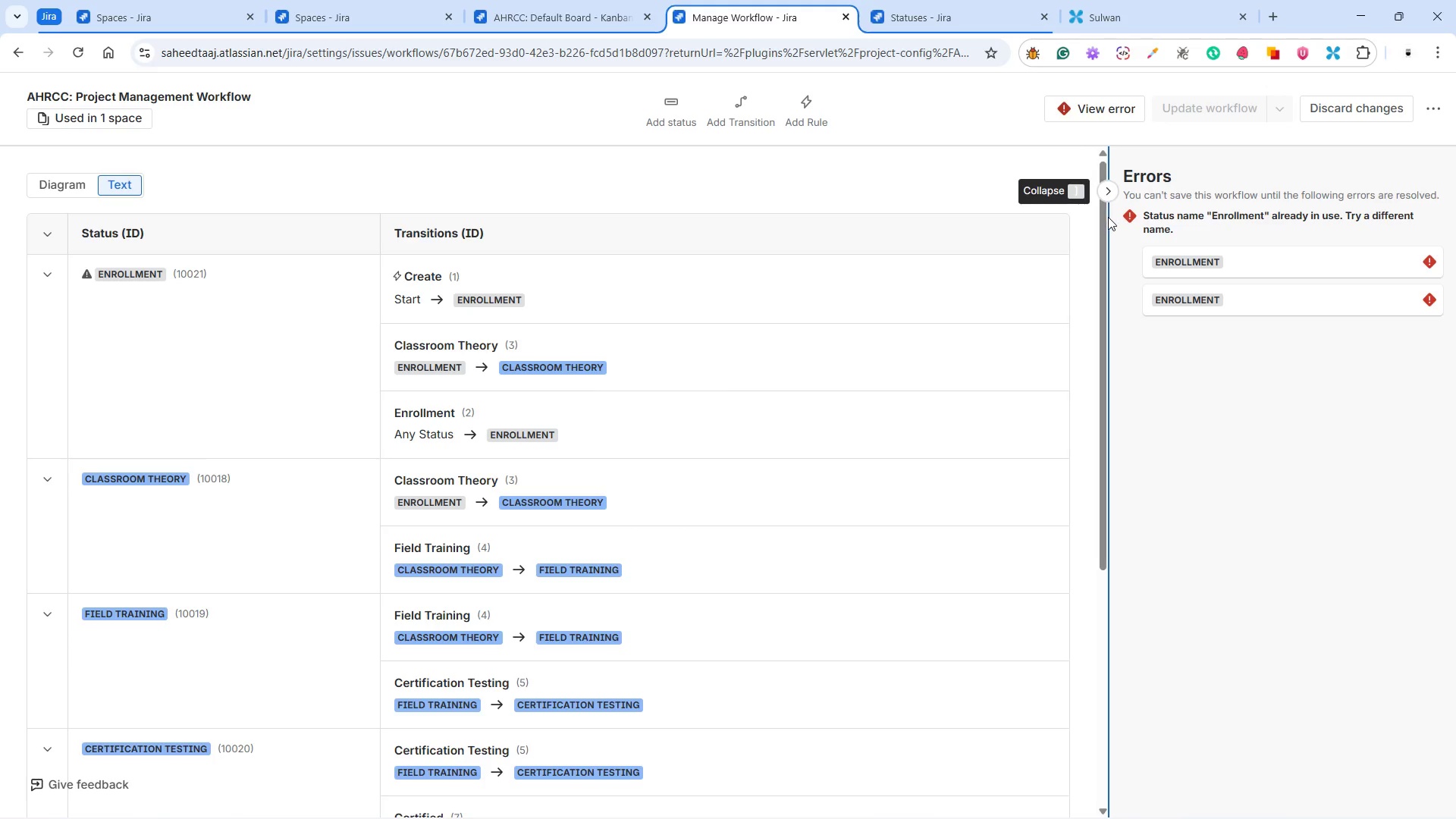 
scroll: coordinate [1065, 276], scroll_direction: down, amount: 1.0
 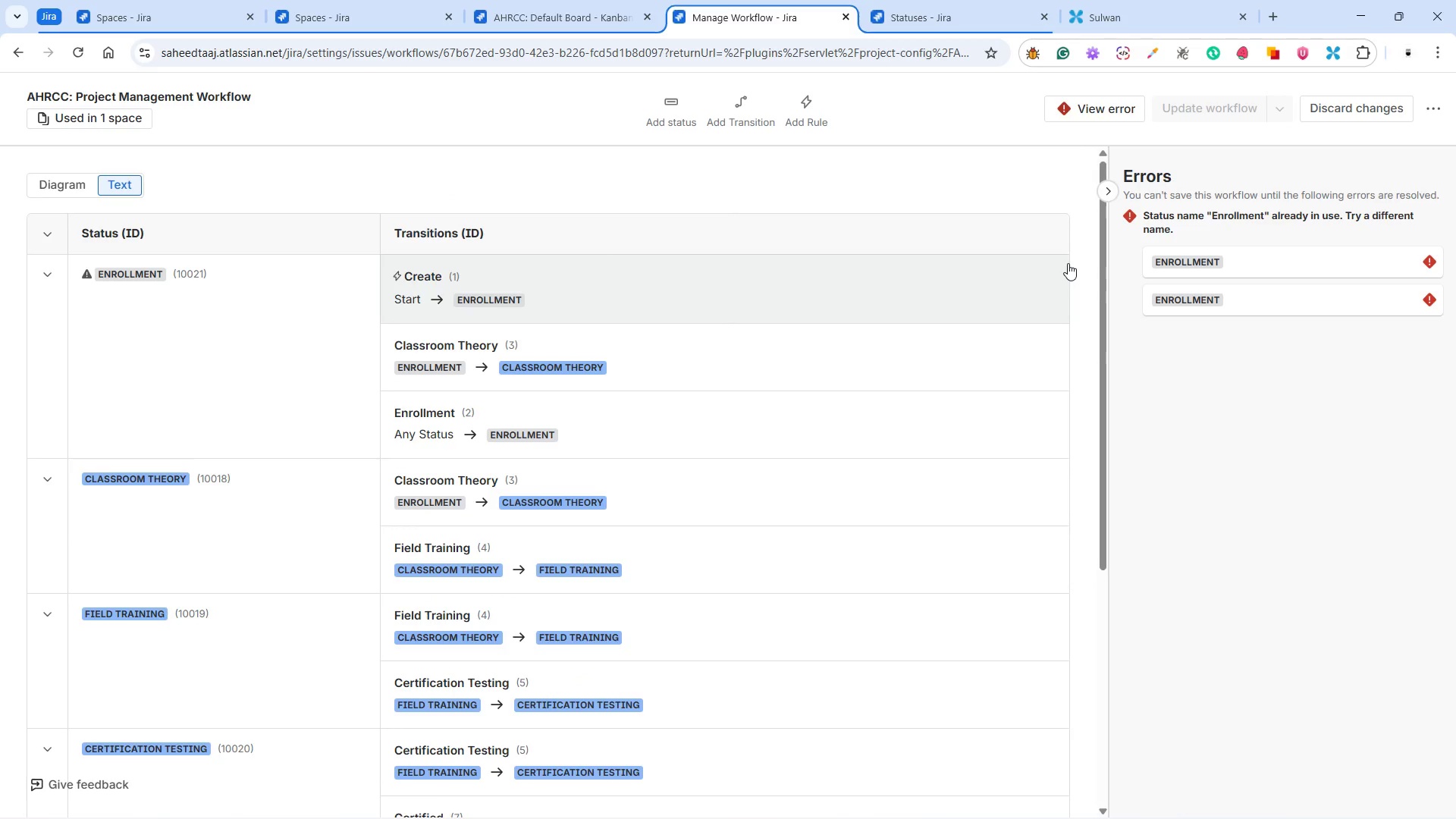 
scroll: coordinate [1068, 263], scroll_direction: up, amount: 4.0
 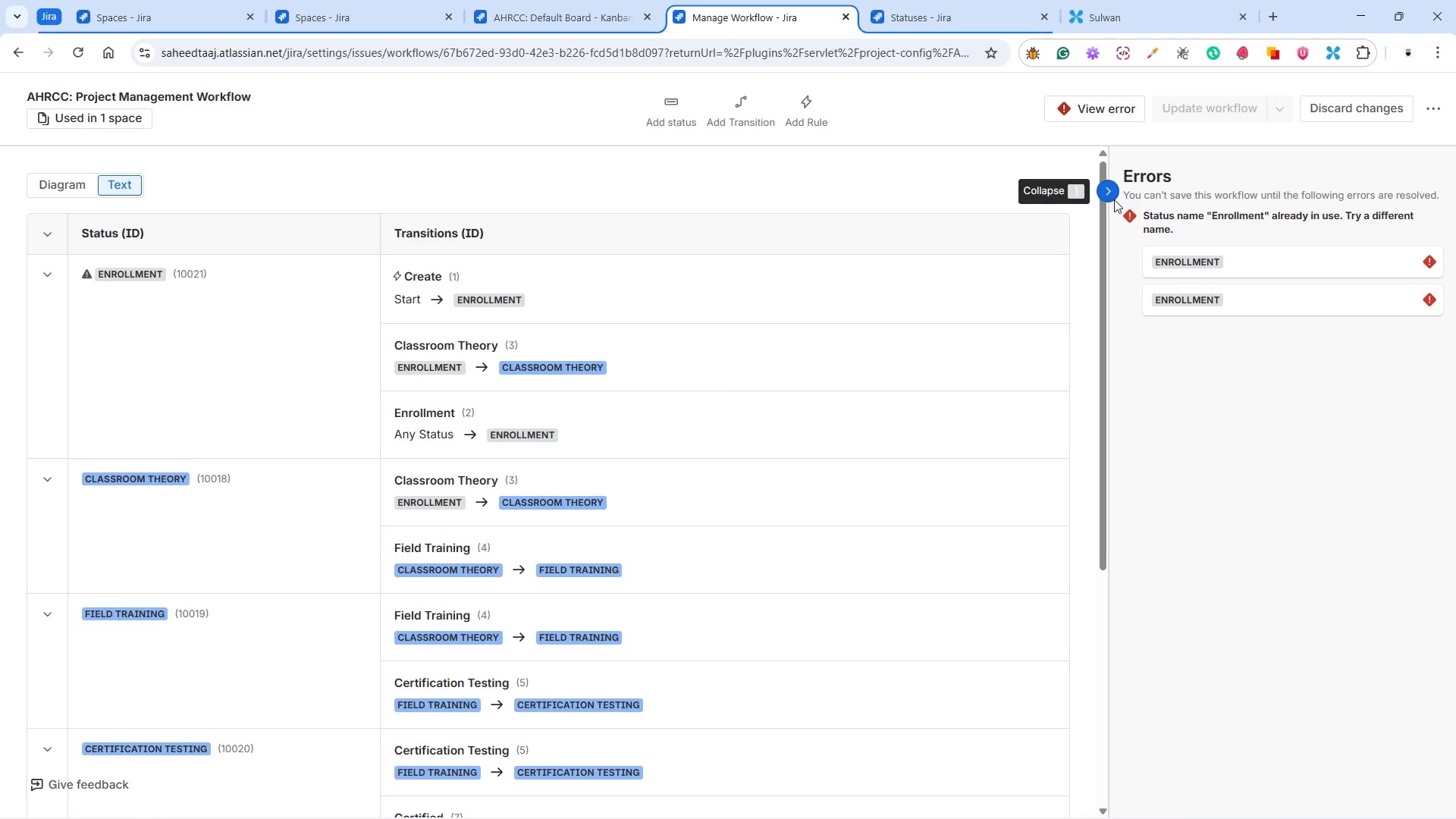 
wait(57.04)
 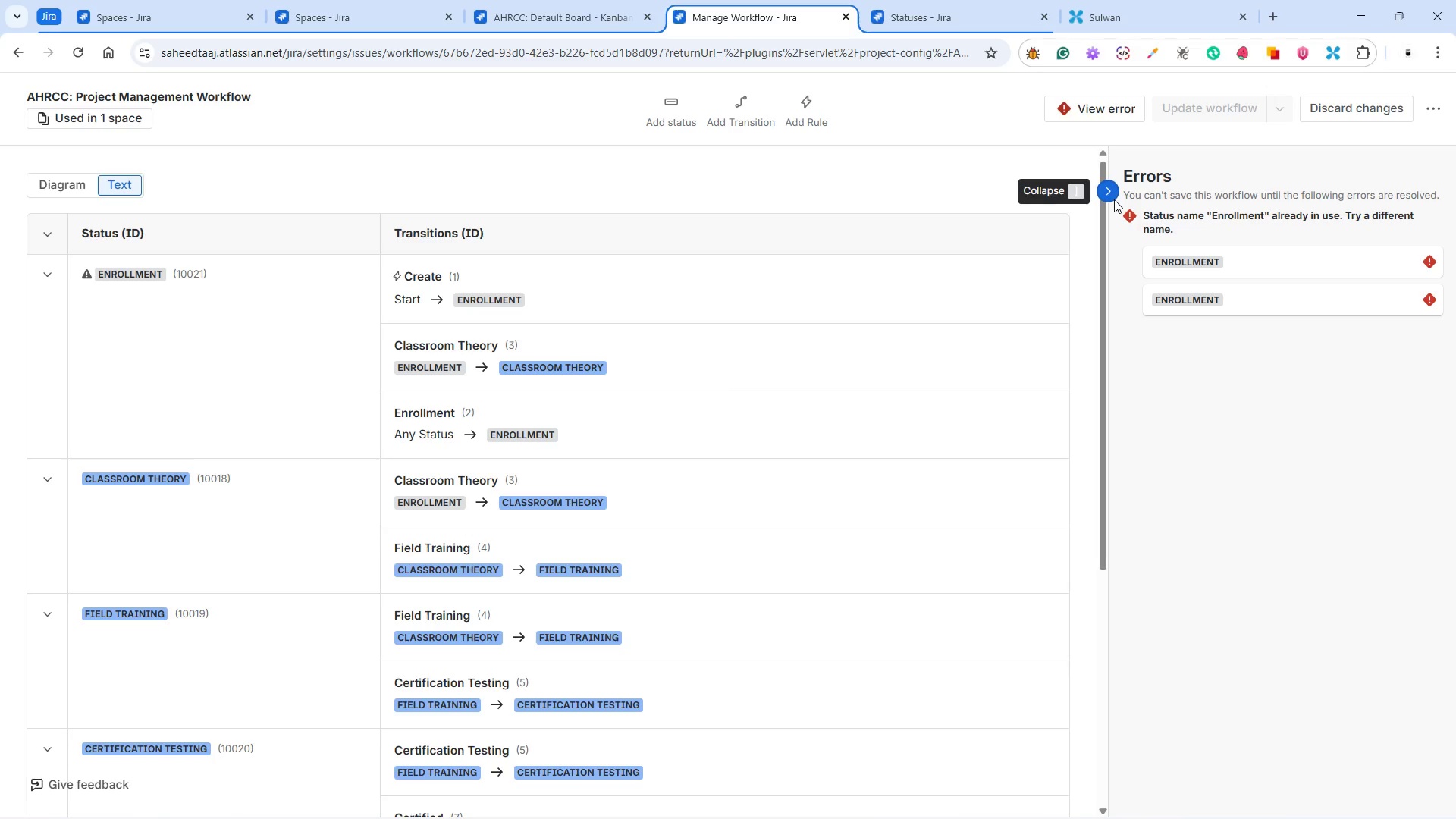 
triple_click([1223, 218])
 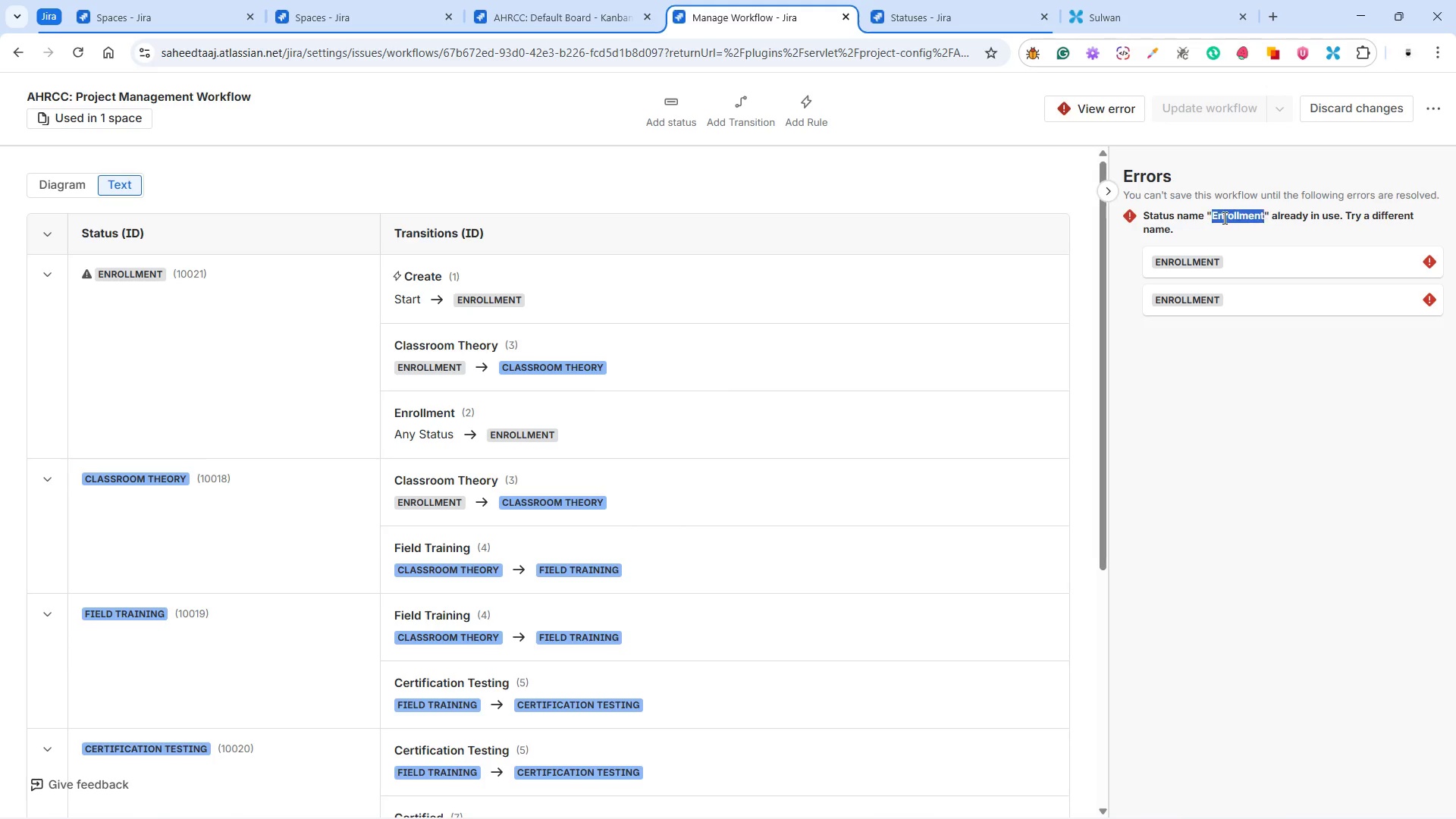 
triple_click([1223, 218])
 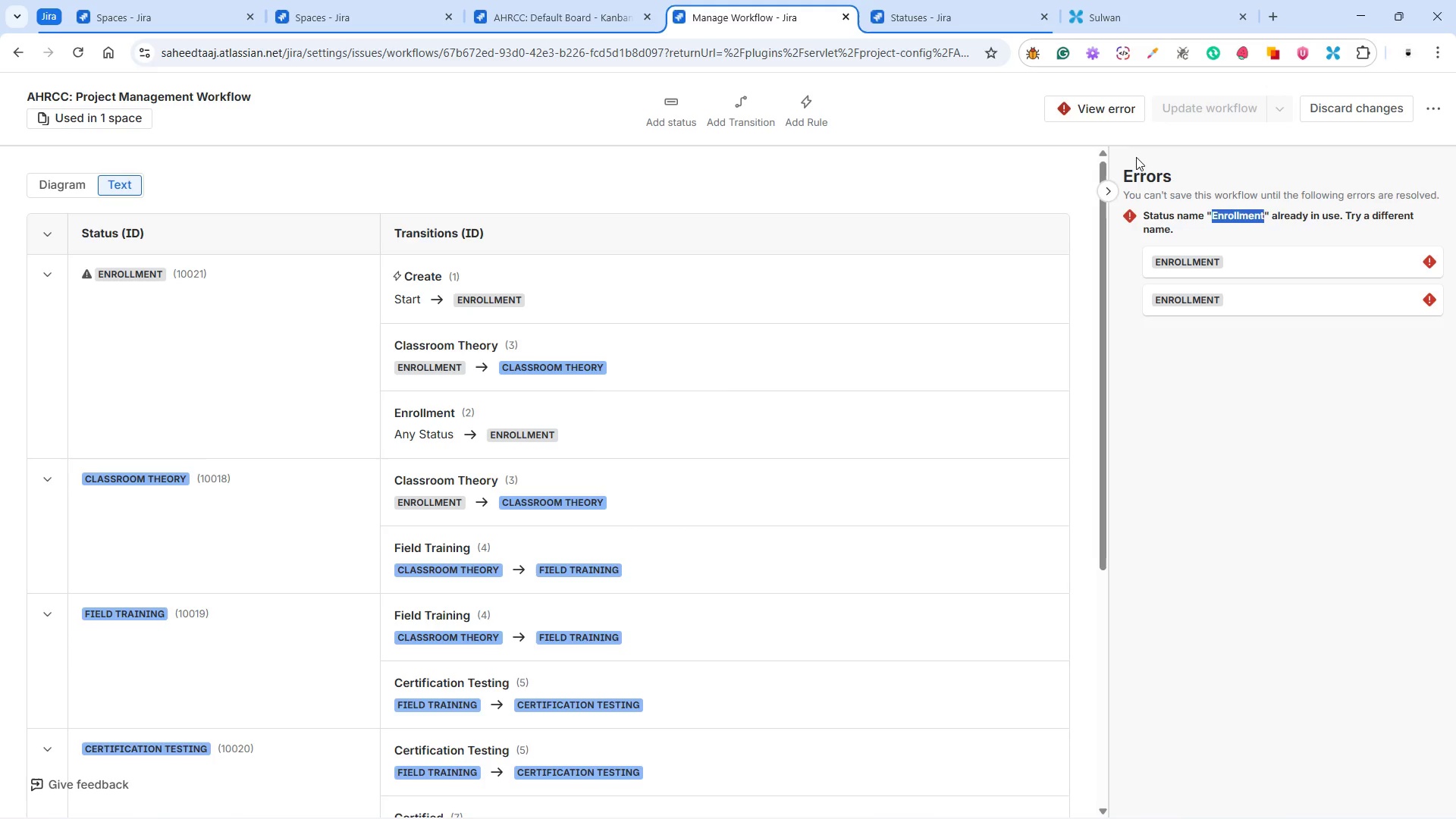 
wait(33.06)
 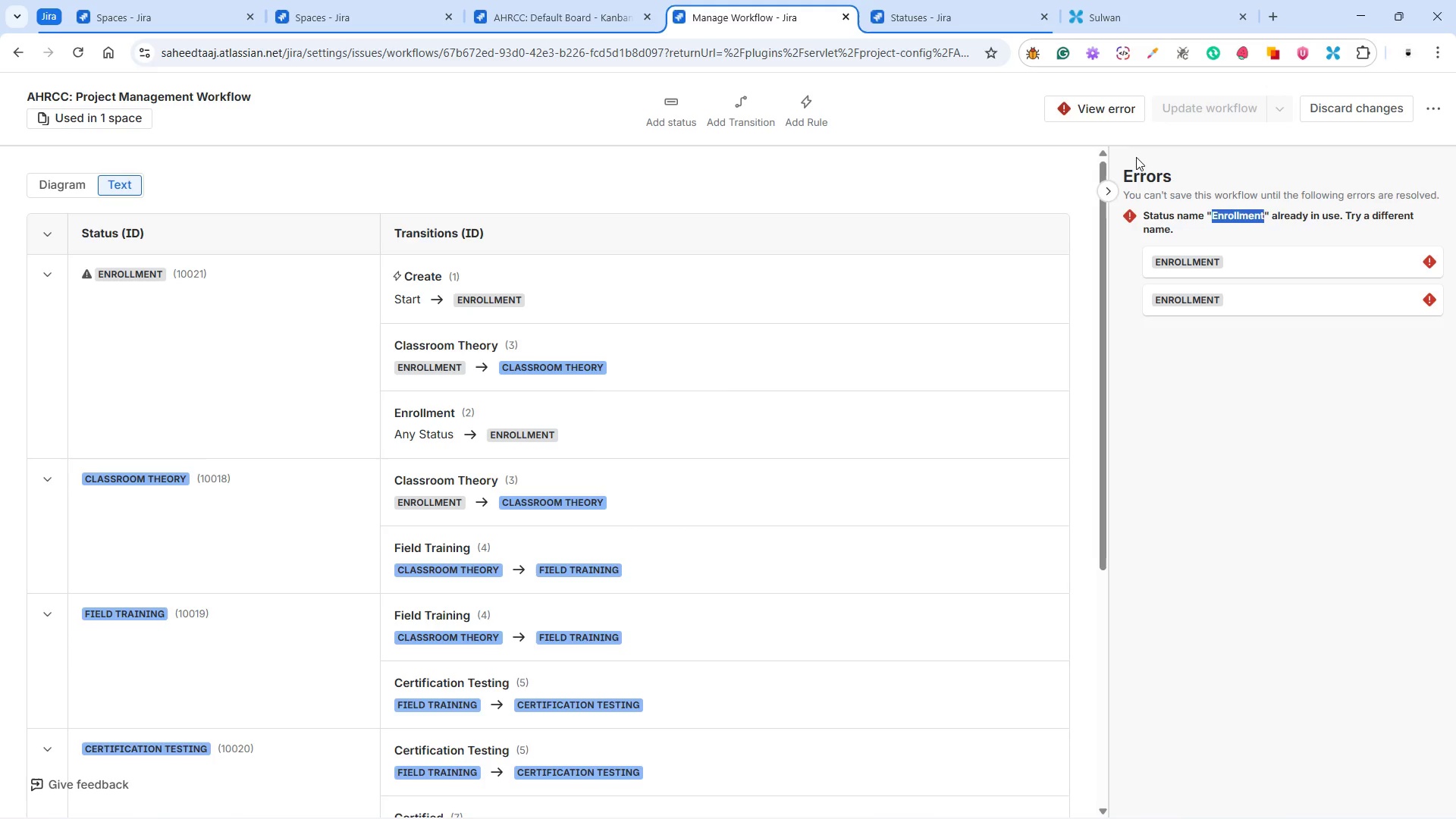 
double_click([1150, 174])
 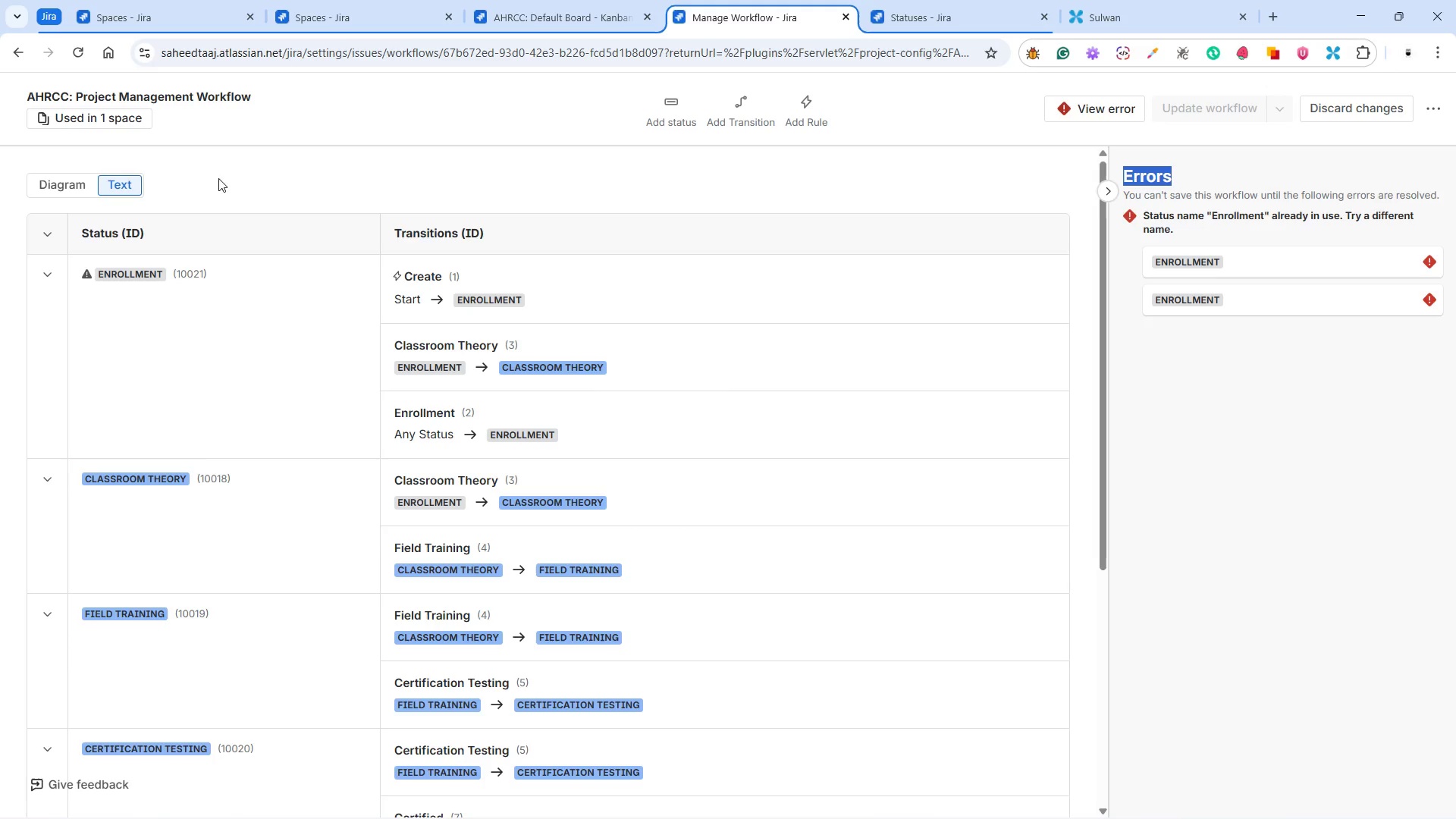 
wait(37.61)
 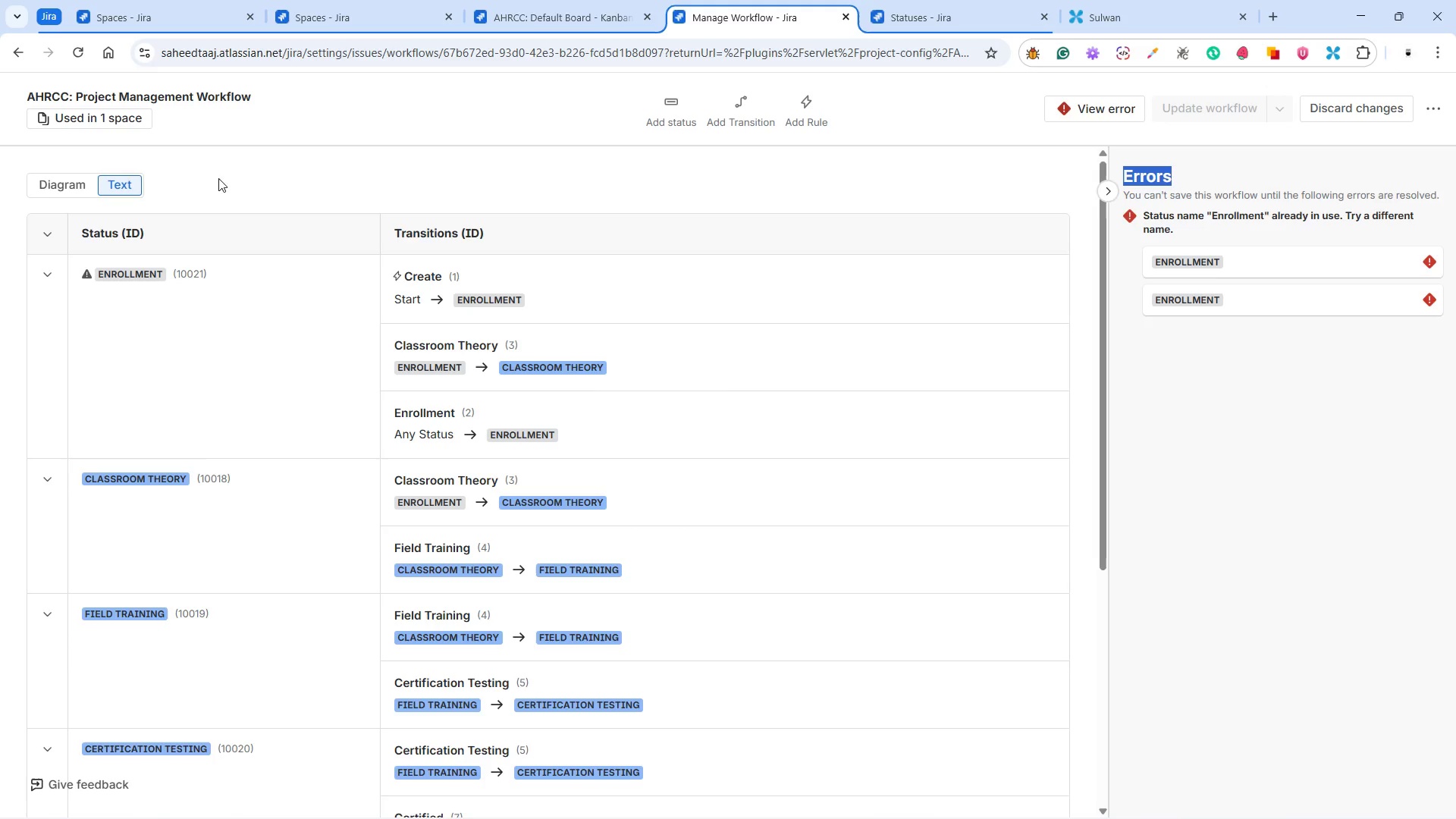 
left_click([160, 278])
 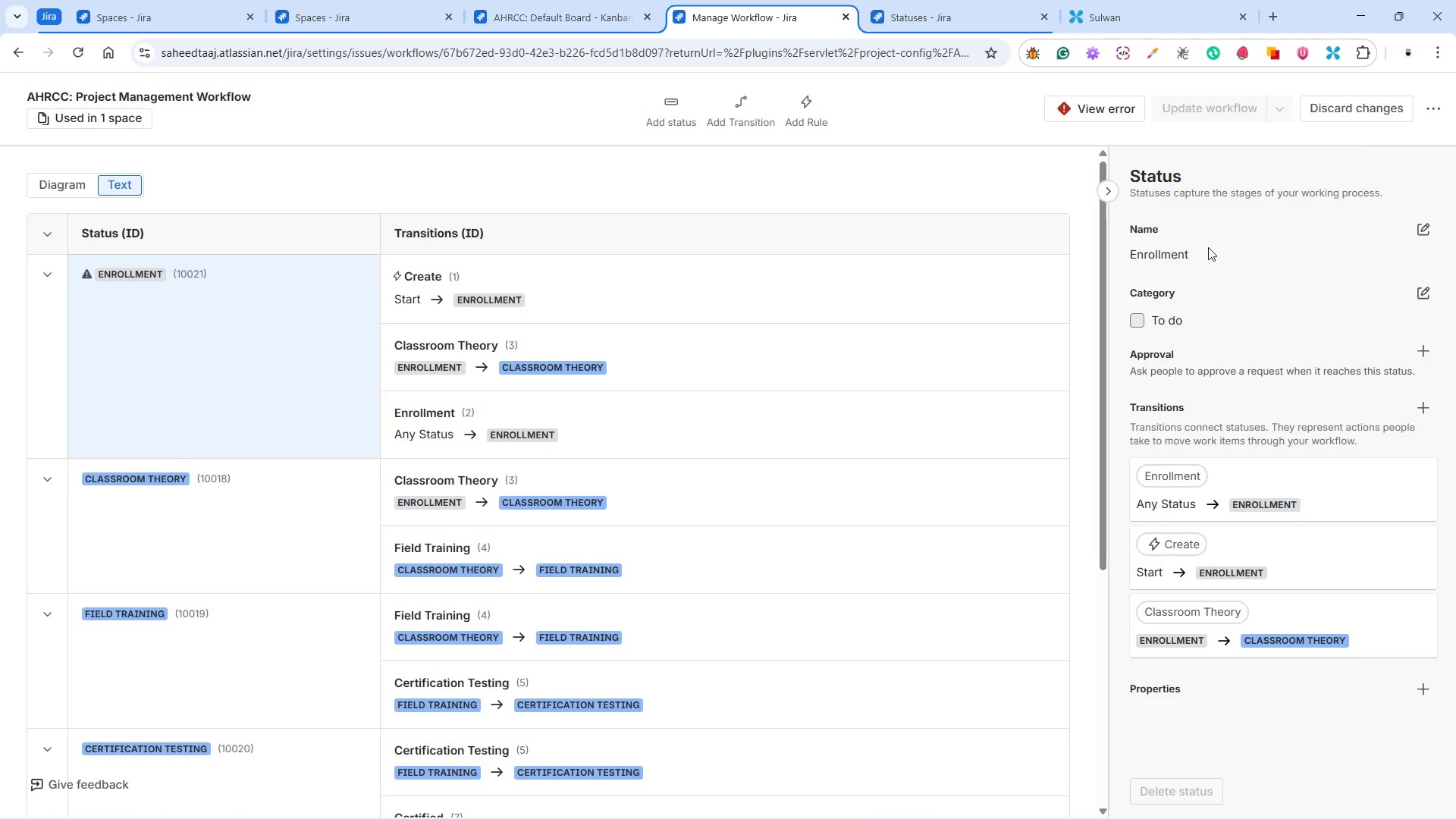 
left_click([1176, 259])
 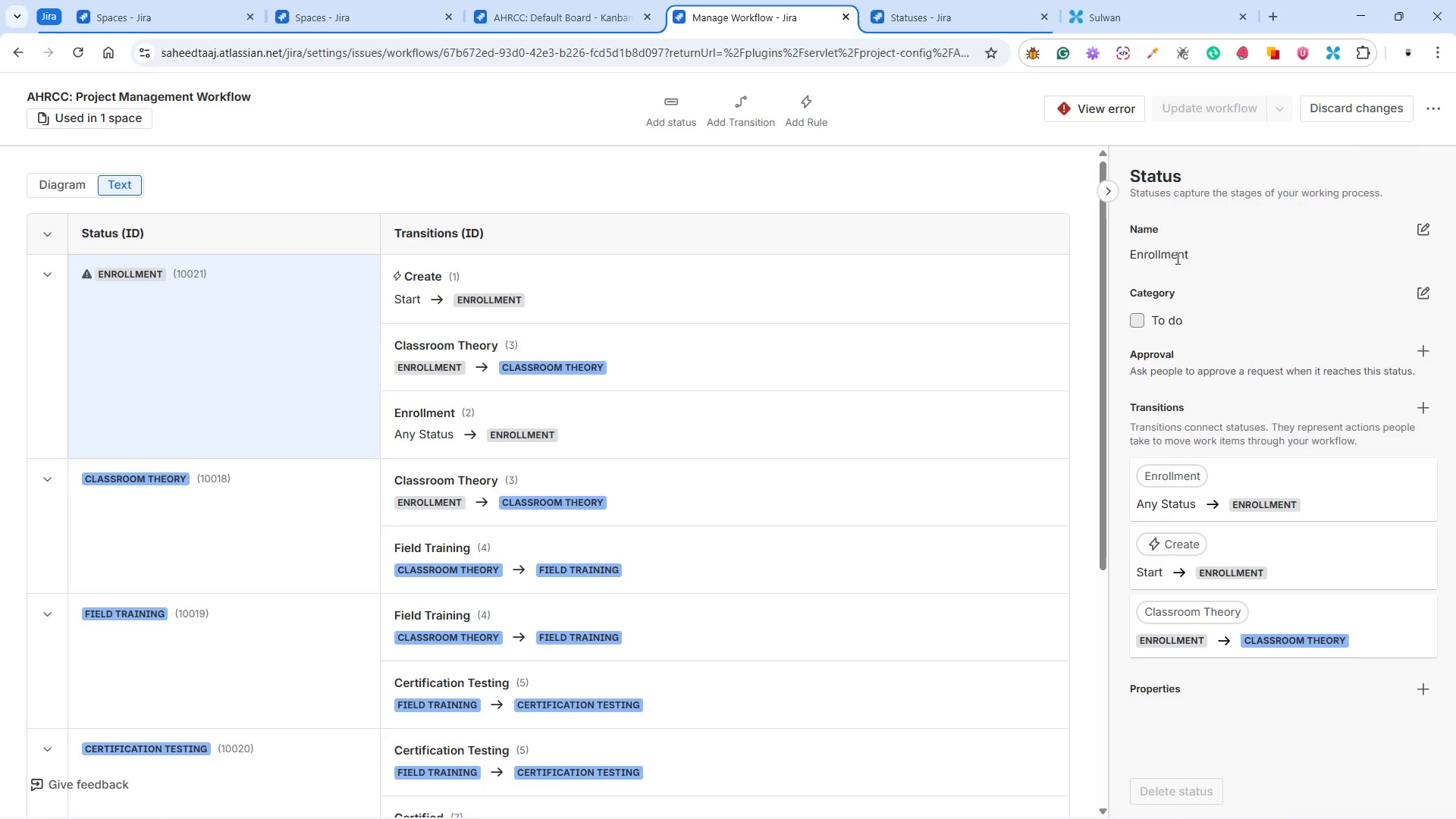 
left_click([1176, 256])
 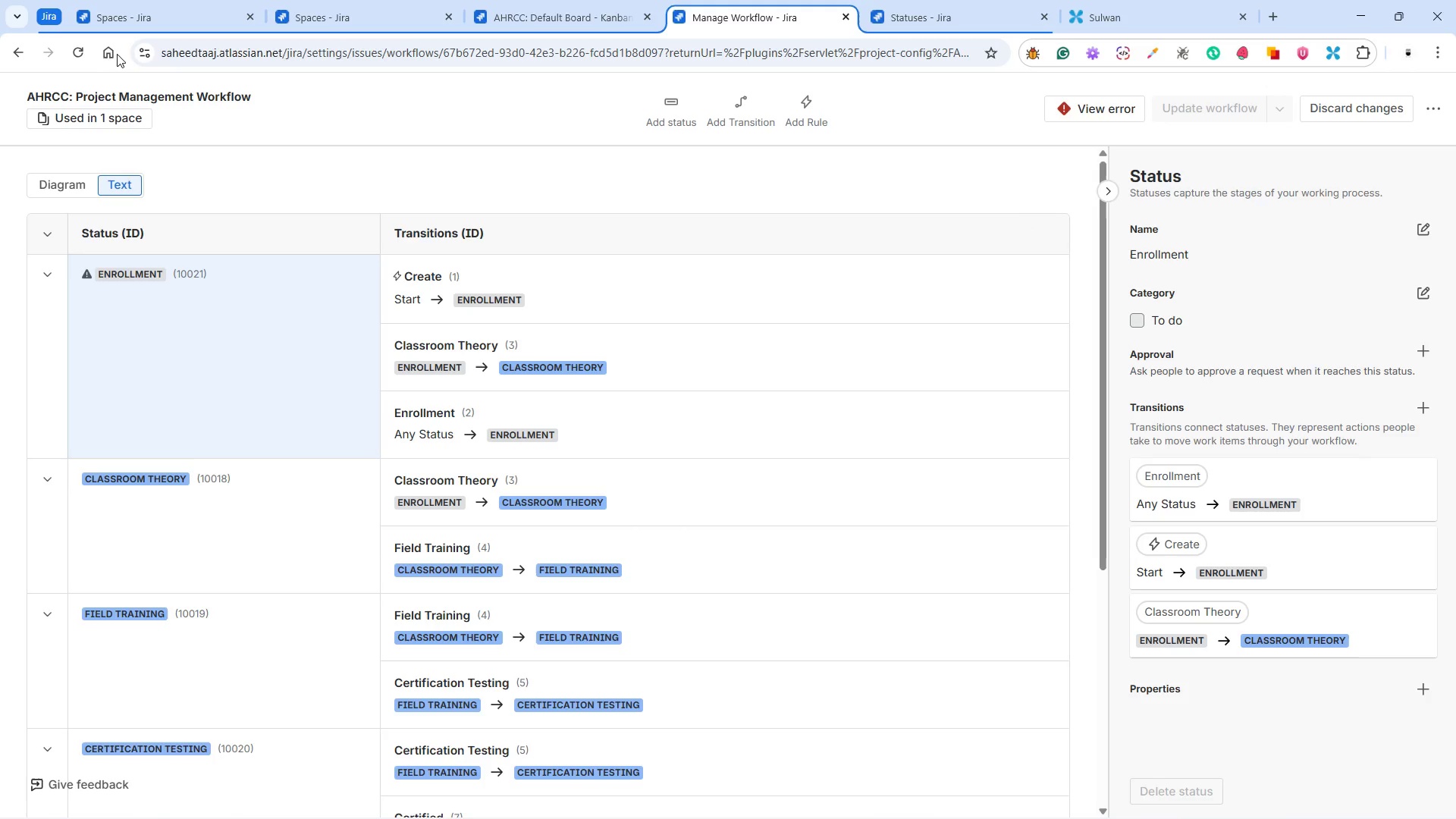 
left_click([69, 52])
 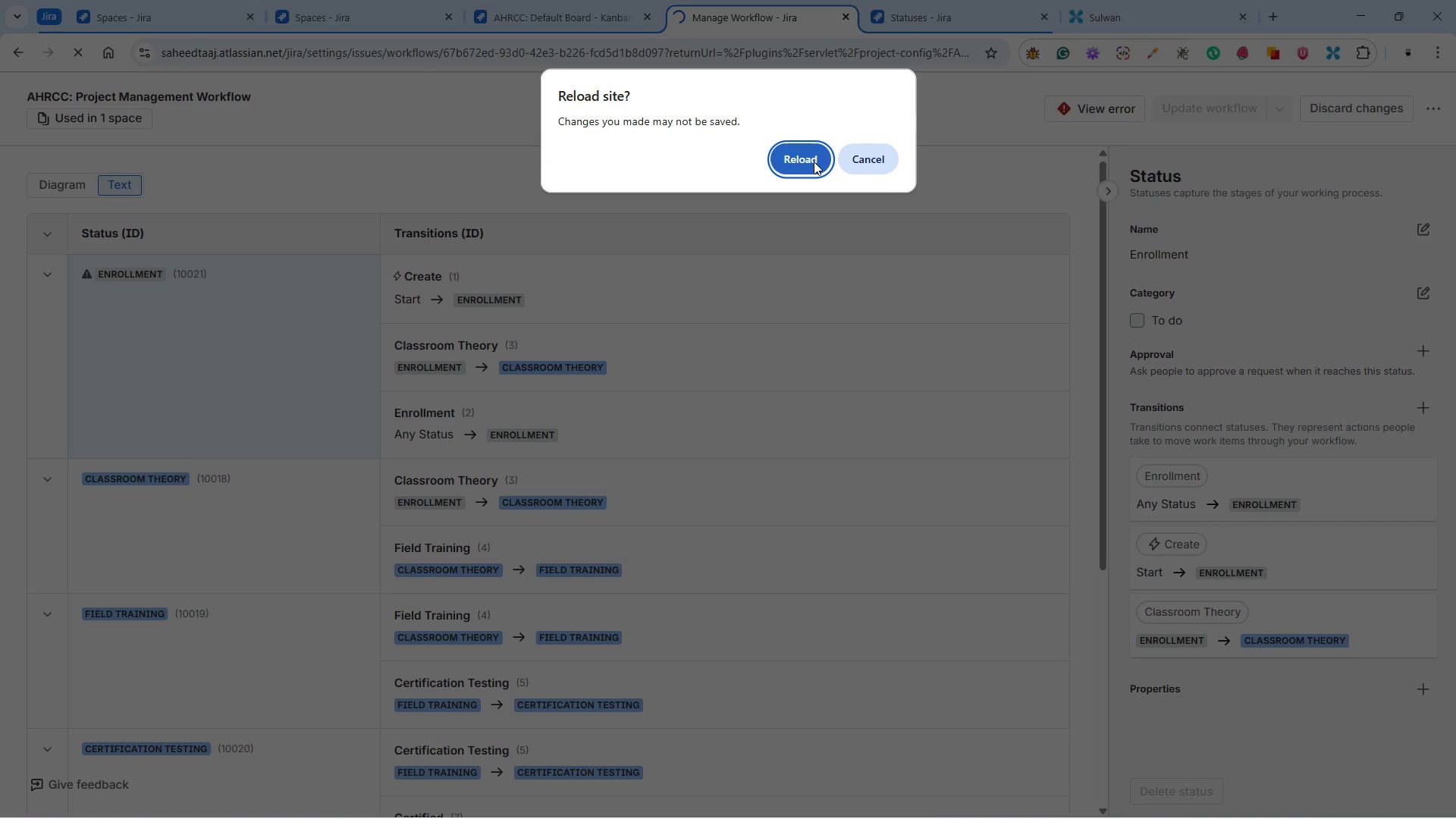 
left_click([867, 157])
 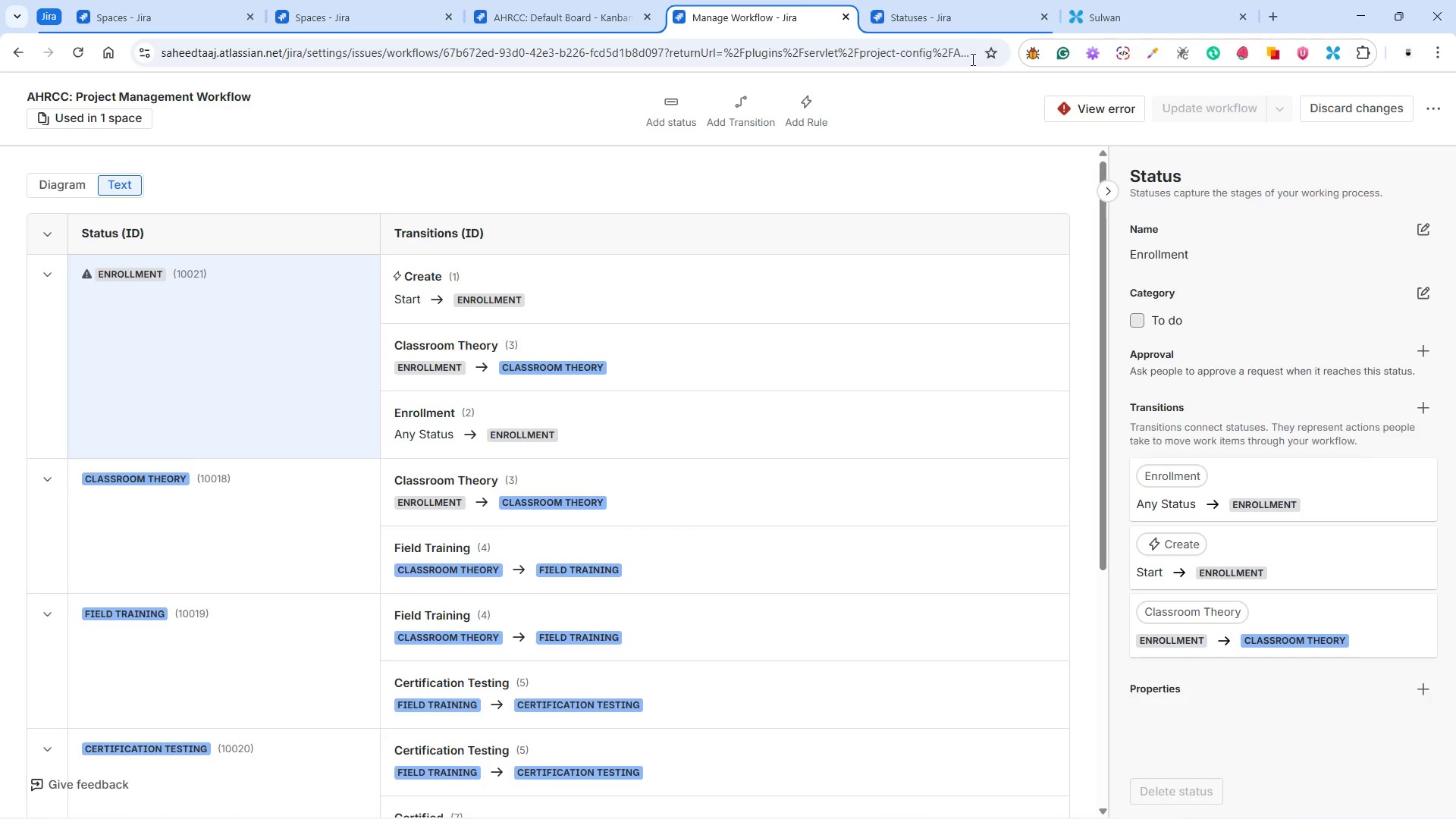 
left_click([946, 12])
 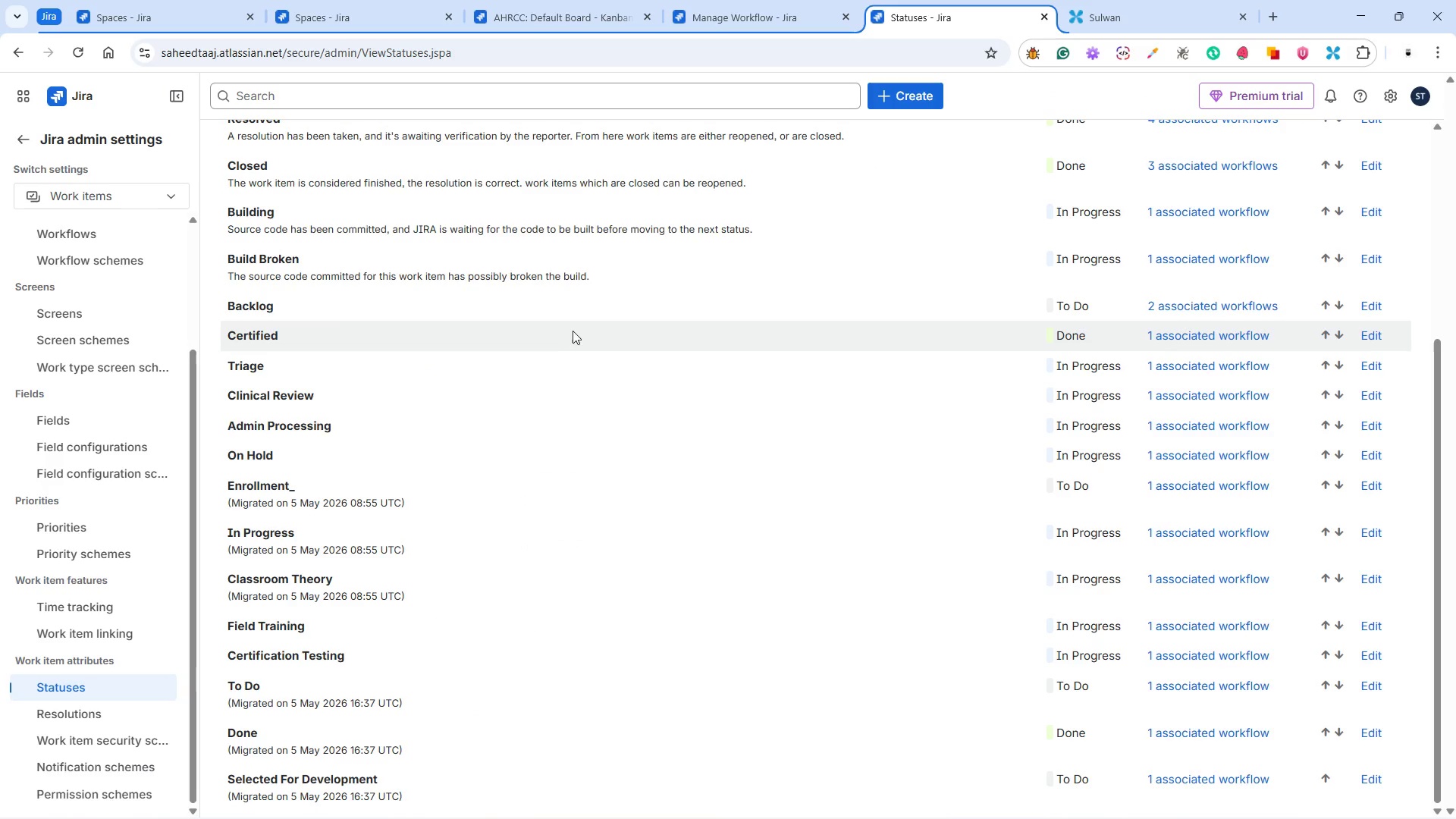 
scroll: coordinate [437, 531], scroll_direction: down, amount: 9.0
 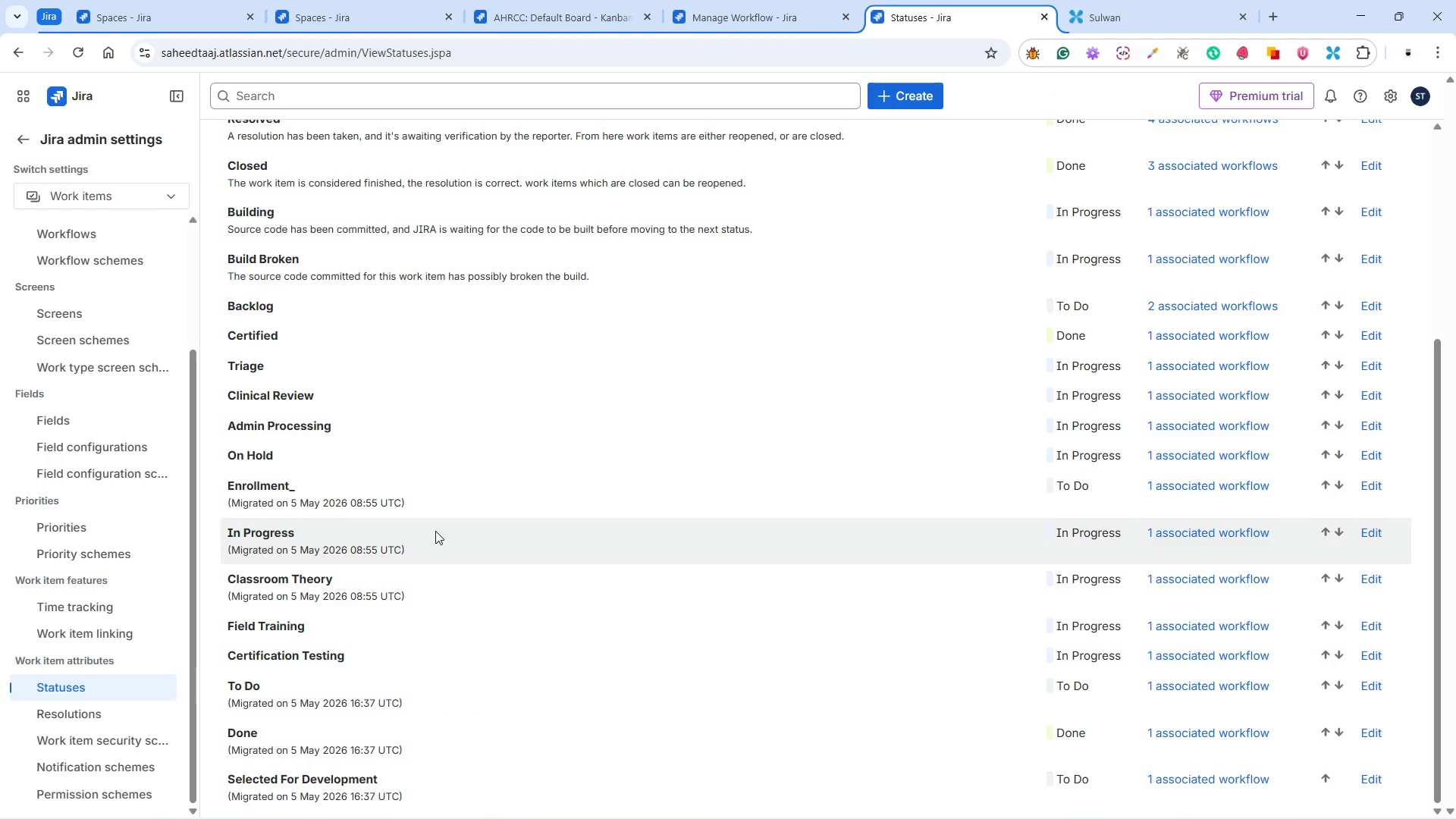 
scroll: coordinate [435, 528], scroll_direction: up, amount: 3.0
 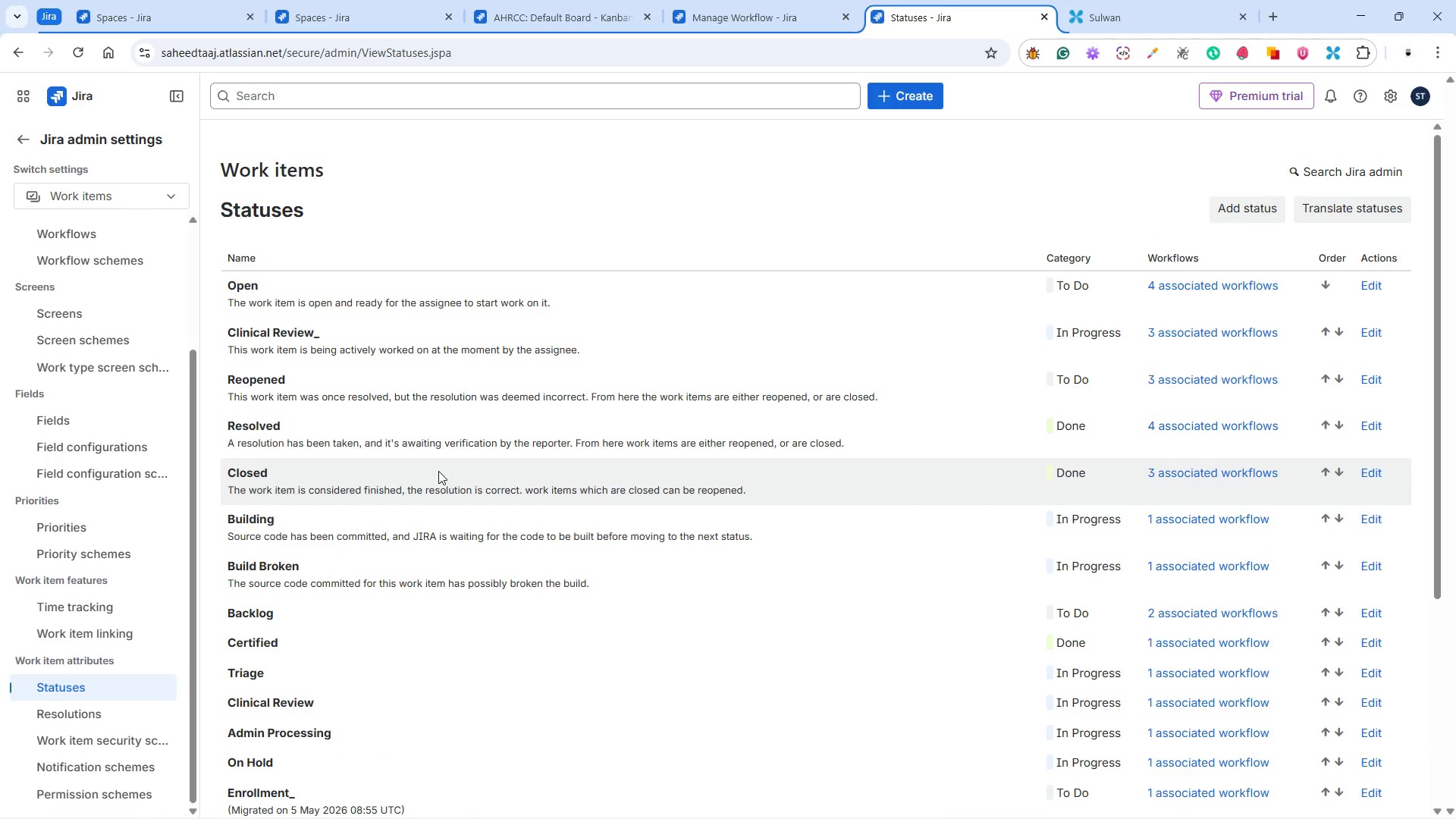 
scroll: coordinate [436, 469], scroll_direction: down, amount: 2.0
 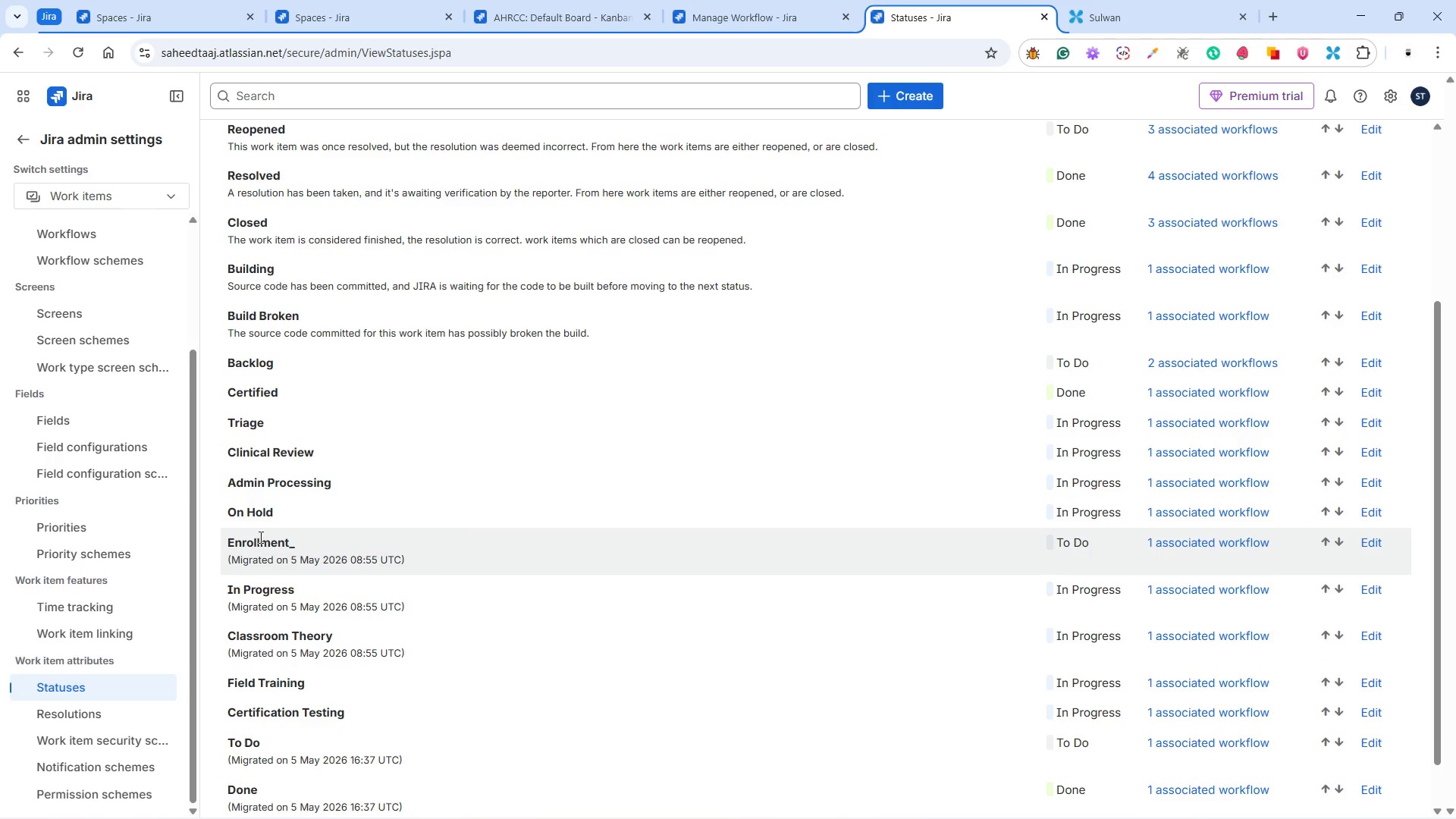 
double_click([259, 538])
 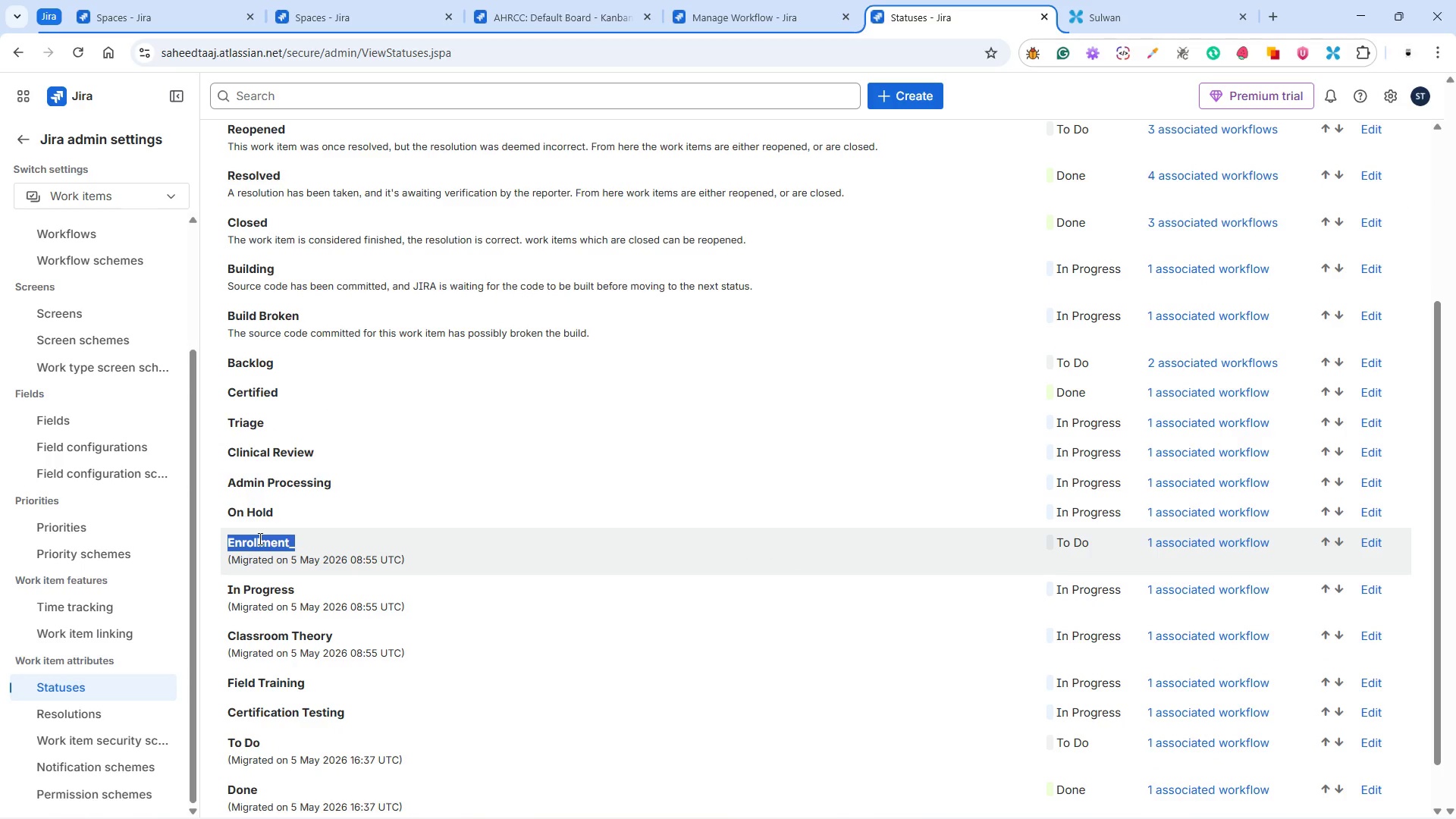 
triple_click([259, 538])
 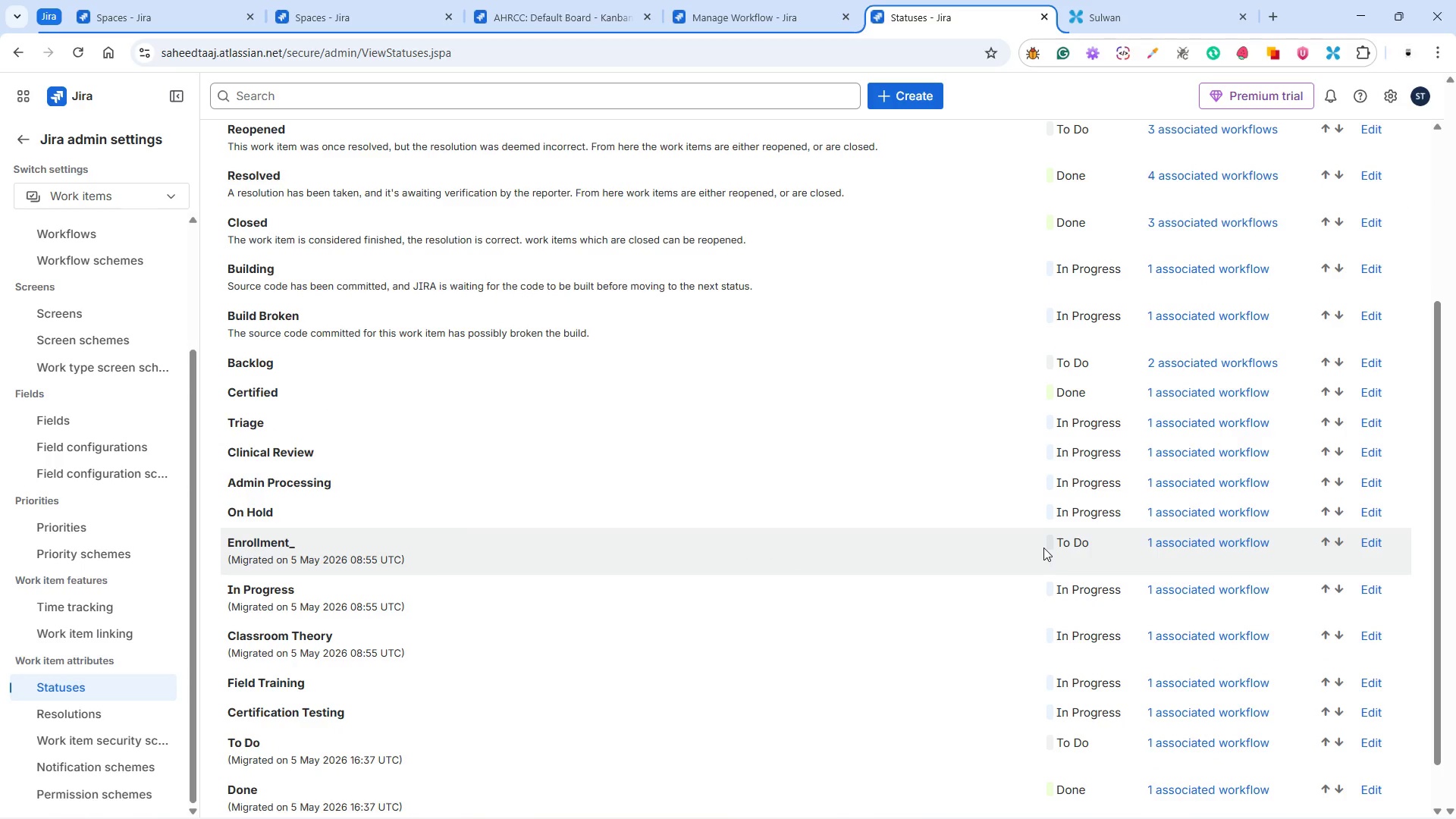 
double_click([1059, 543])
 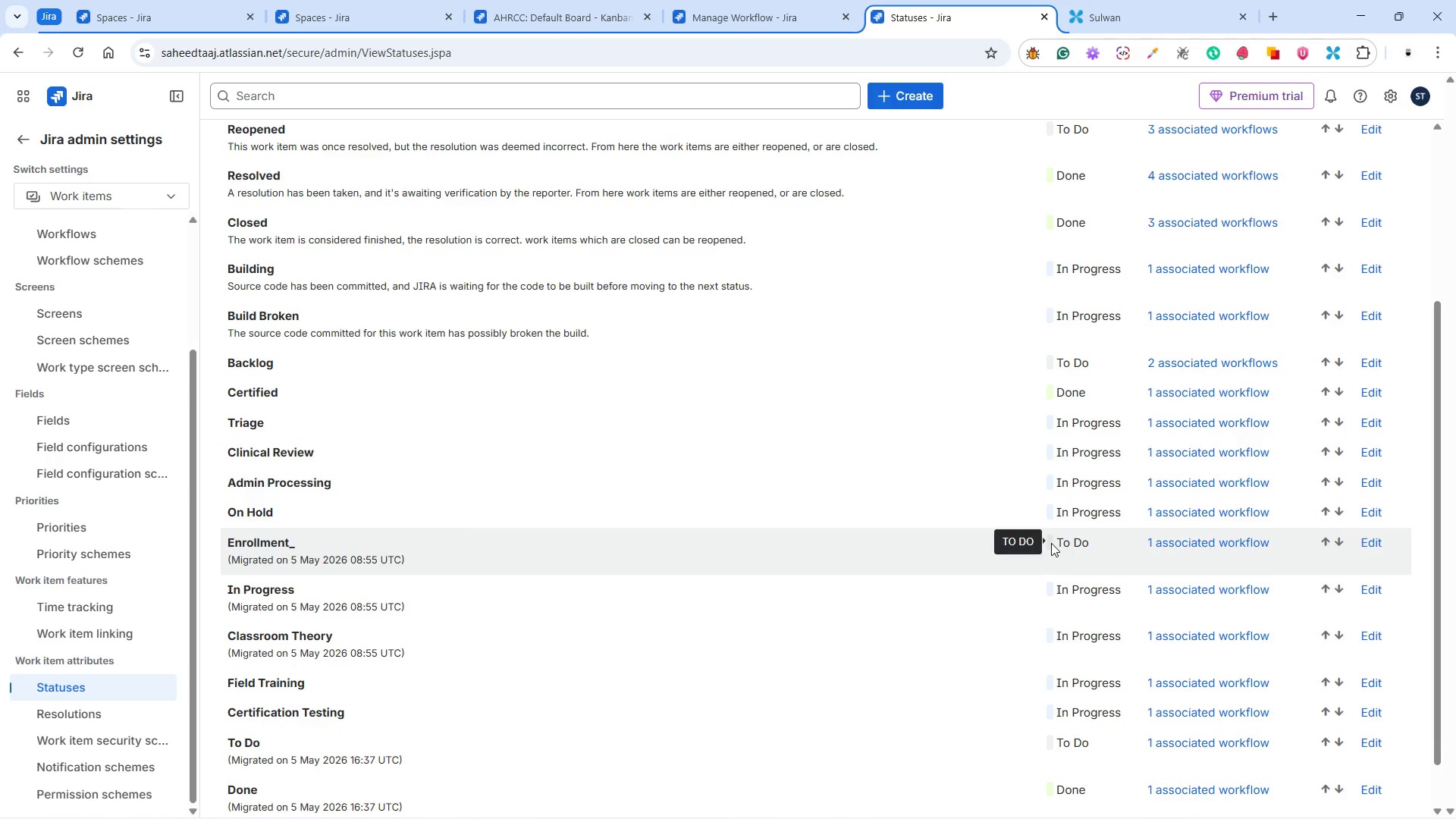 
triple_click([1051, 543])
 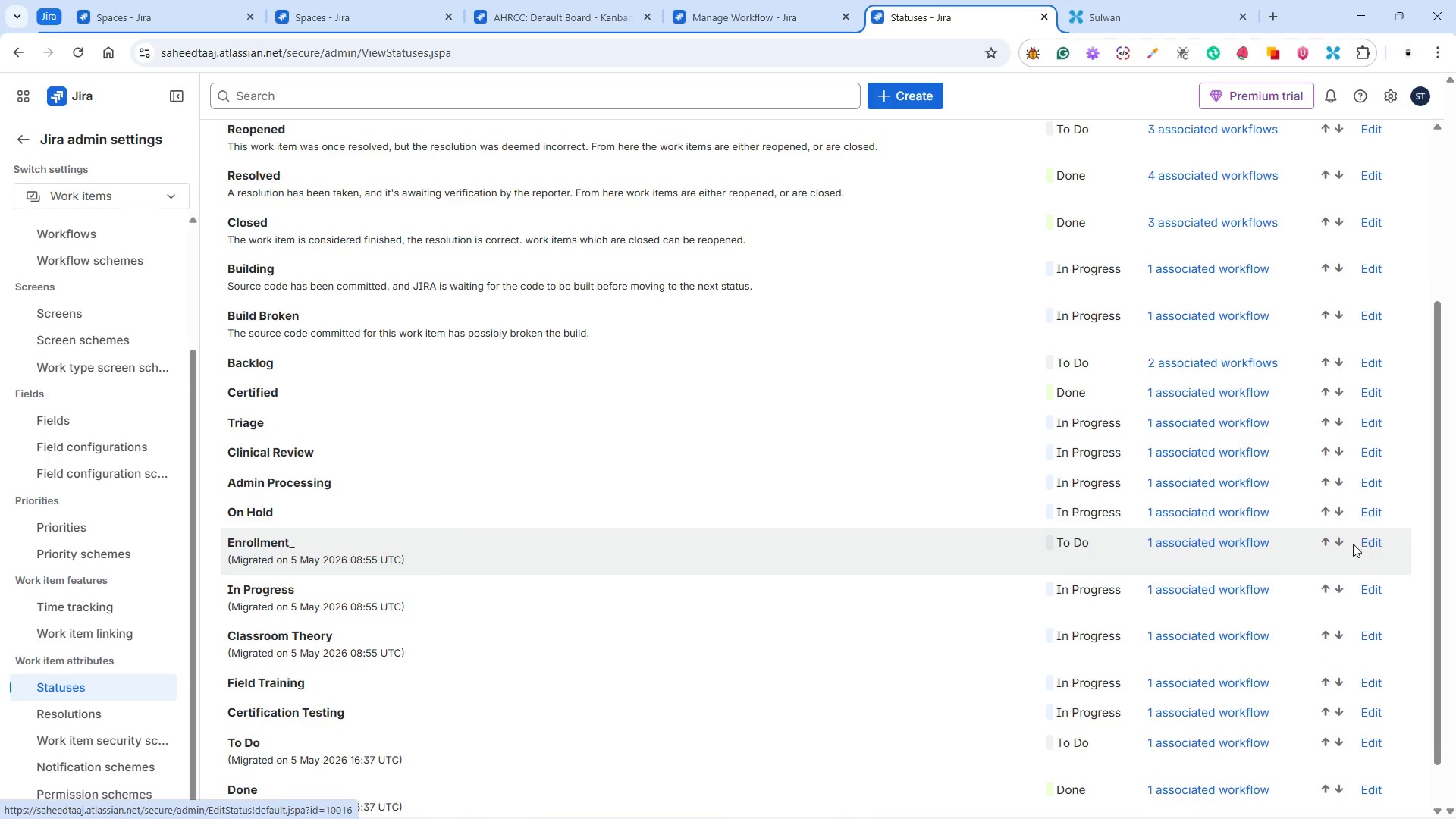 
left_click([1367, 541])
 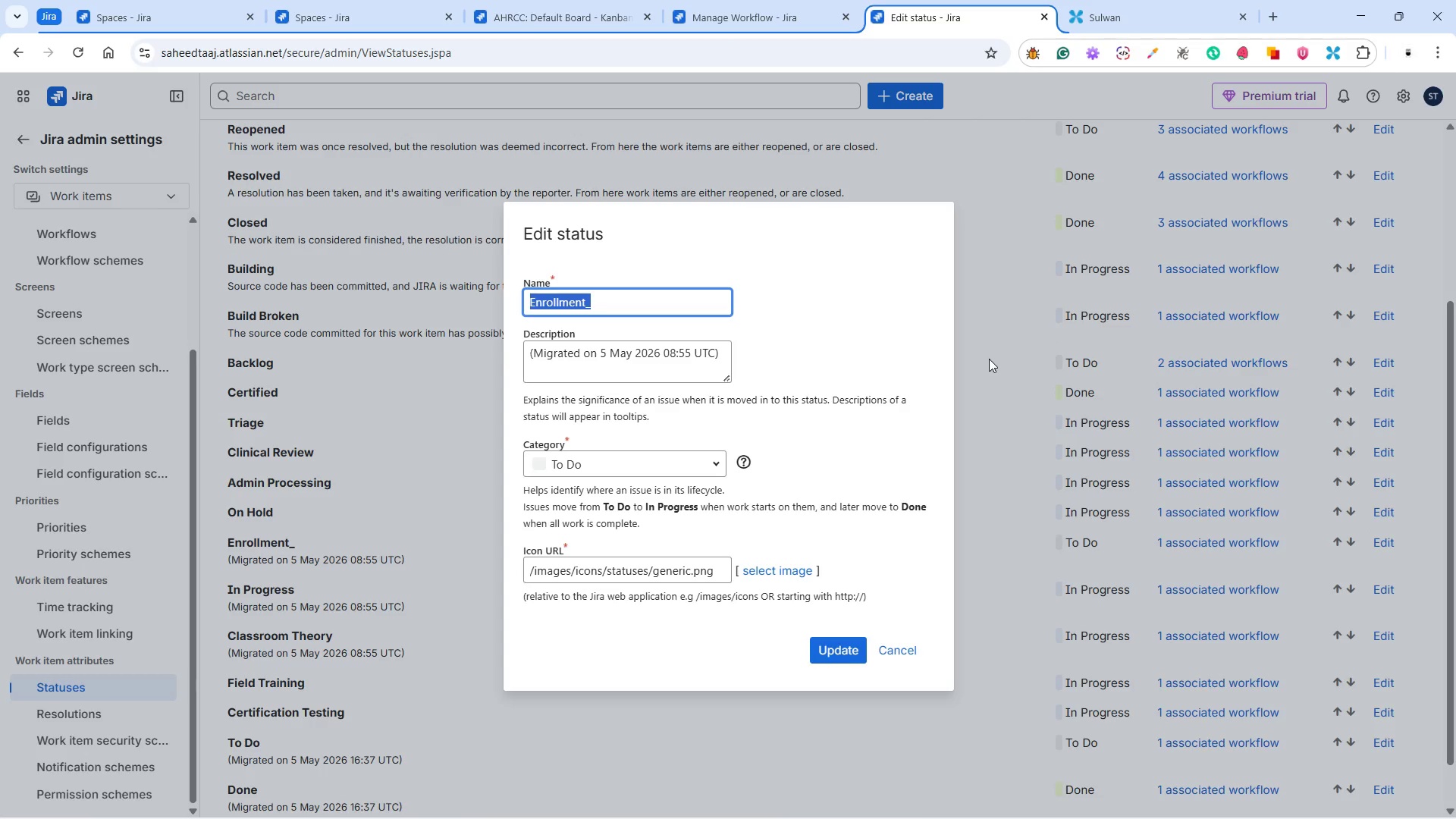 
left_click([627, 462])
 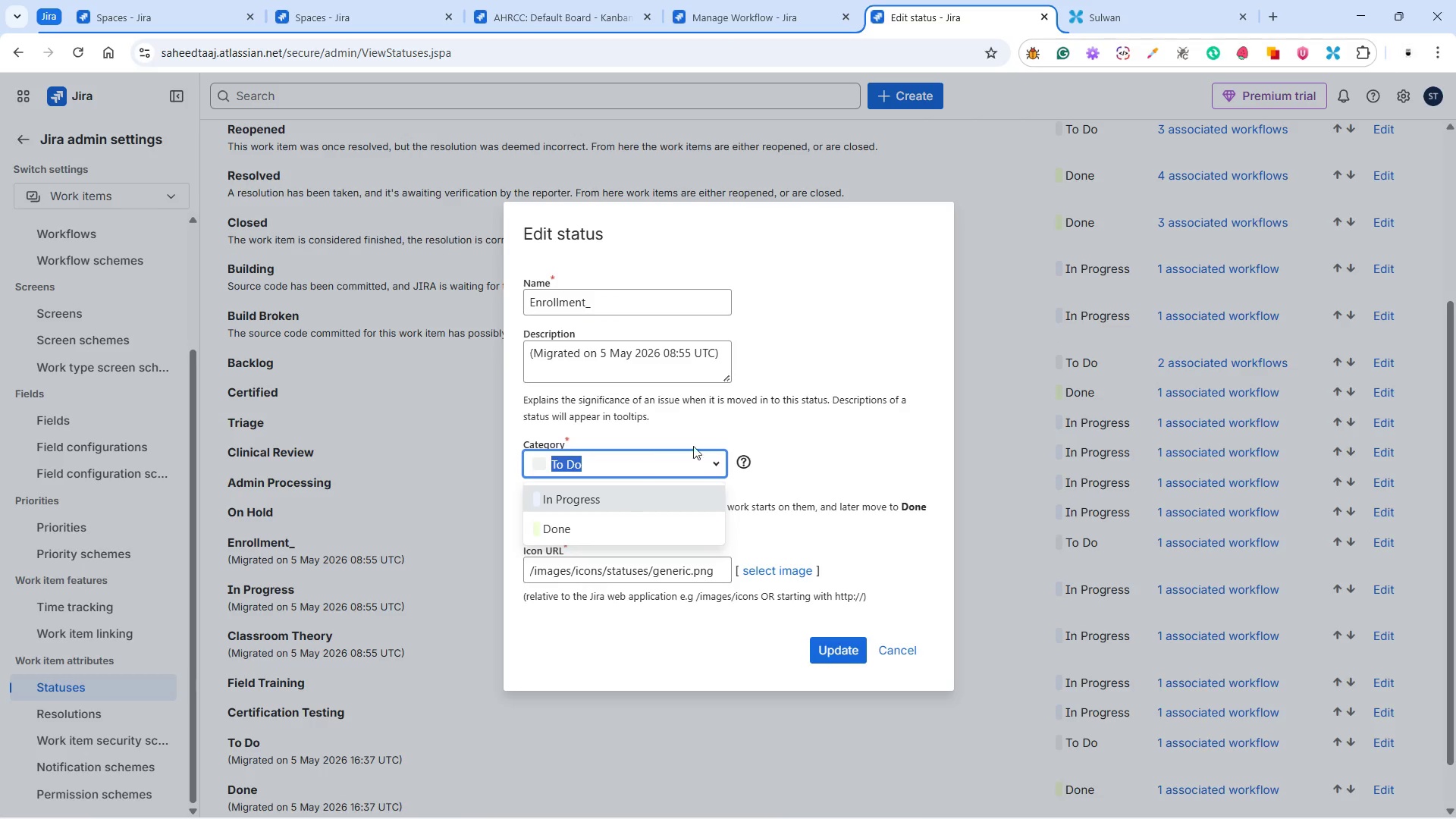 
left_click([805, 423])
 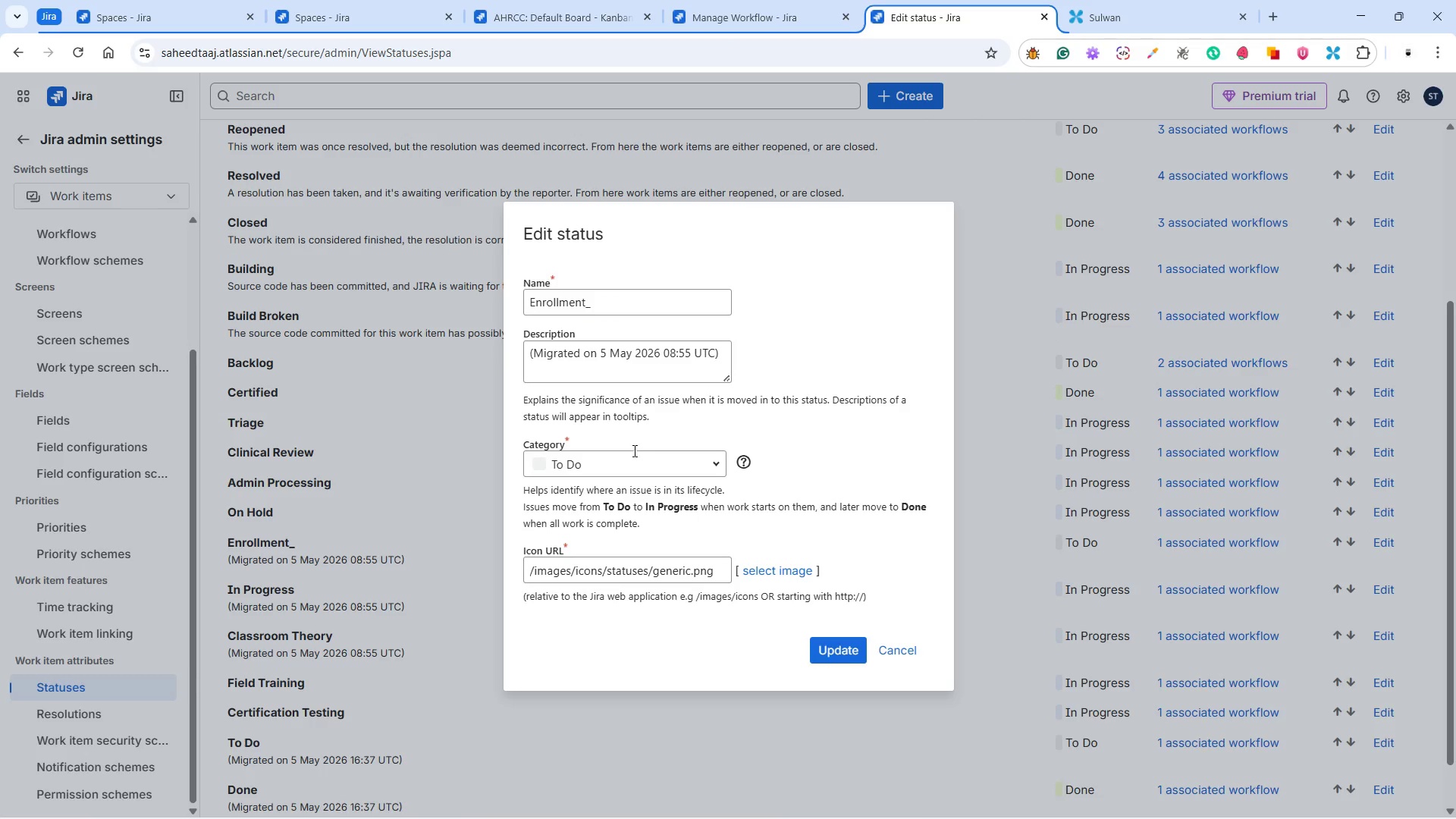 
double_click([633, 455])
 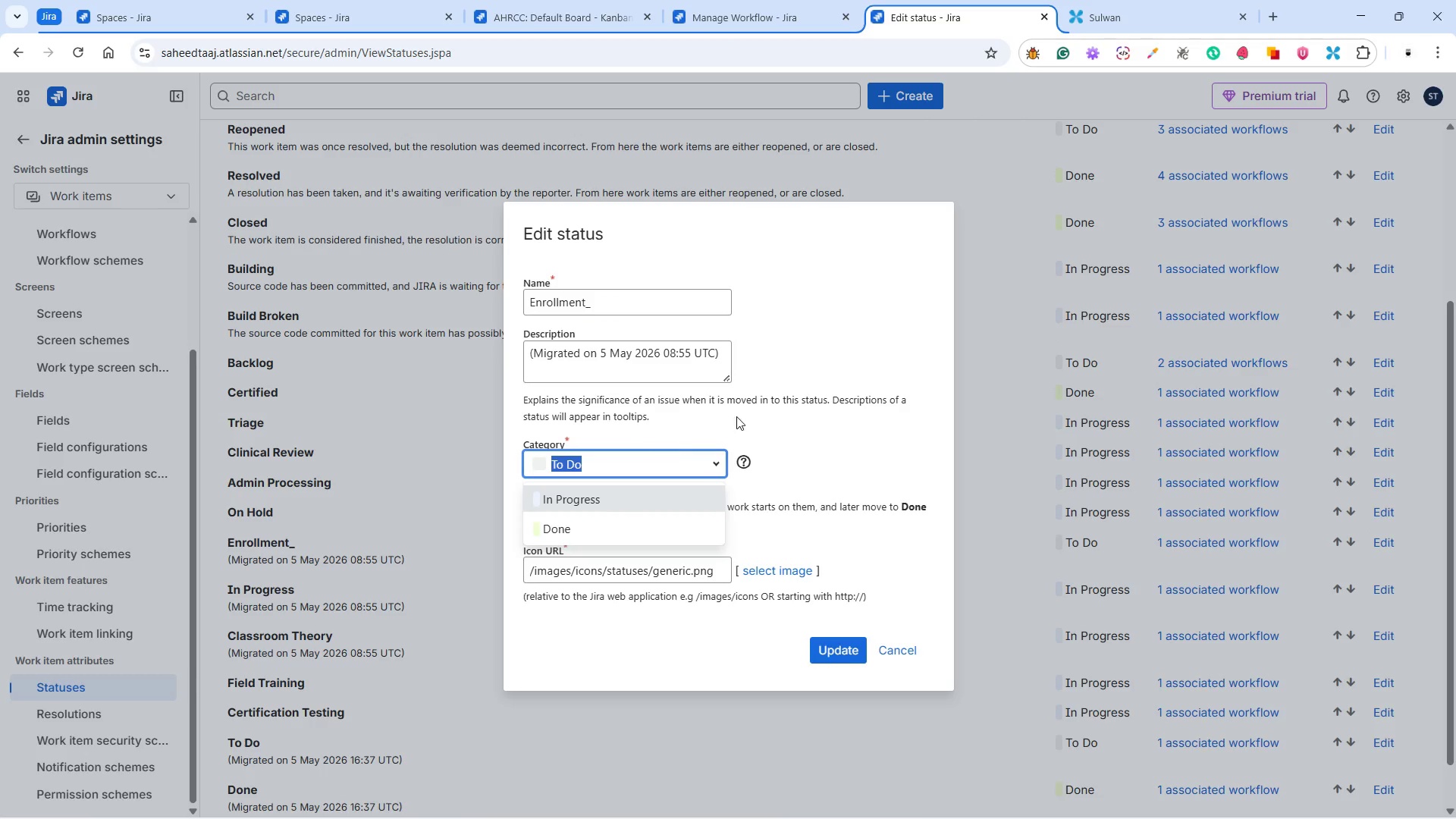 
left_click([786, 412])
 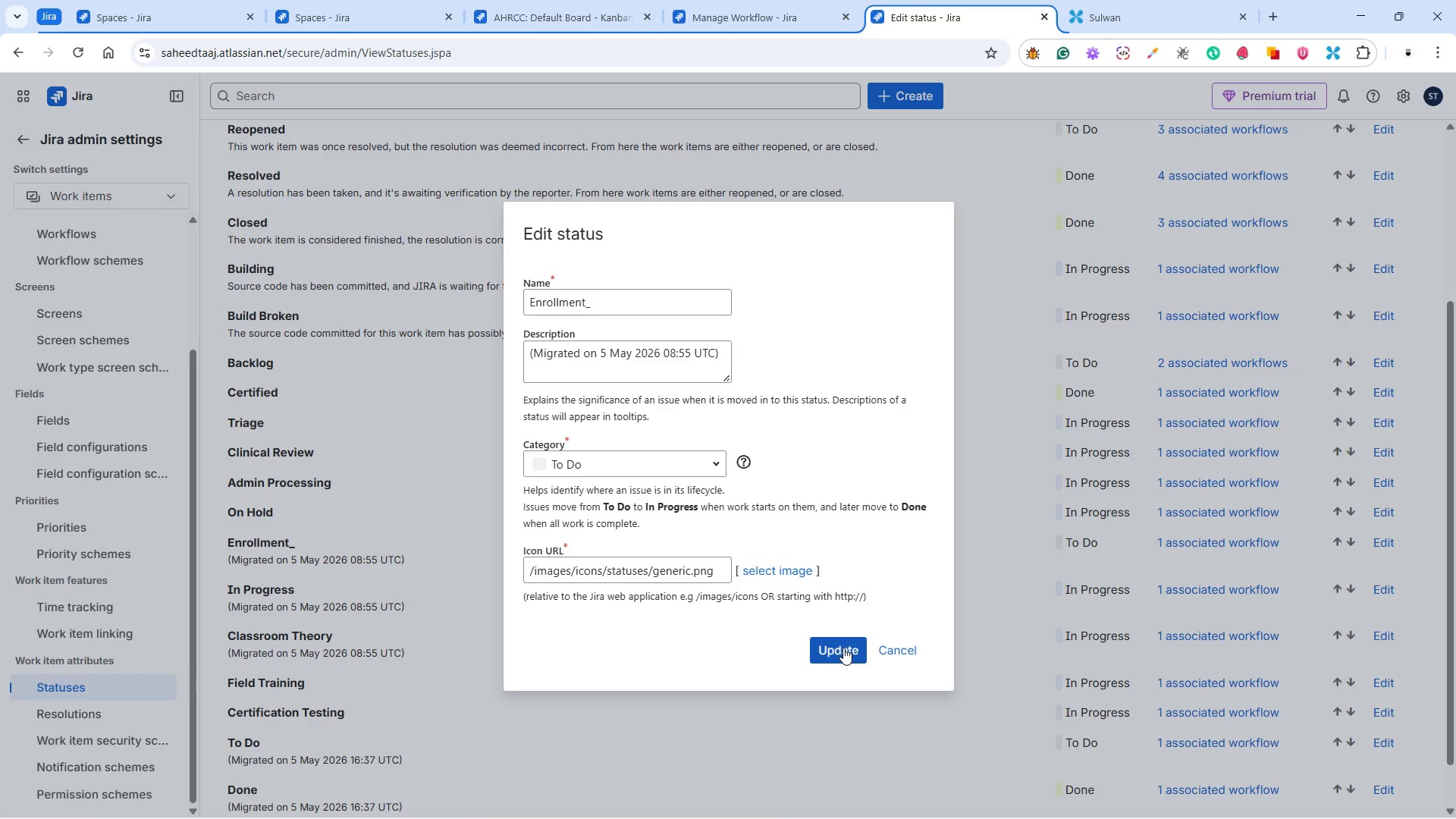 
left_click([843, 648])
 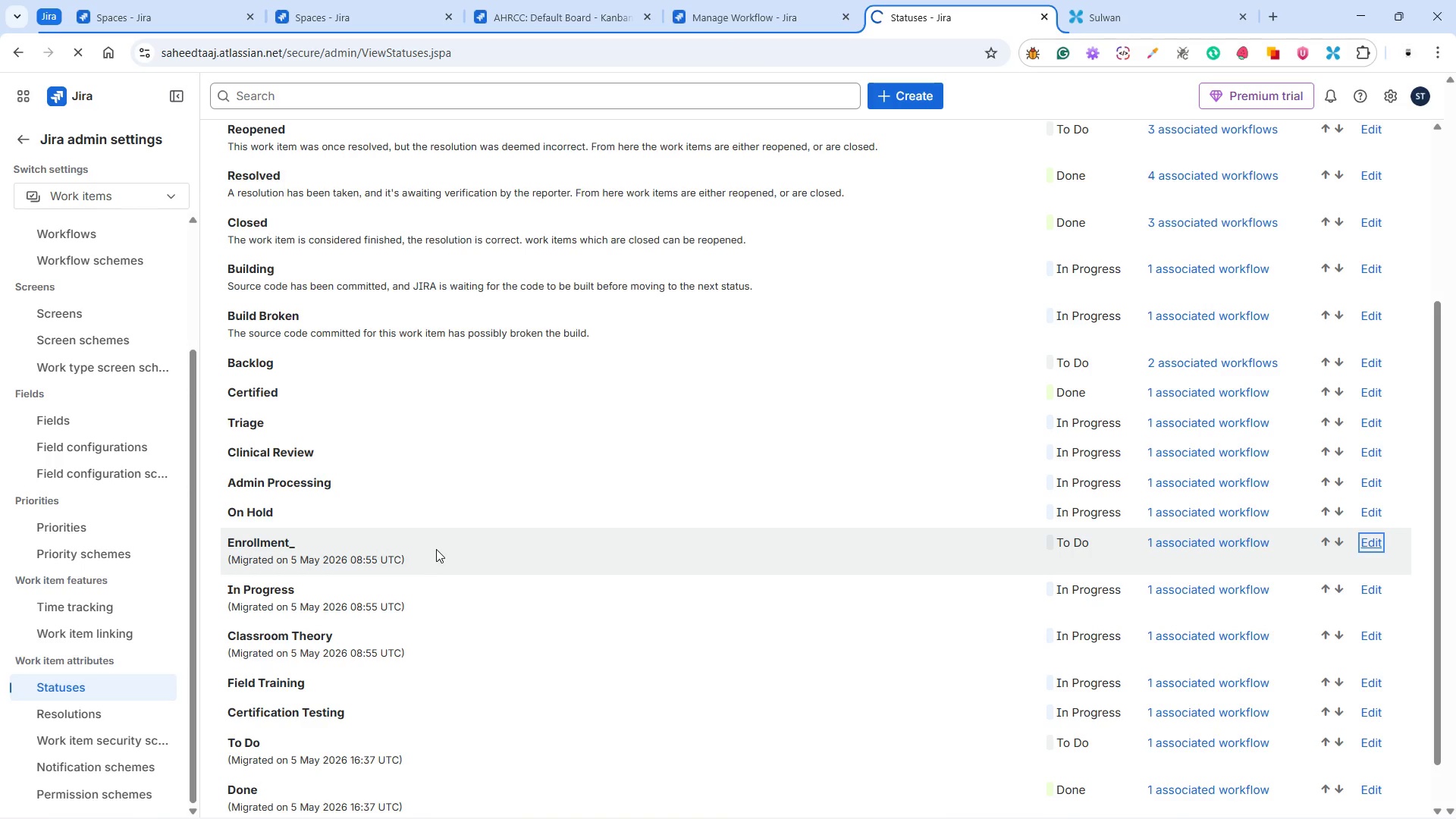 
scroll: coordinate [429, 544], scroll_direction: down, amount: 16.0
 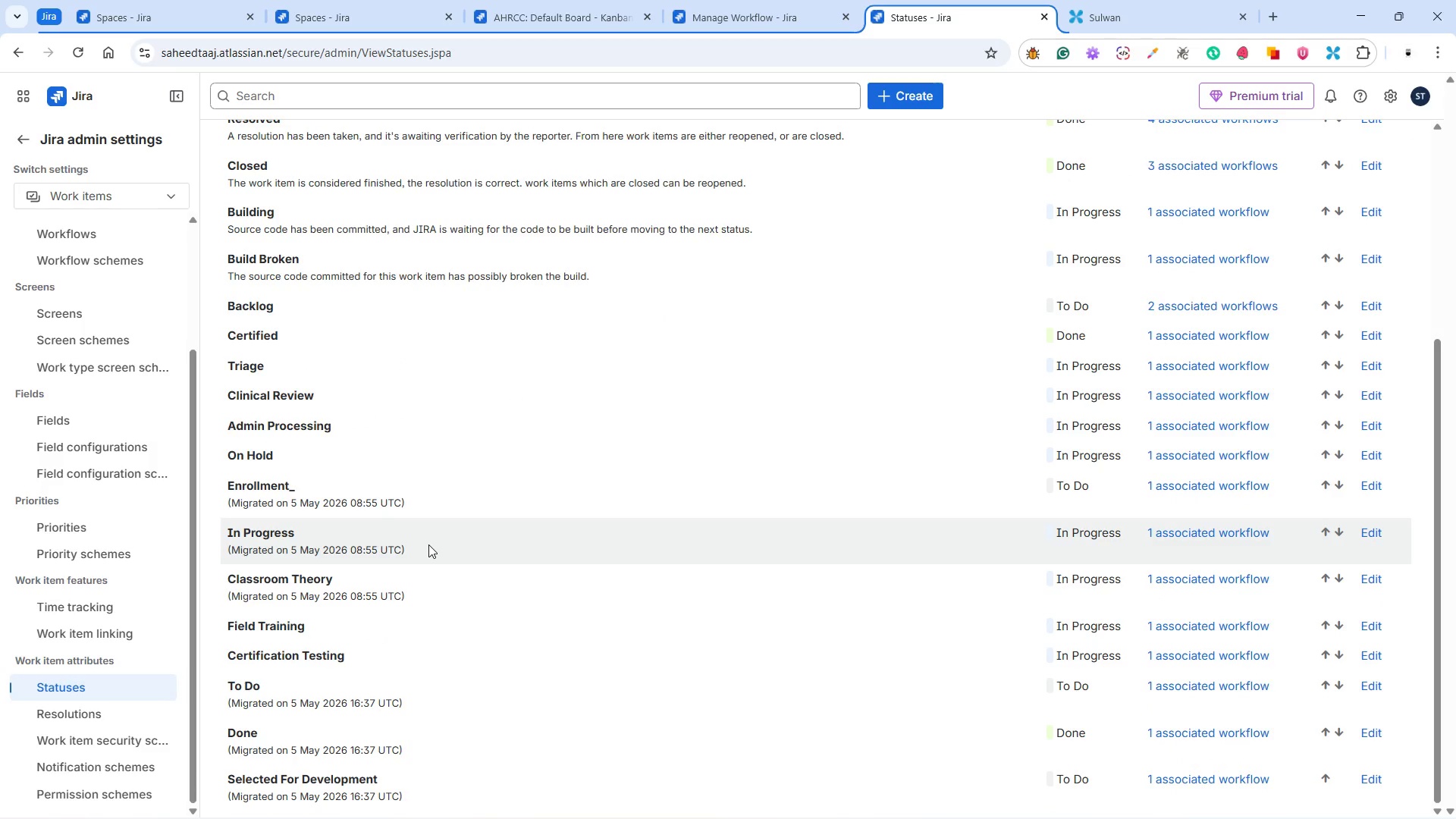 
scroll: coordinate [428, 544], scroll_direction: up, amount: 13.0
 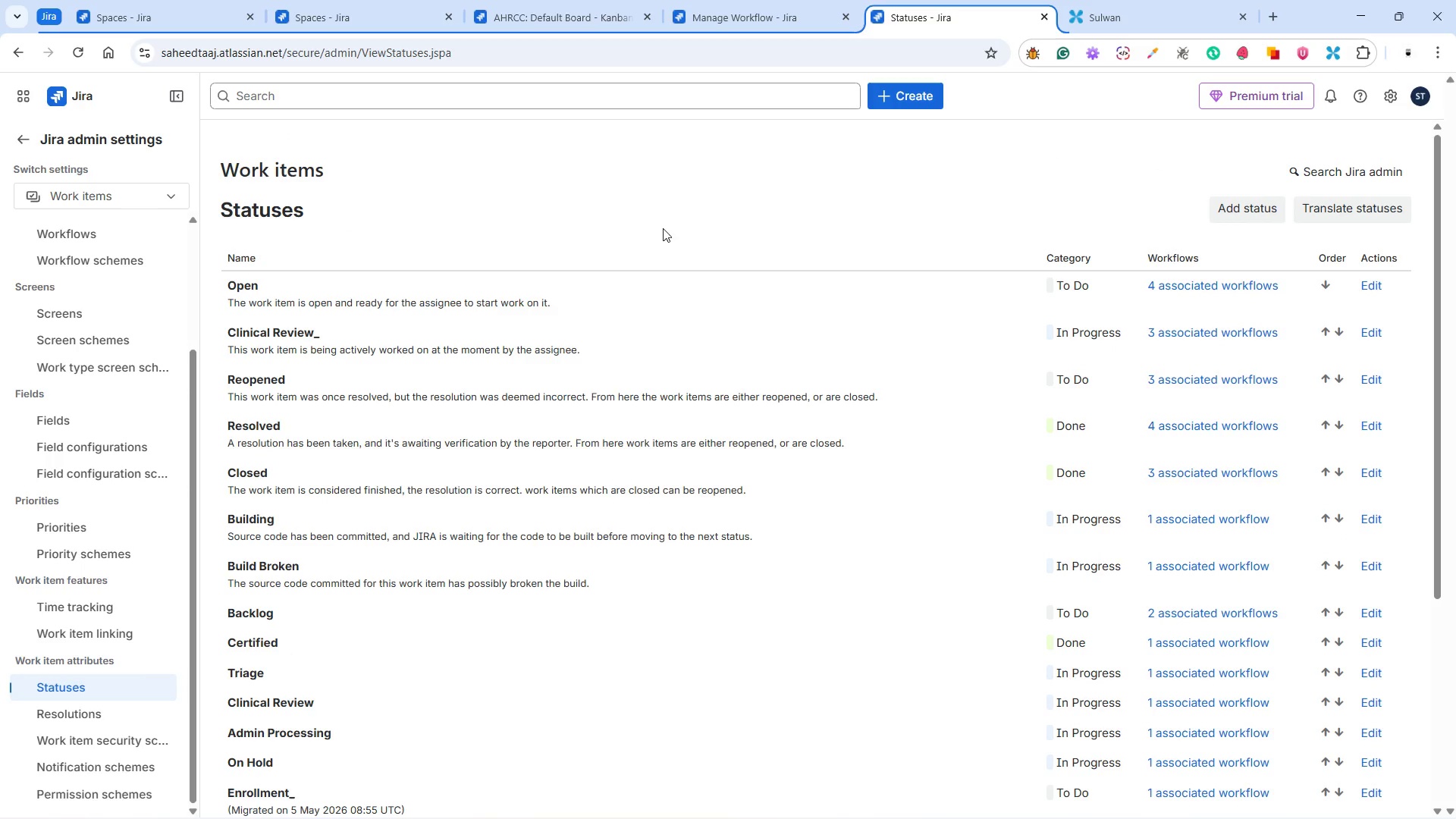 
left_click([728, 20])
 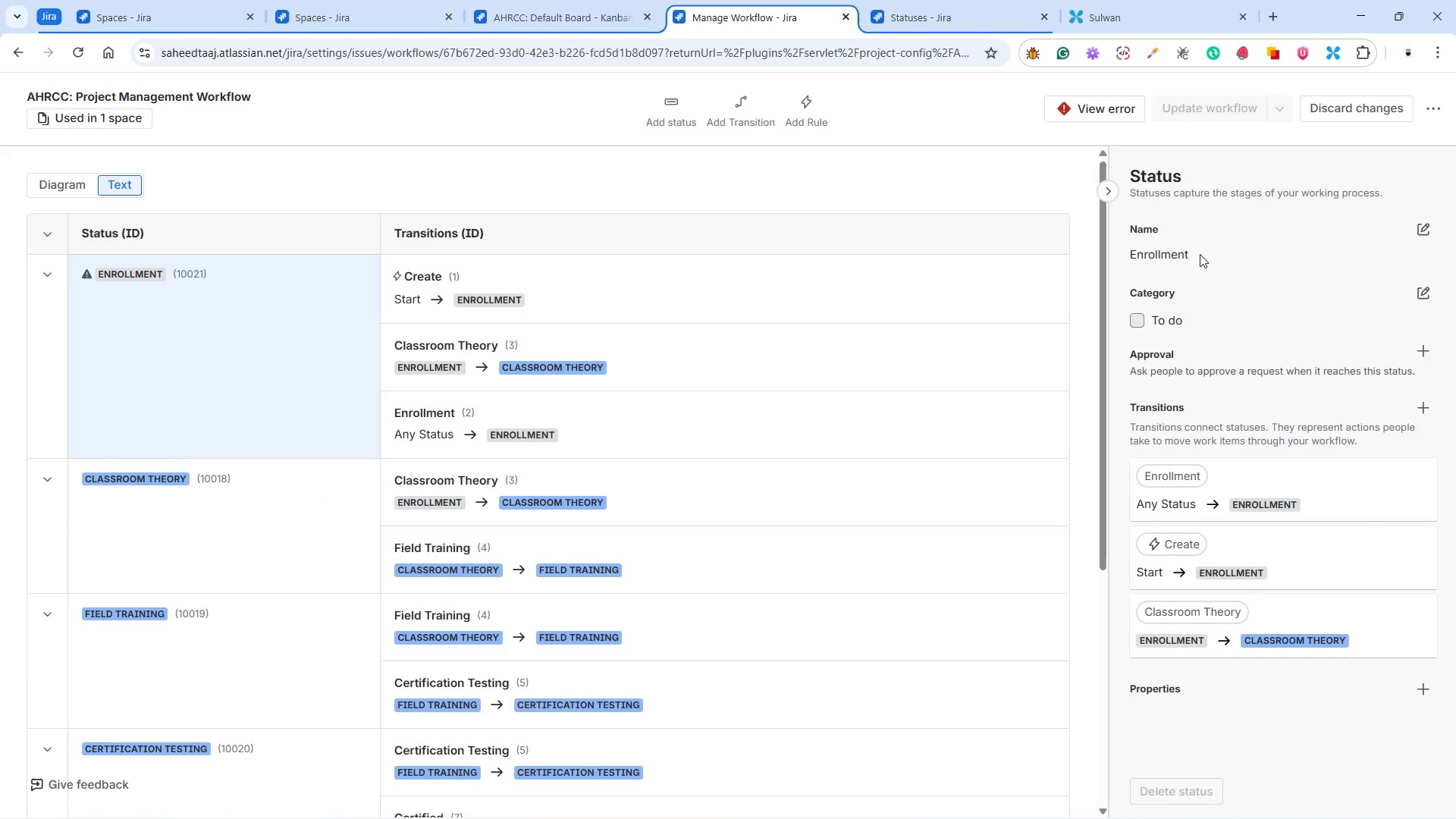 
left_click([1427, 233])
 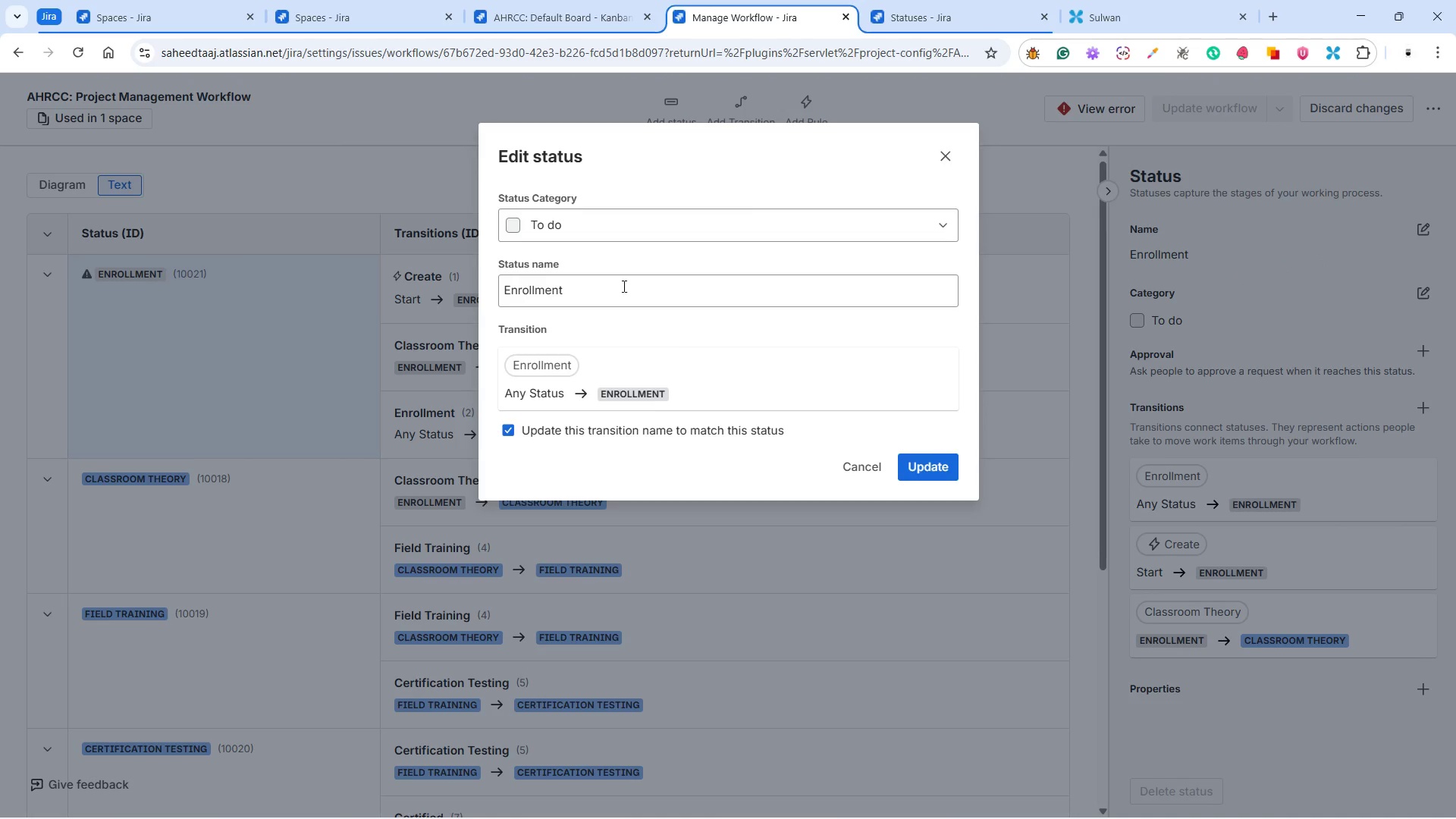 
left_click([596, 287])
 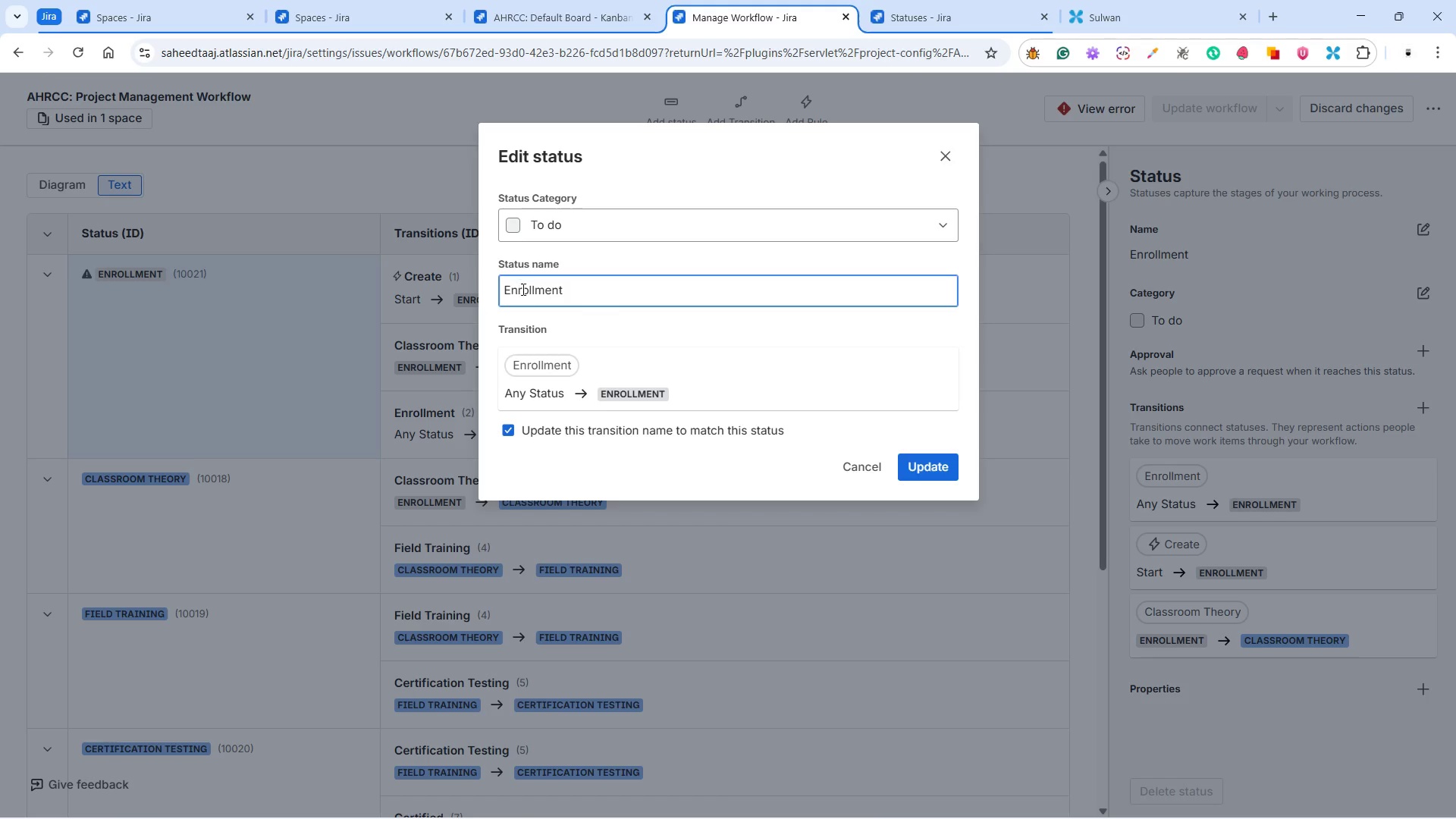 
left_click([536, 289])
 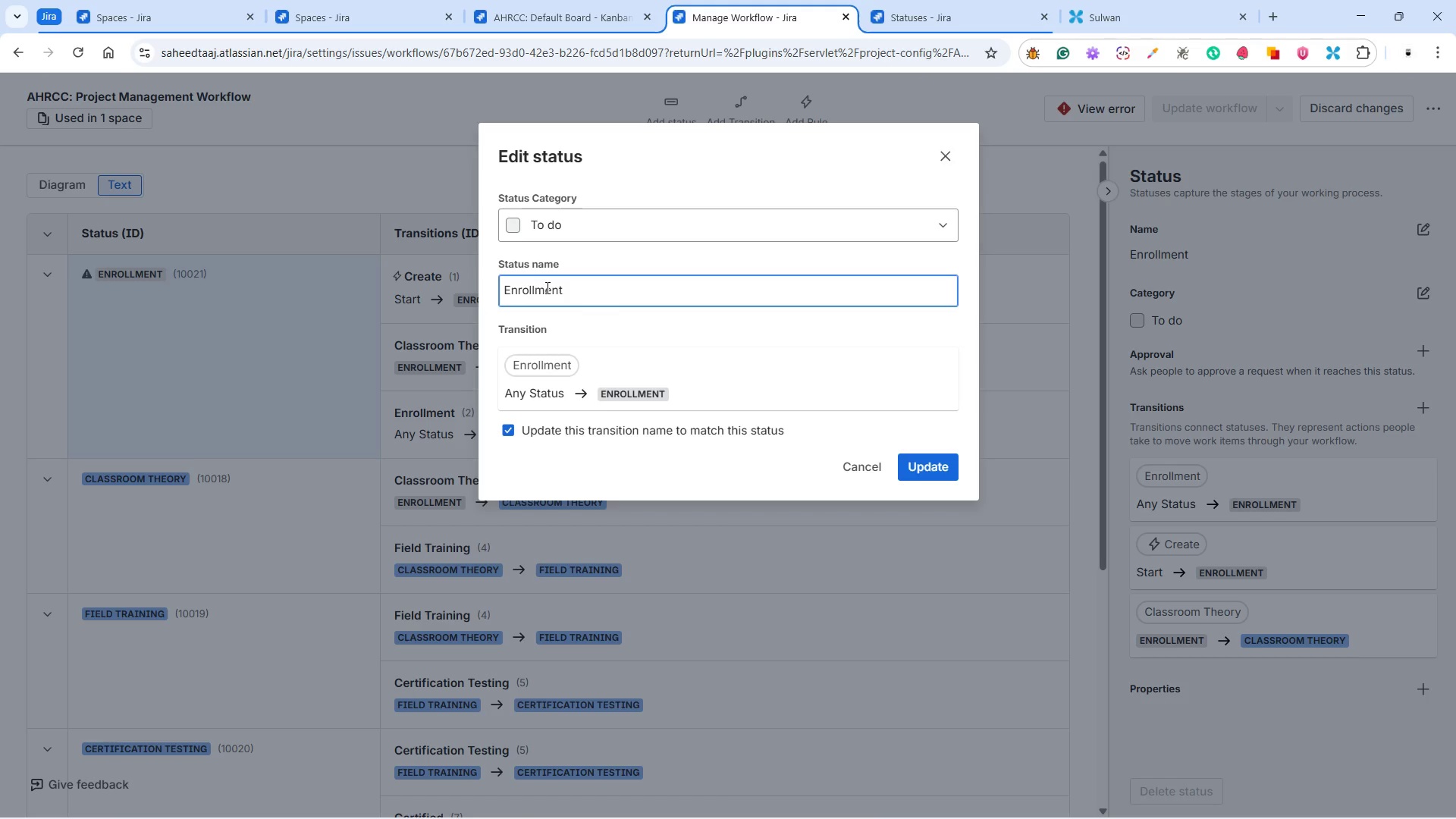 
left_click([546, 287])
 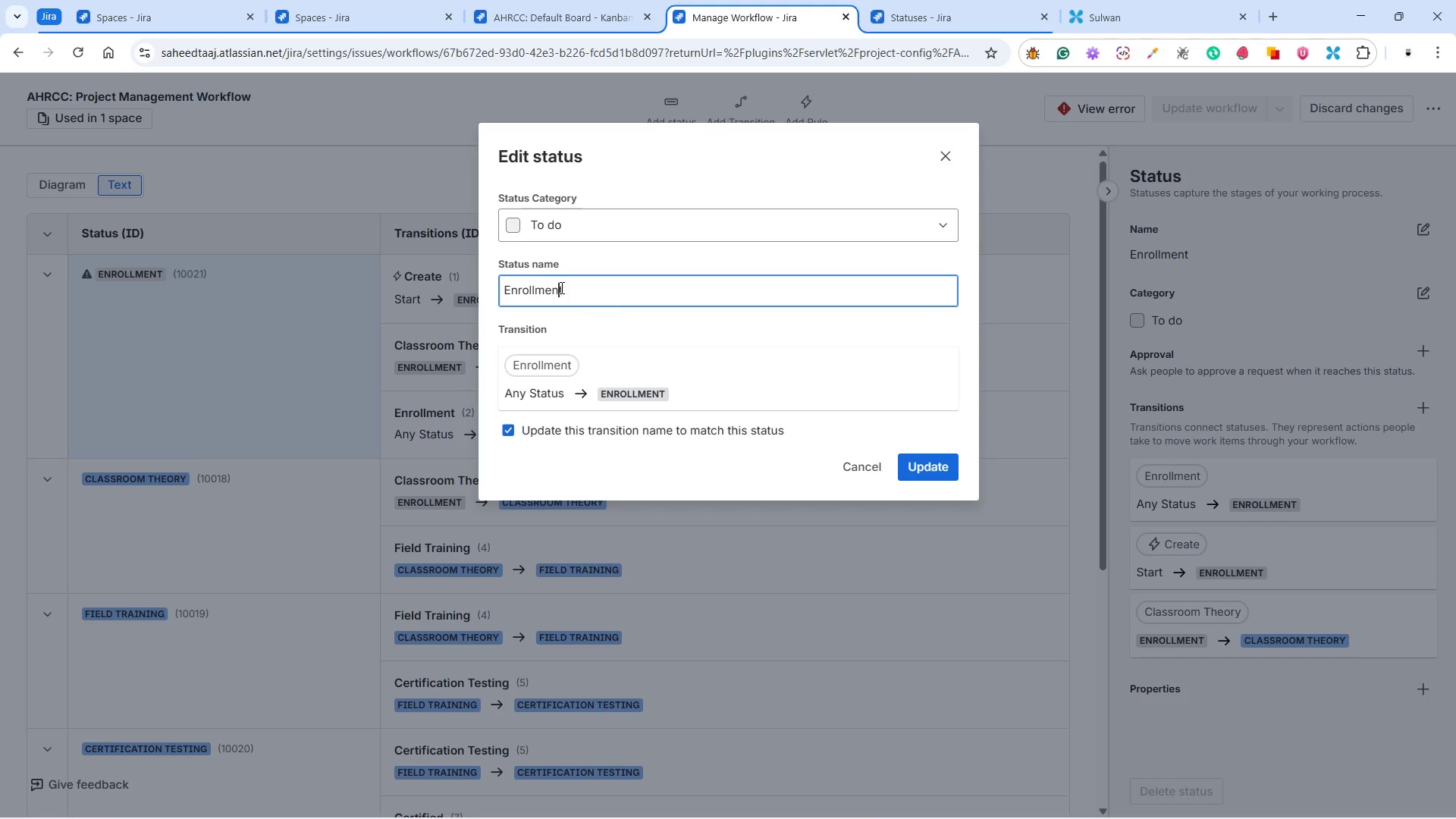 
double_click([565, 288])
 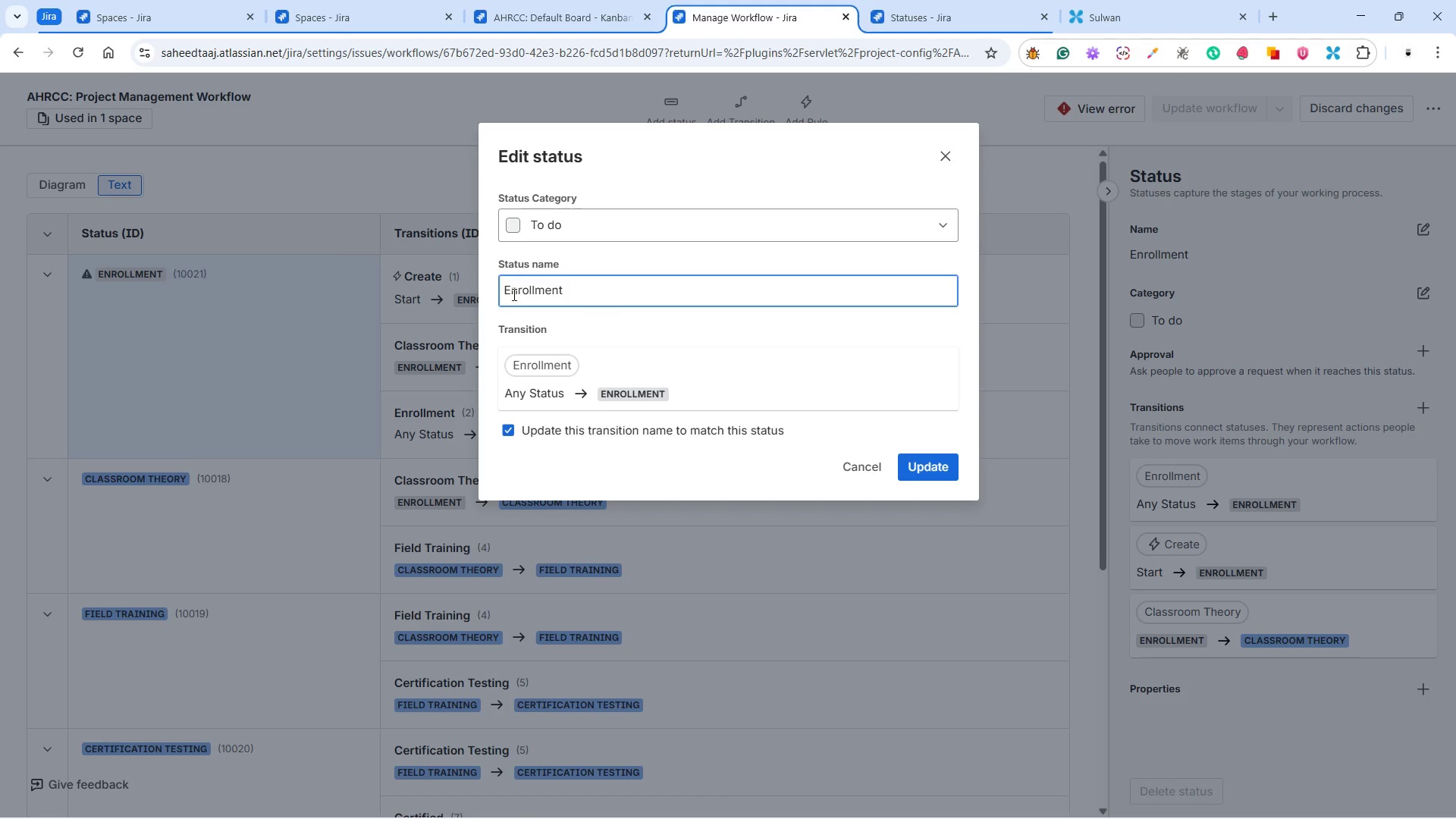 
left_click([504, 290])
 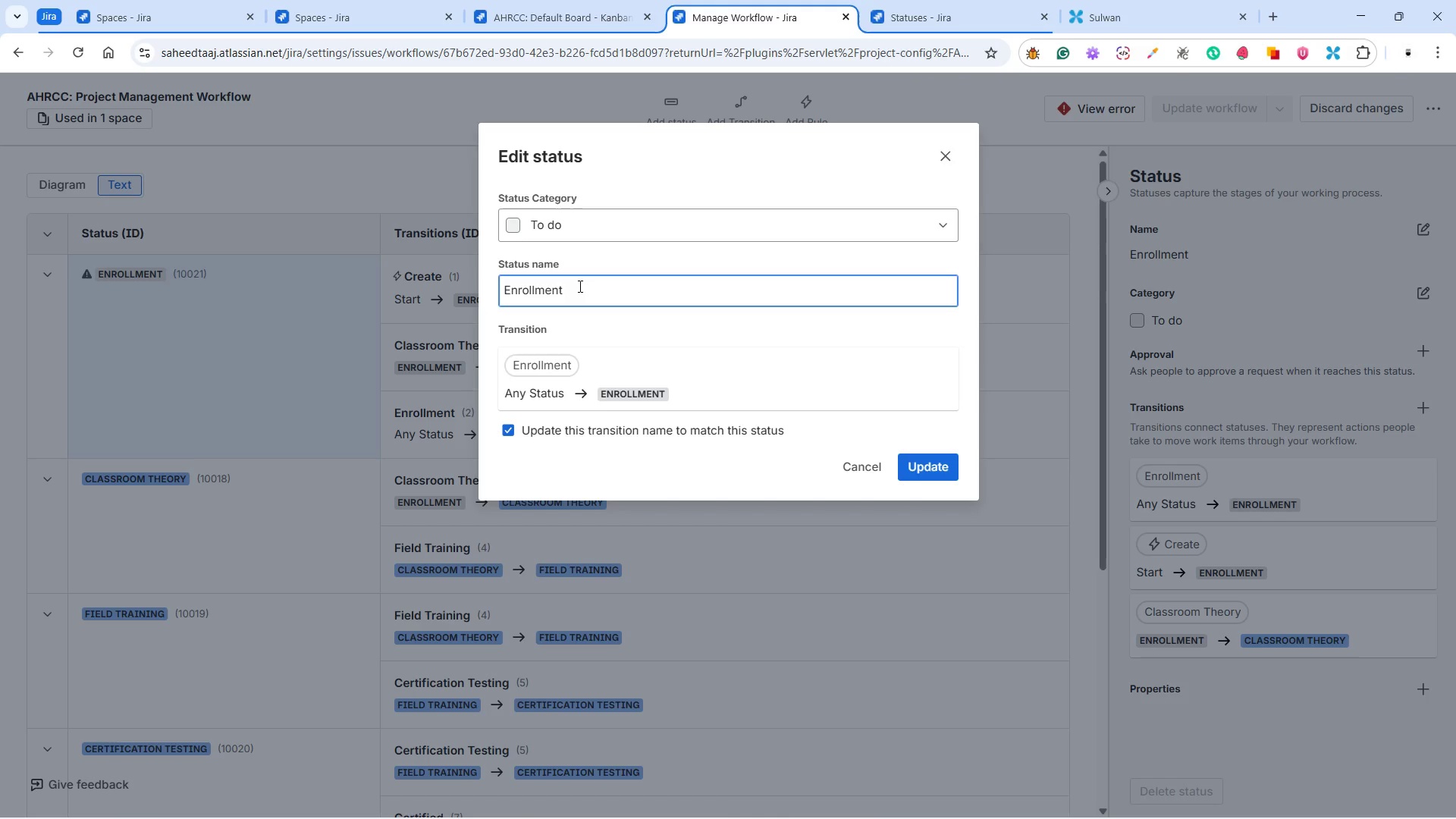 
wait(5.11)
 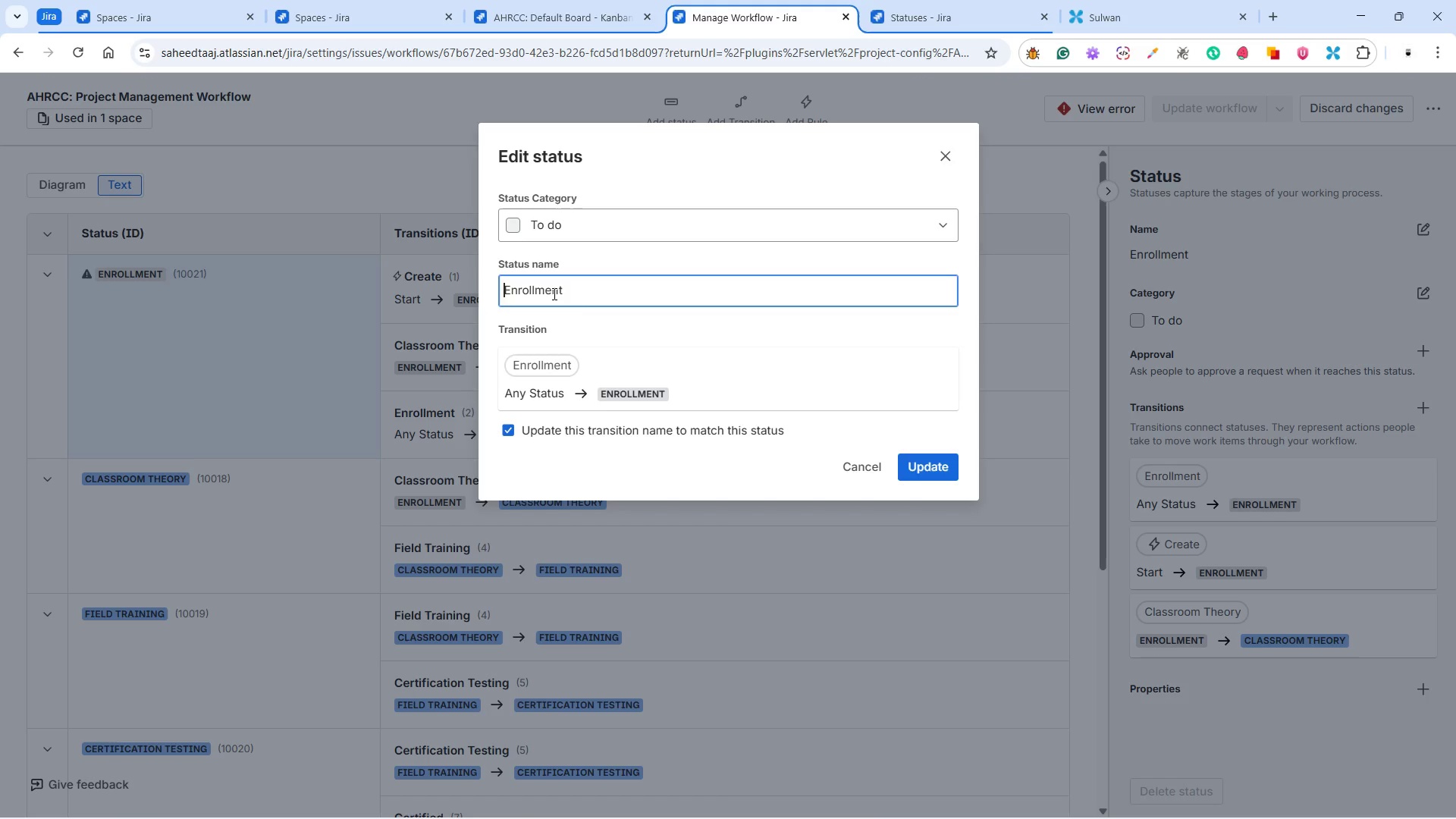 
type( - Open)
 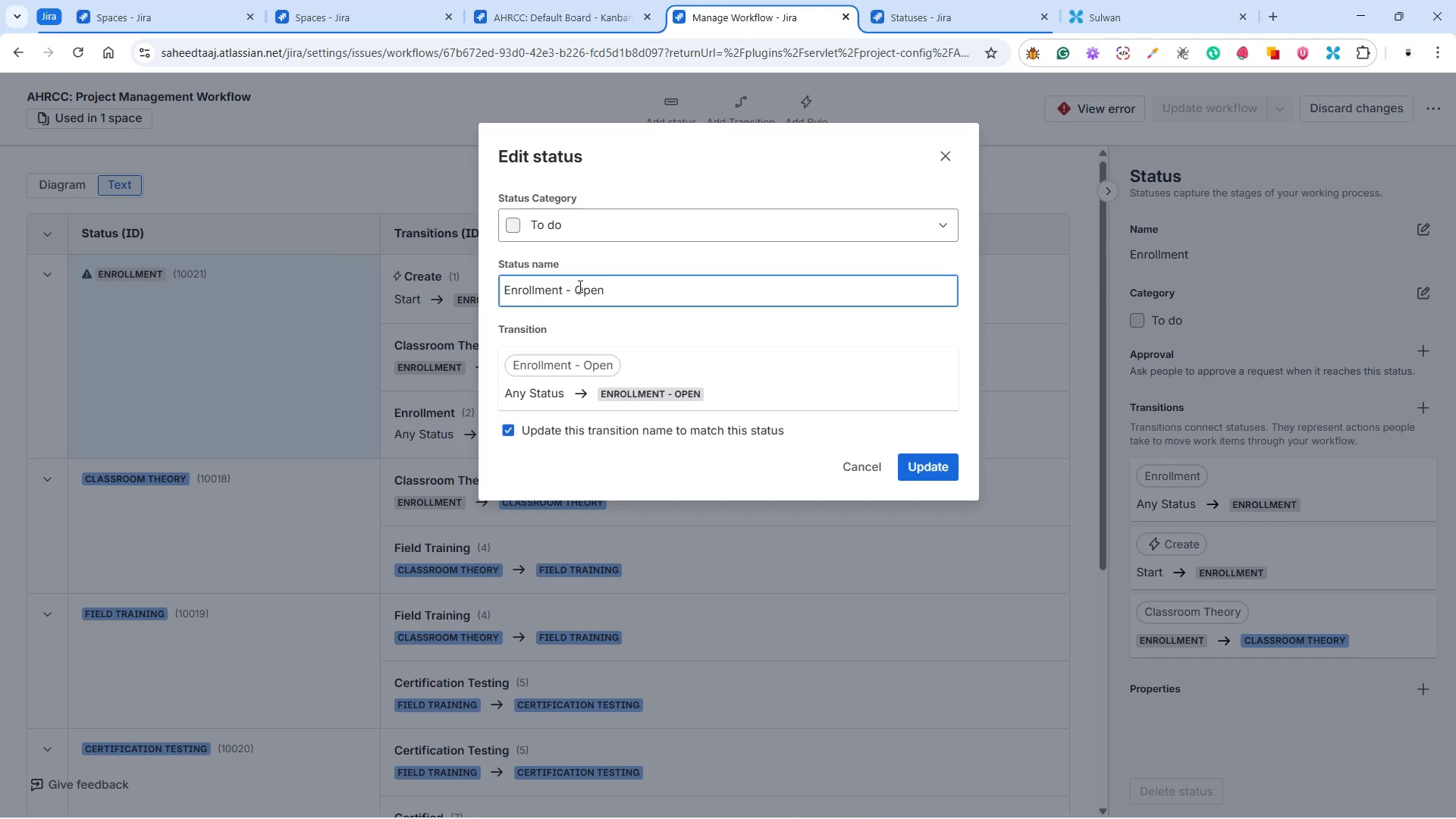 
left_click([932, 474])
 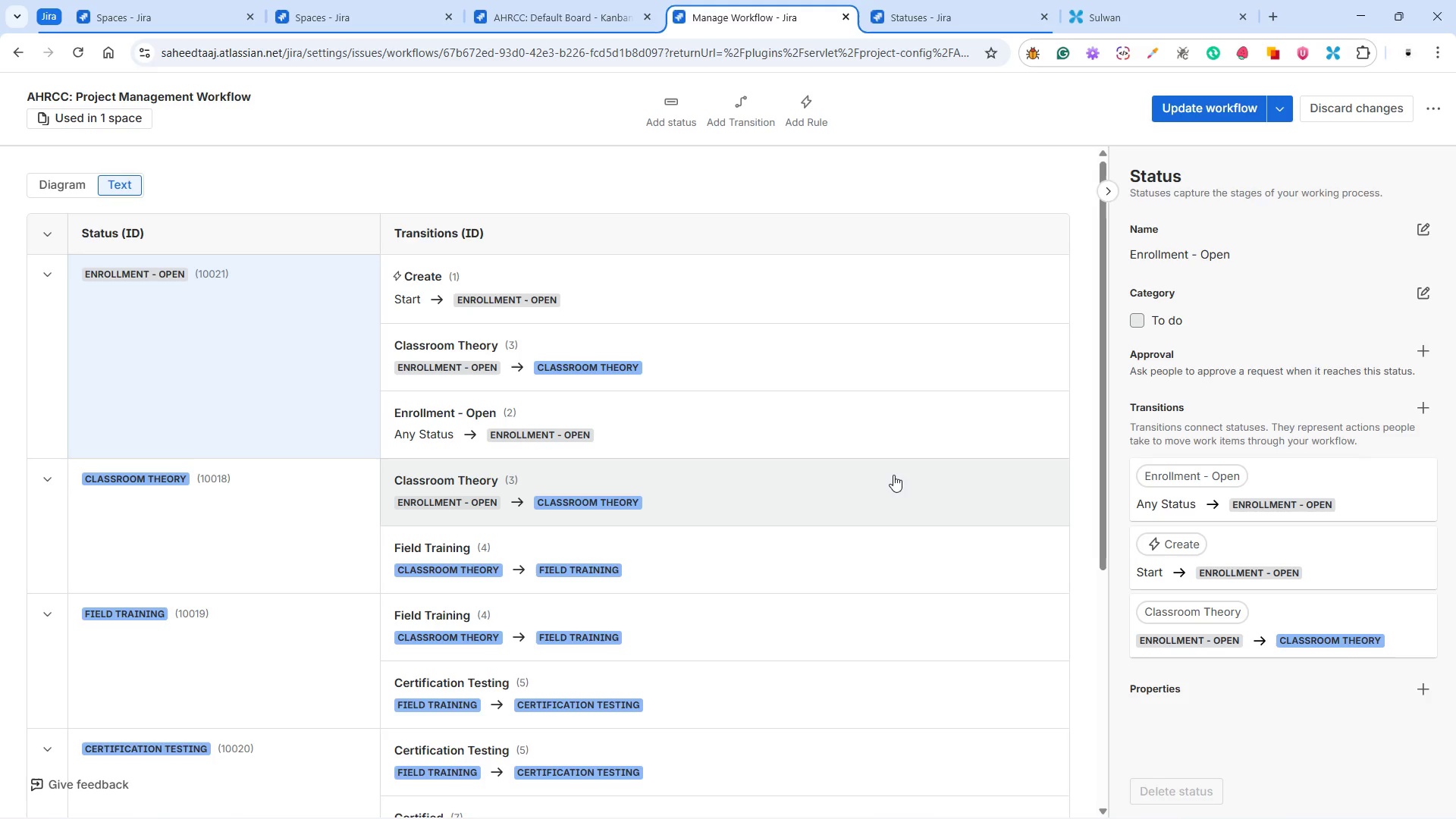 
wait(17.08)
 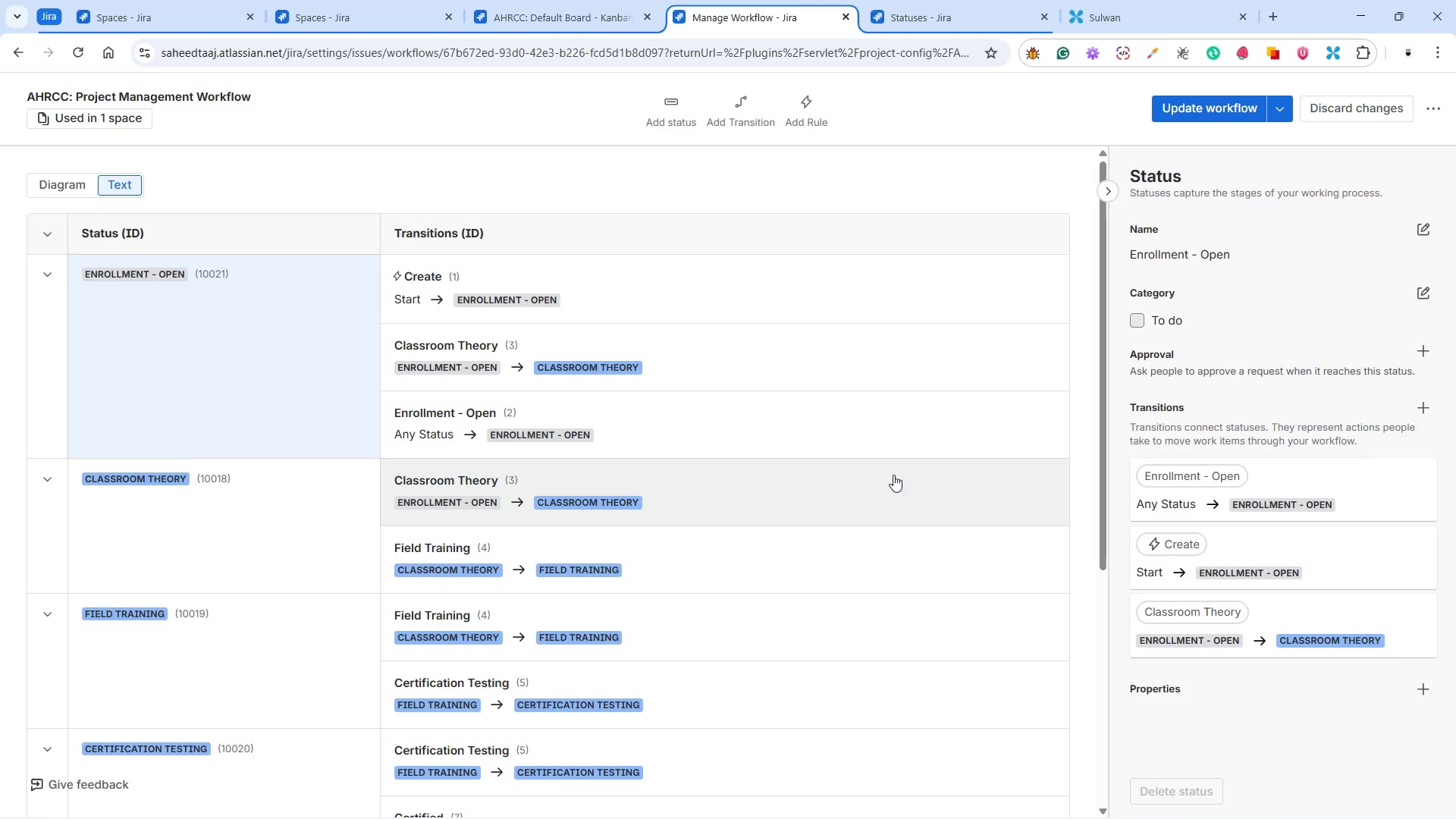 
left_click([1199, 107])
 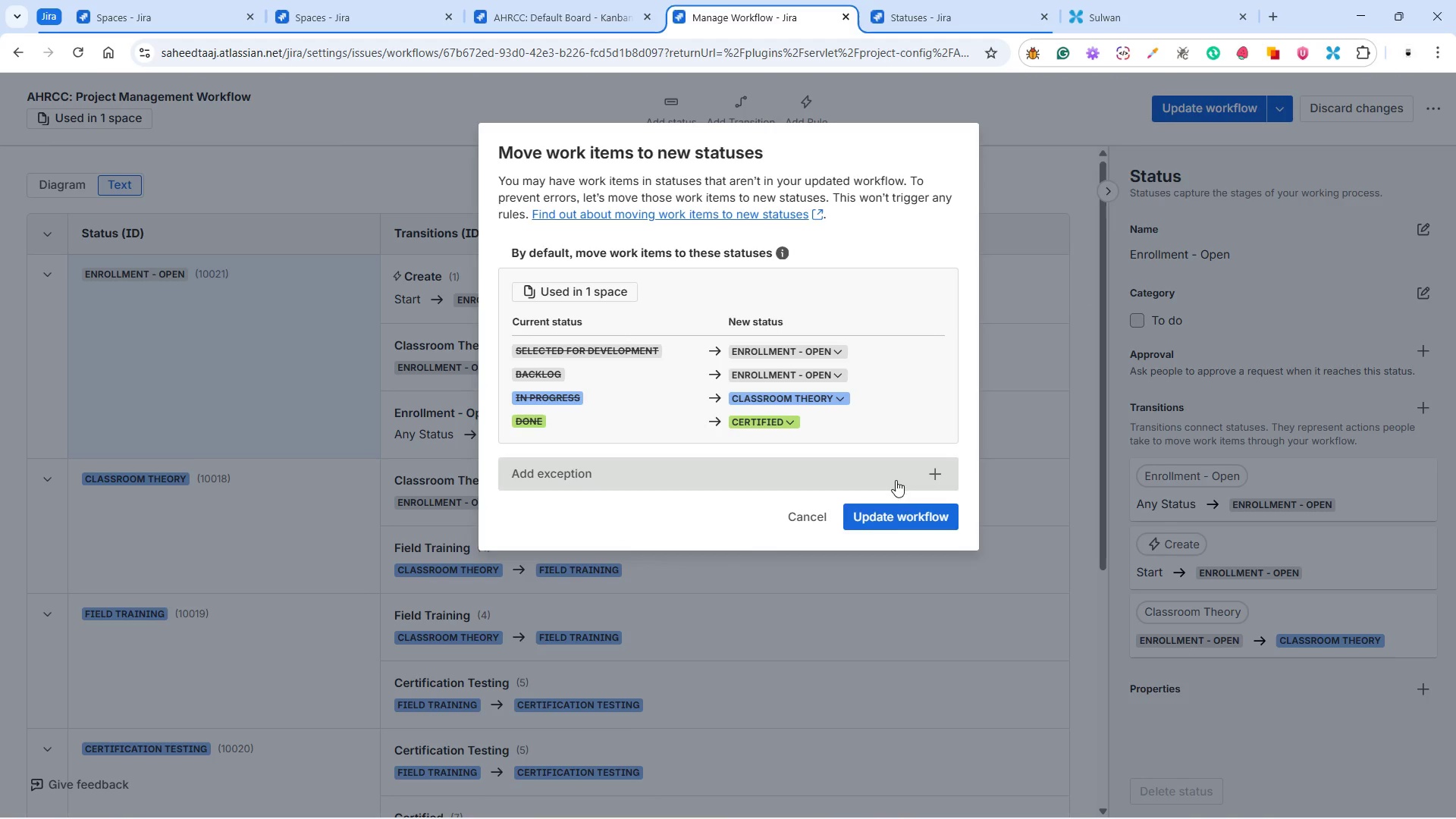 
left_click([905, 513])
 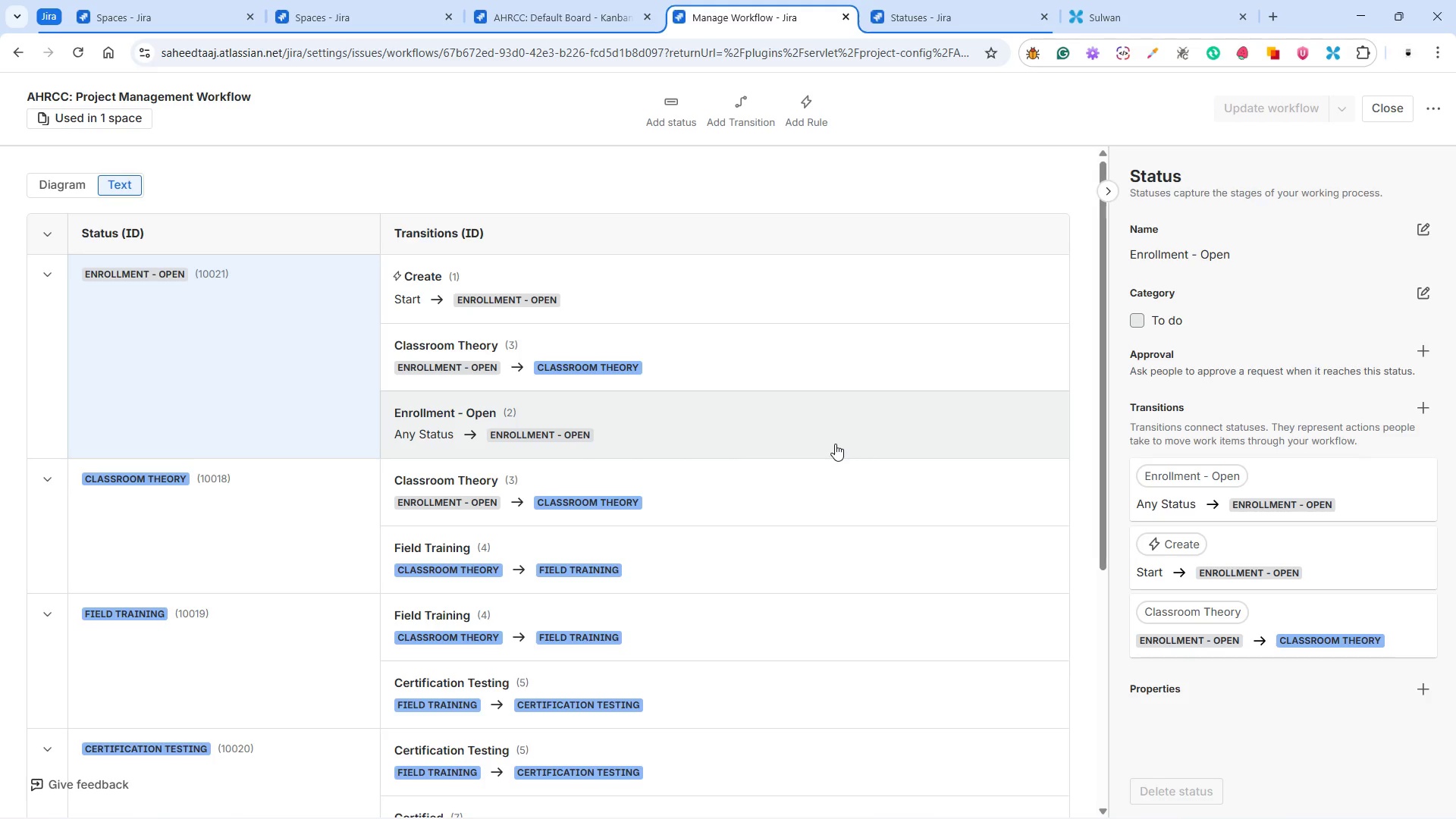 
wait(40.31)
 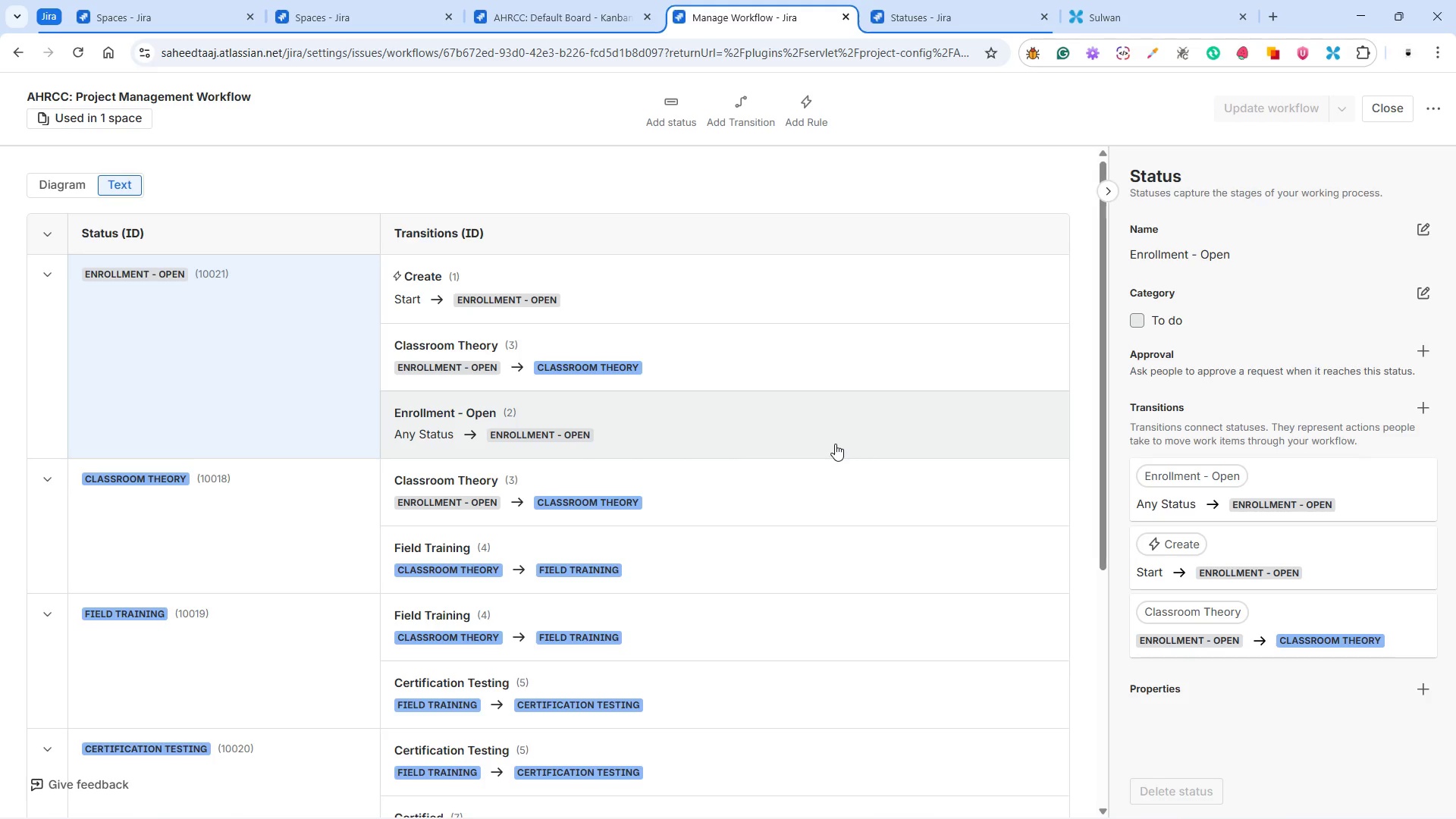 
scroll: coordinate [709, 516], scroll_direction: down, amount: 8.0
 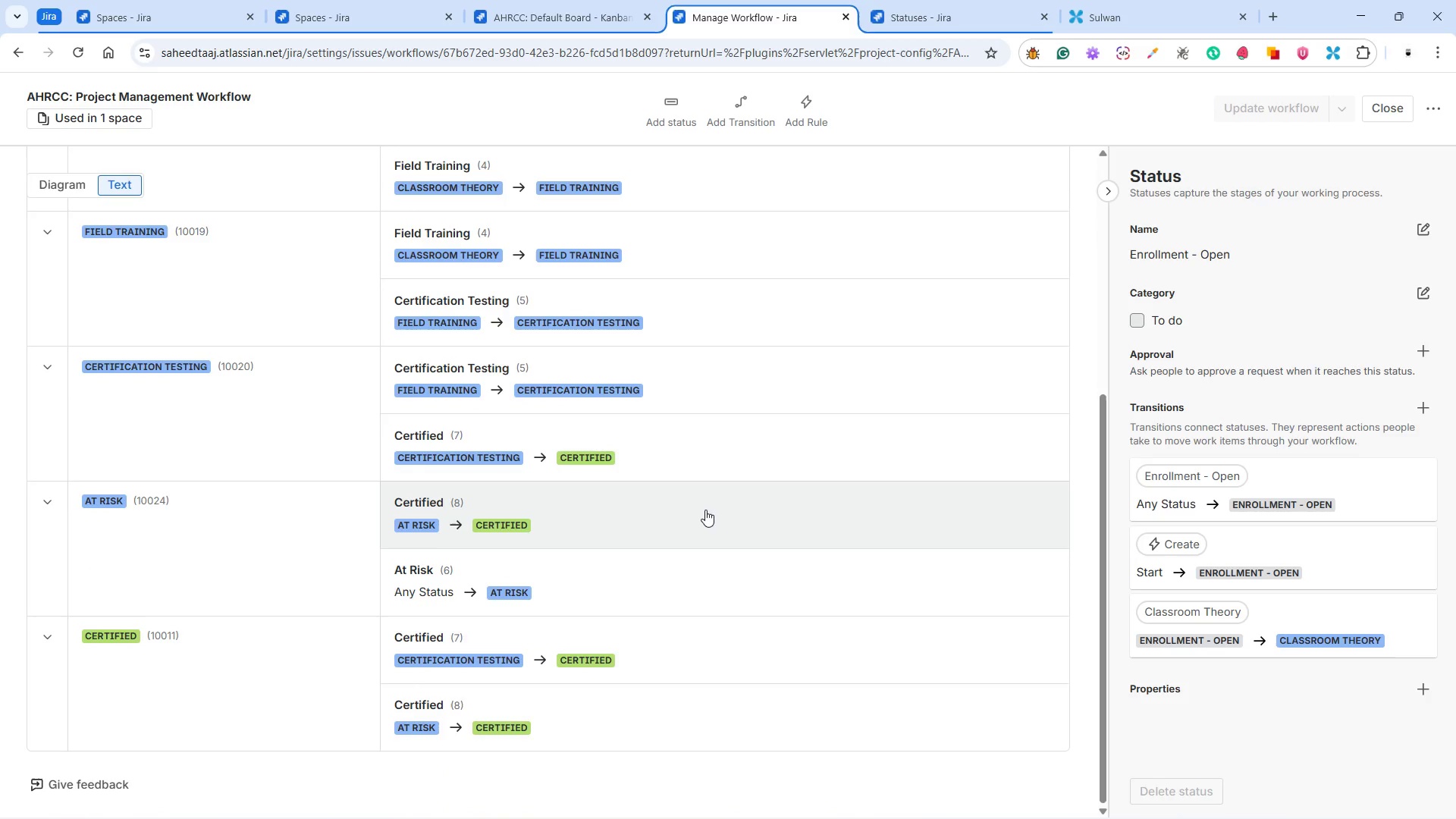 
scroll: coordinate [701, 512], scroll_direction: up, amount: 10.0
 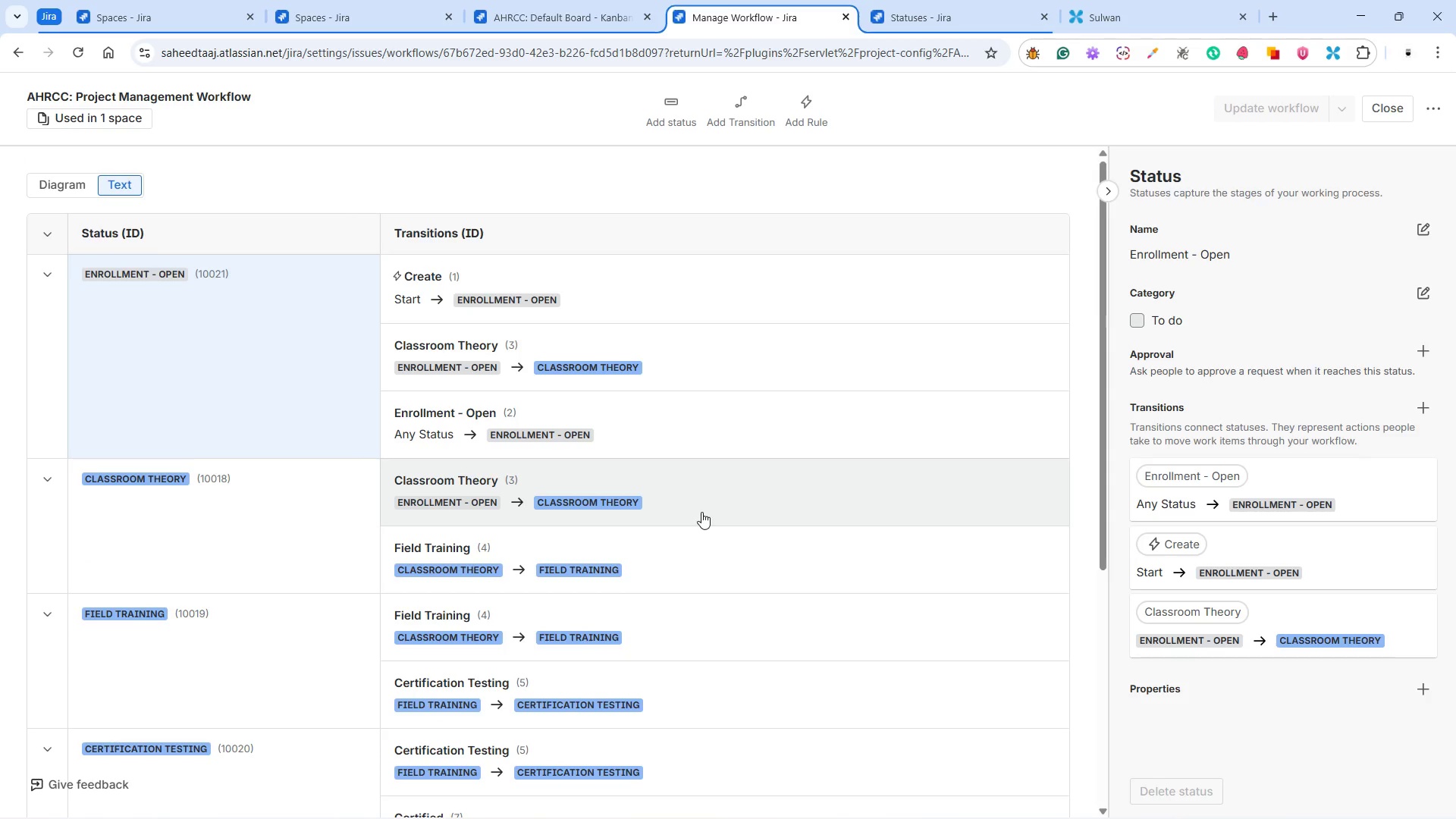 
wait(23.15)
 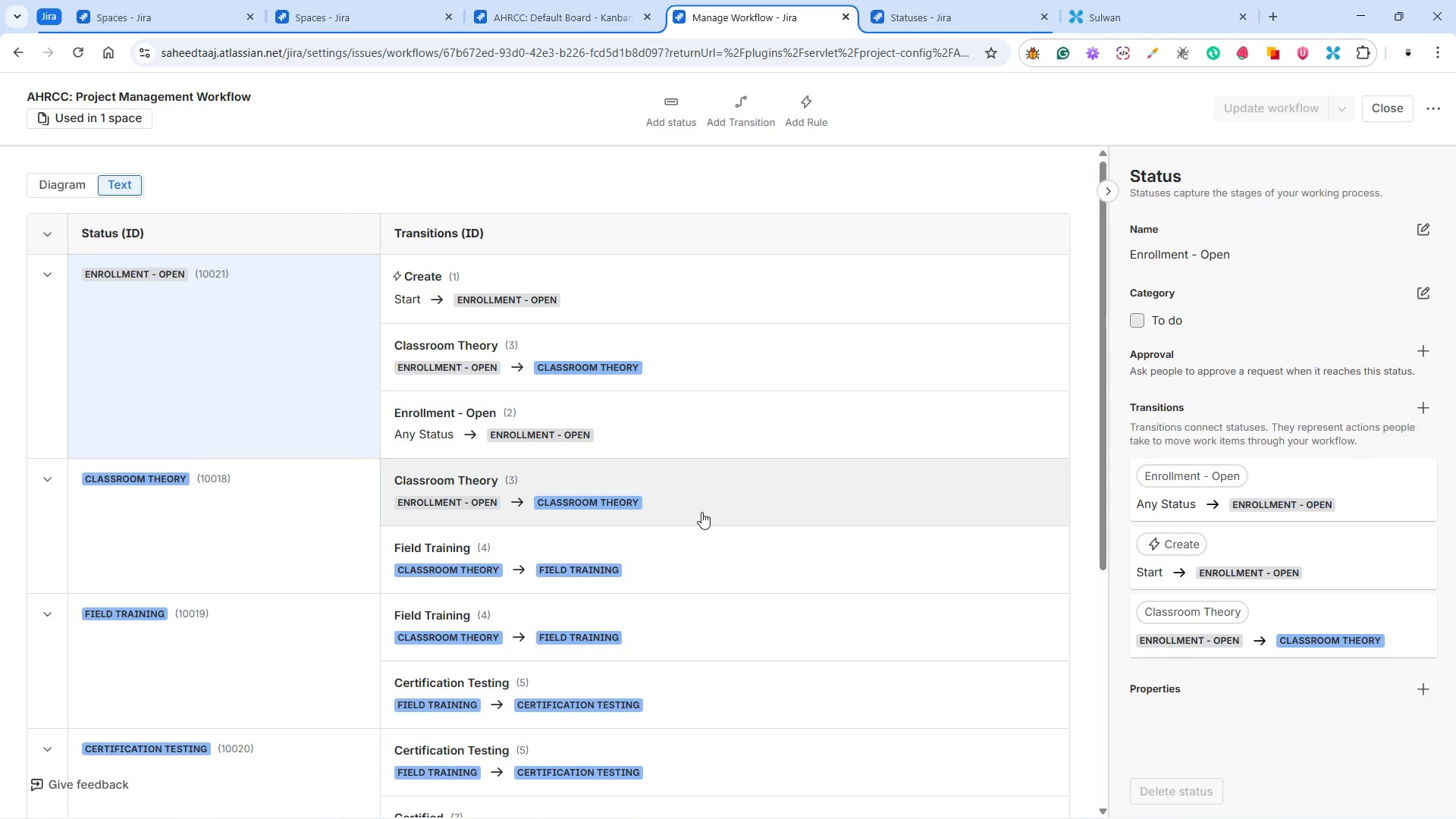 
left_click([959, 11])
 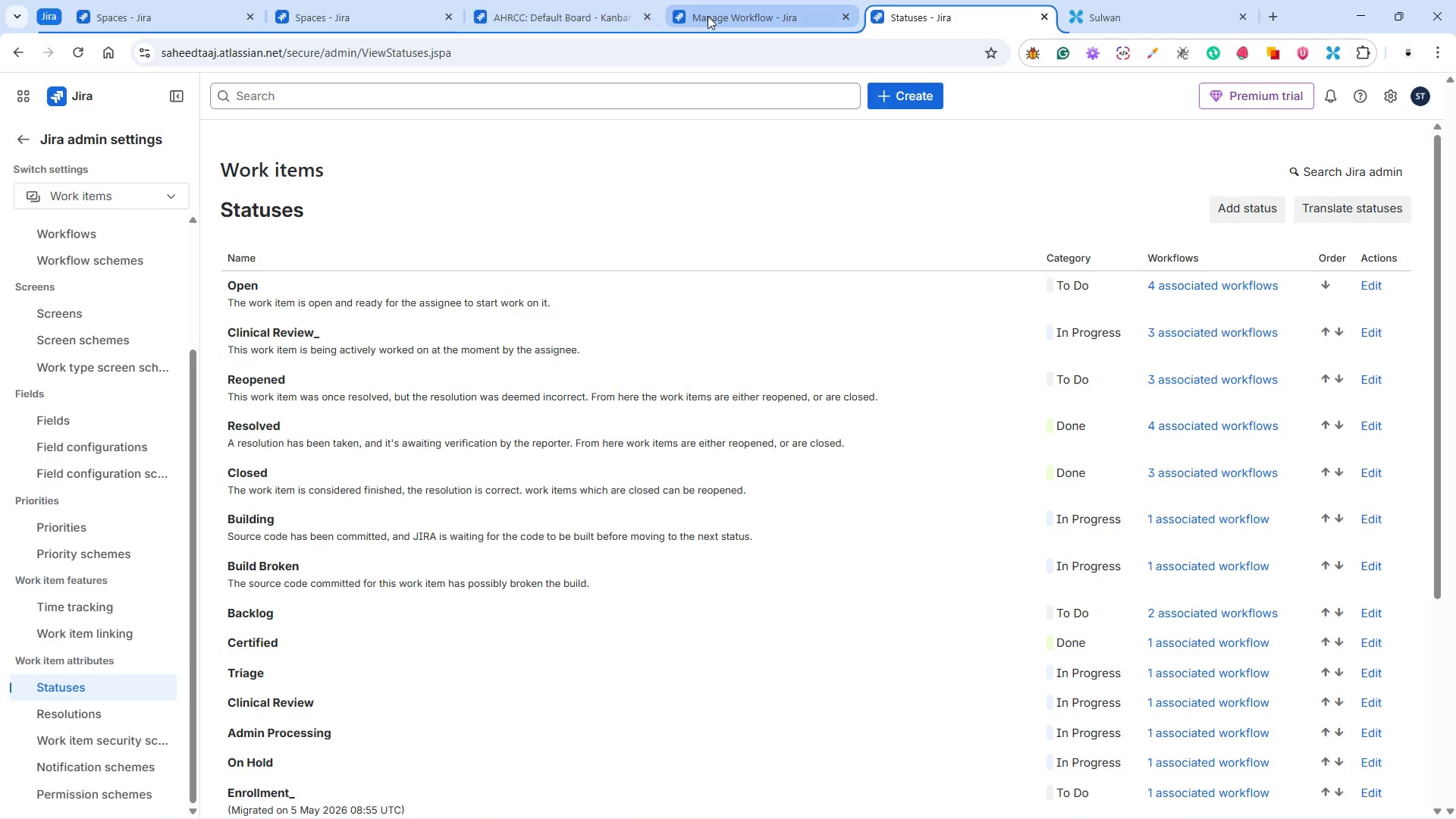 
left_click([568, 17])
 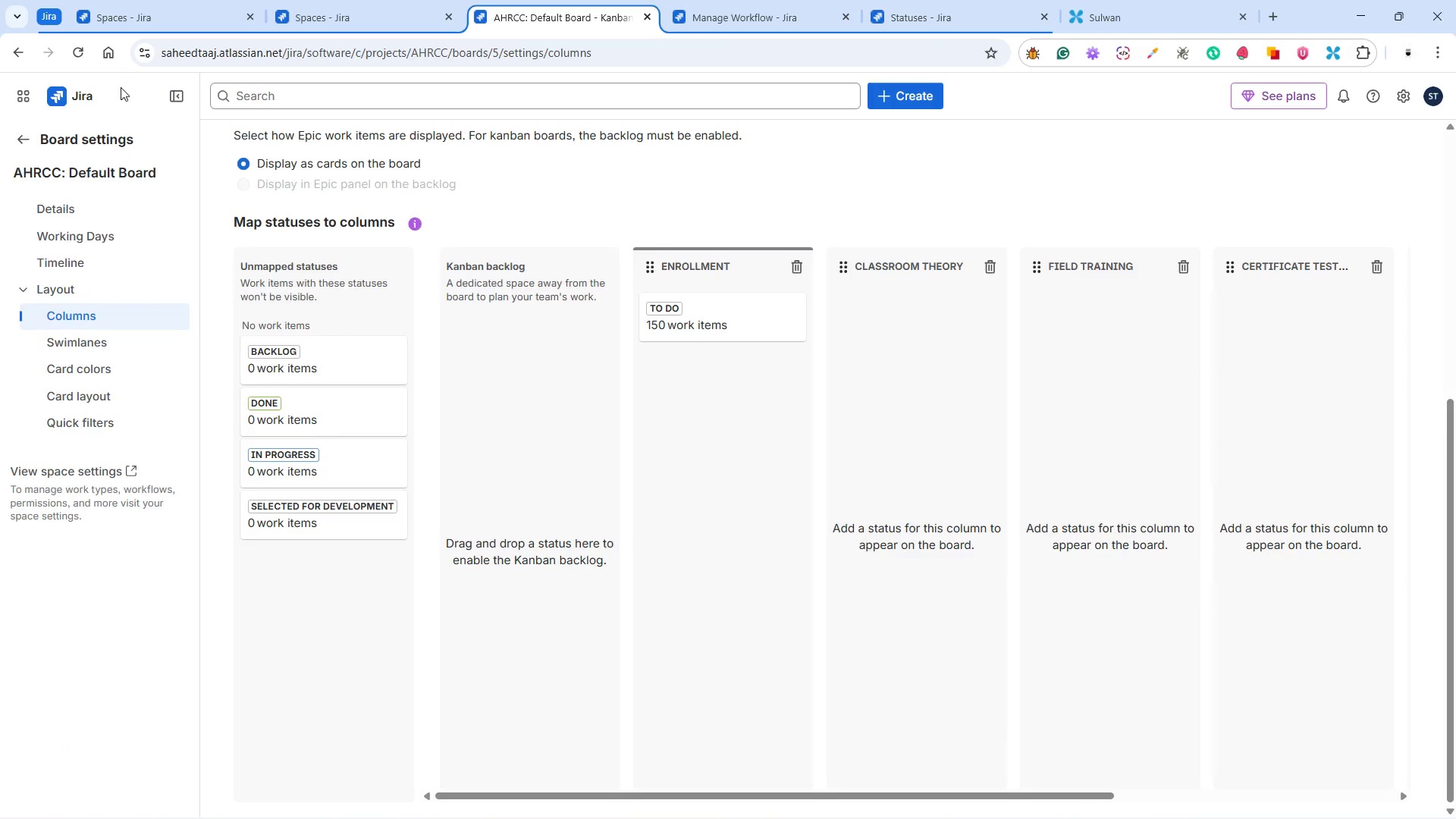 
left_click([80, 49])
 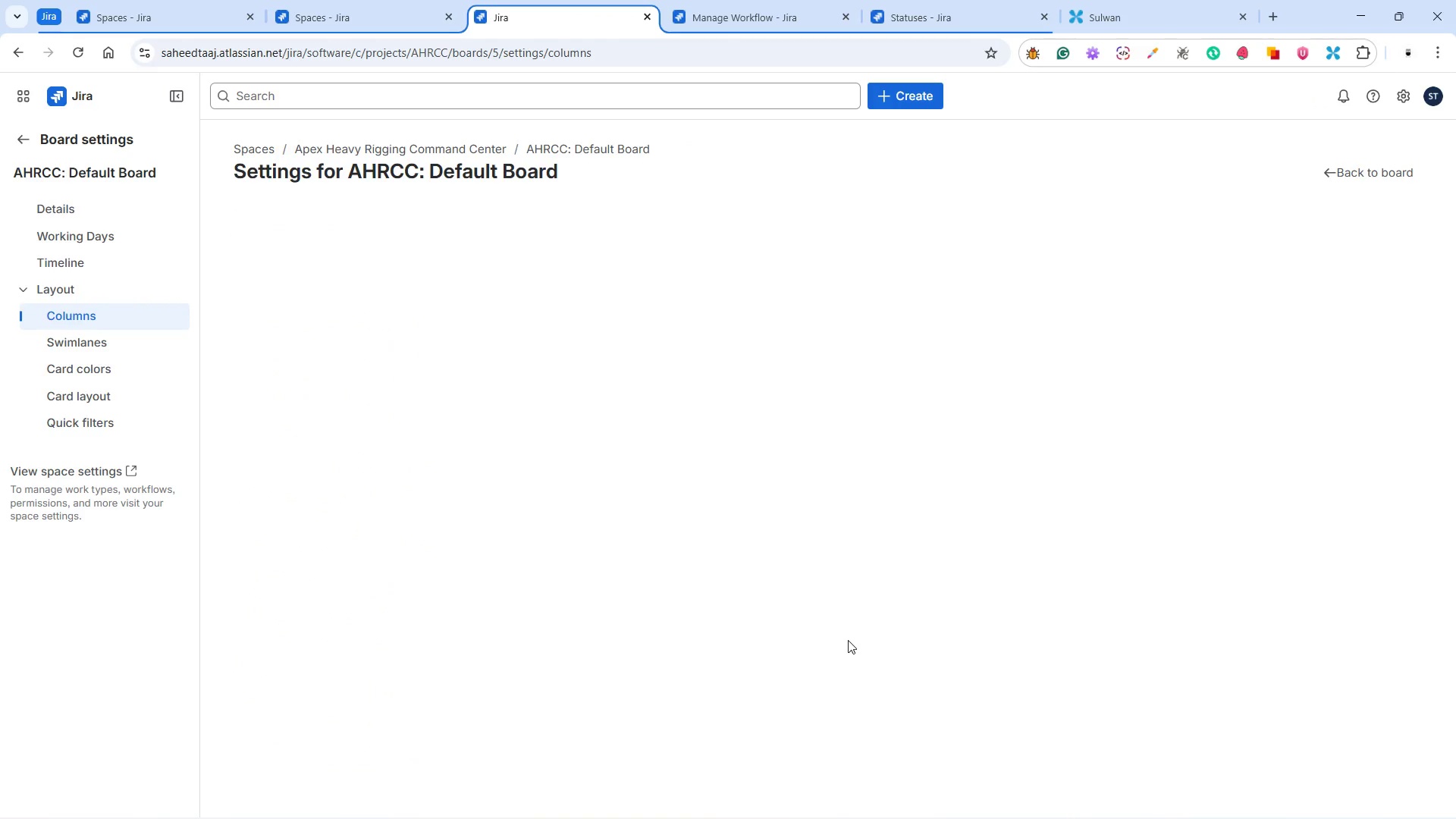 
wait(5.95)
 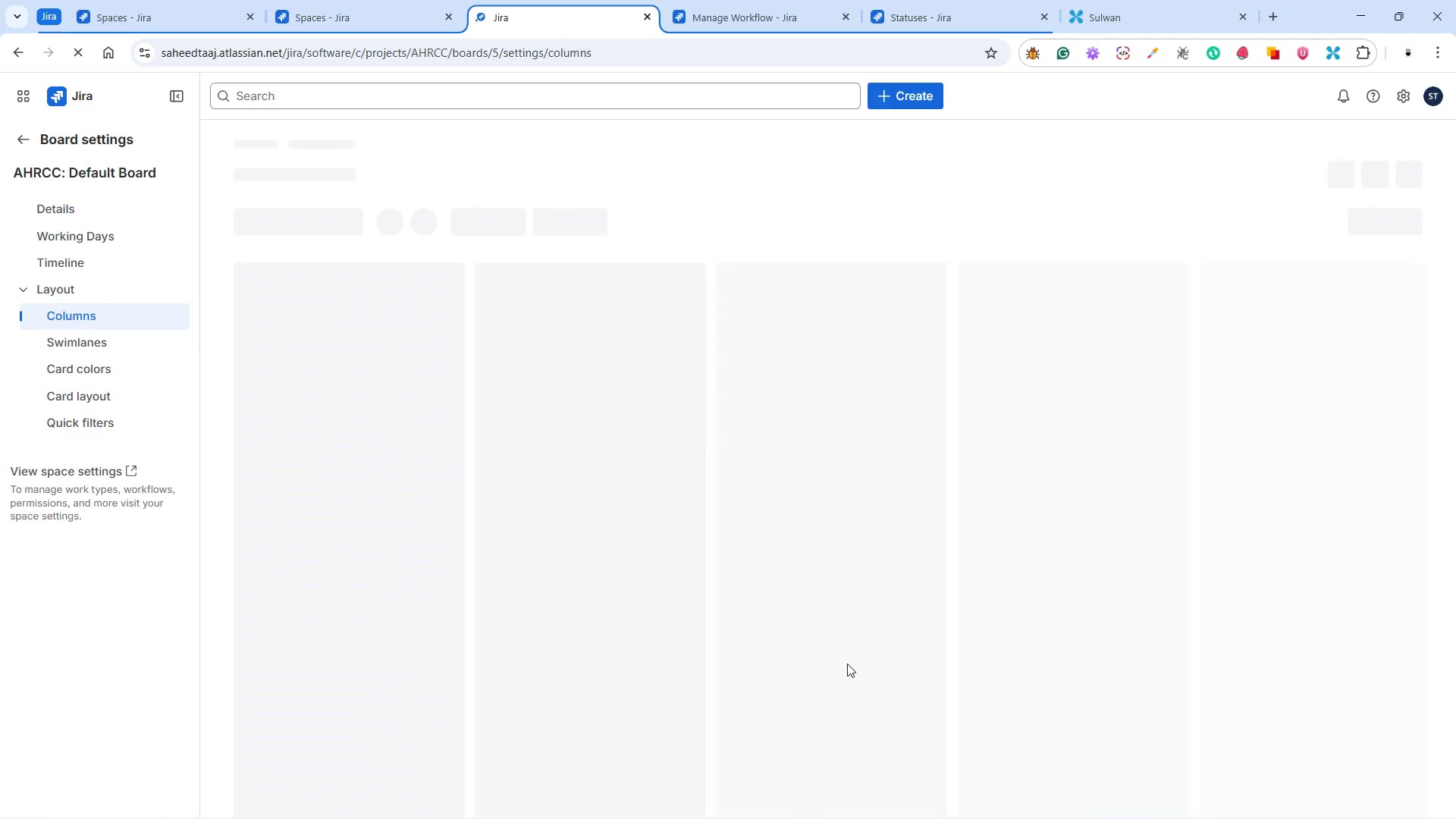 
scroll: coordinate [741, 535], scroll_direction: down, amount: 4.0
 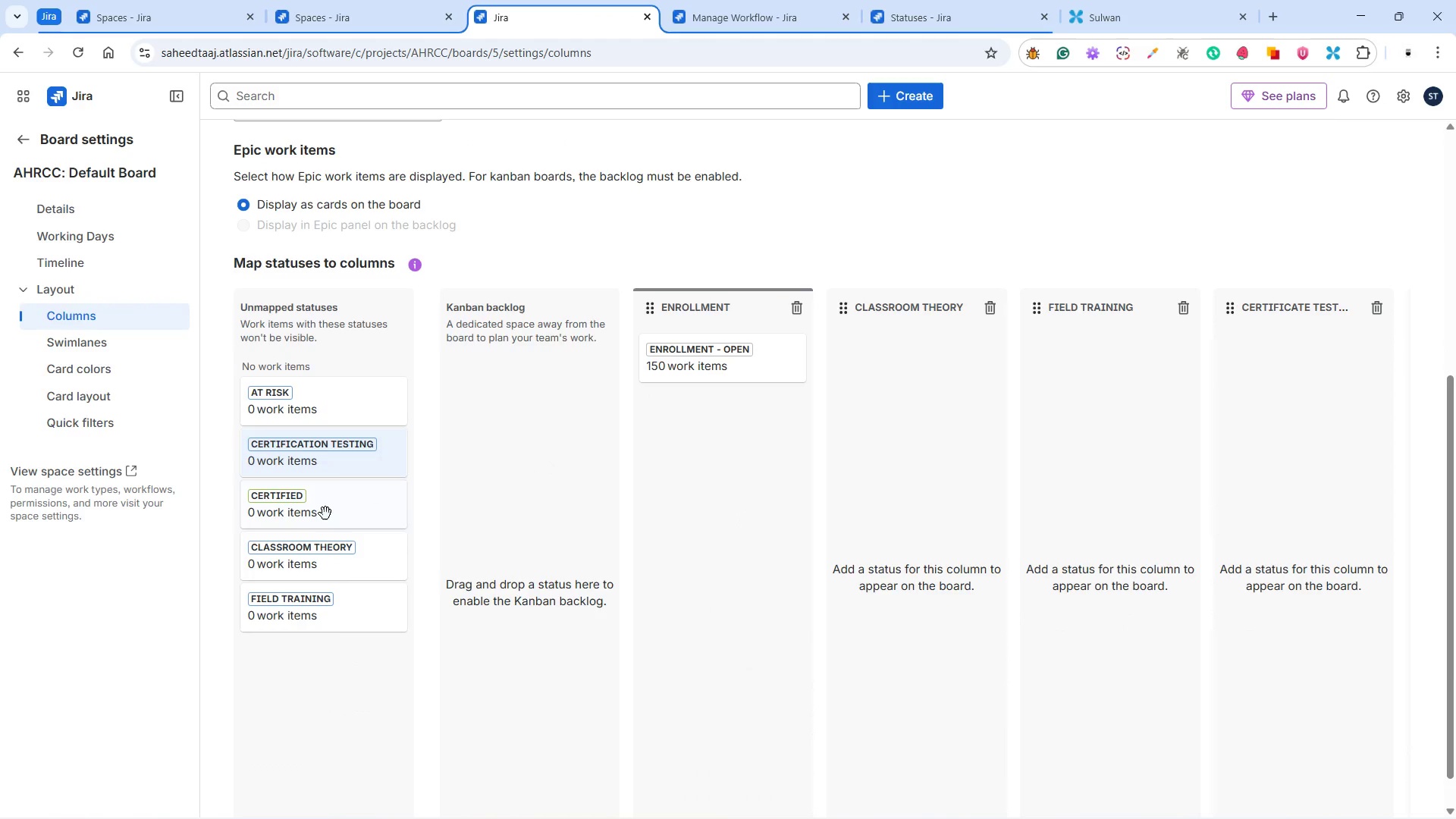 
left_click_drag(start_coordinate=[315, 560], to_coordinate=[892, 381])
 